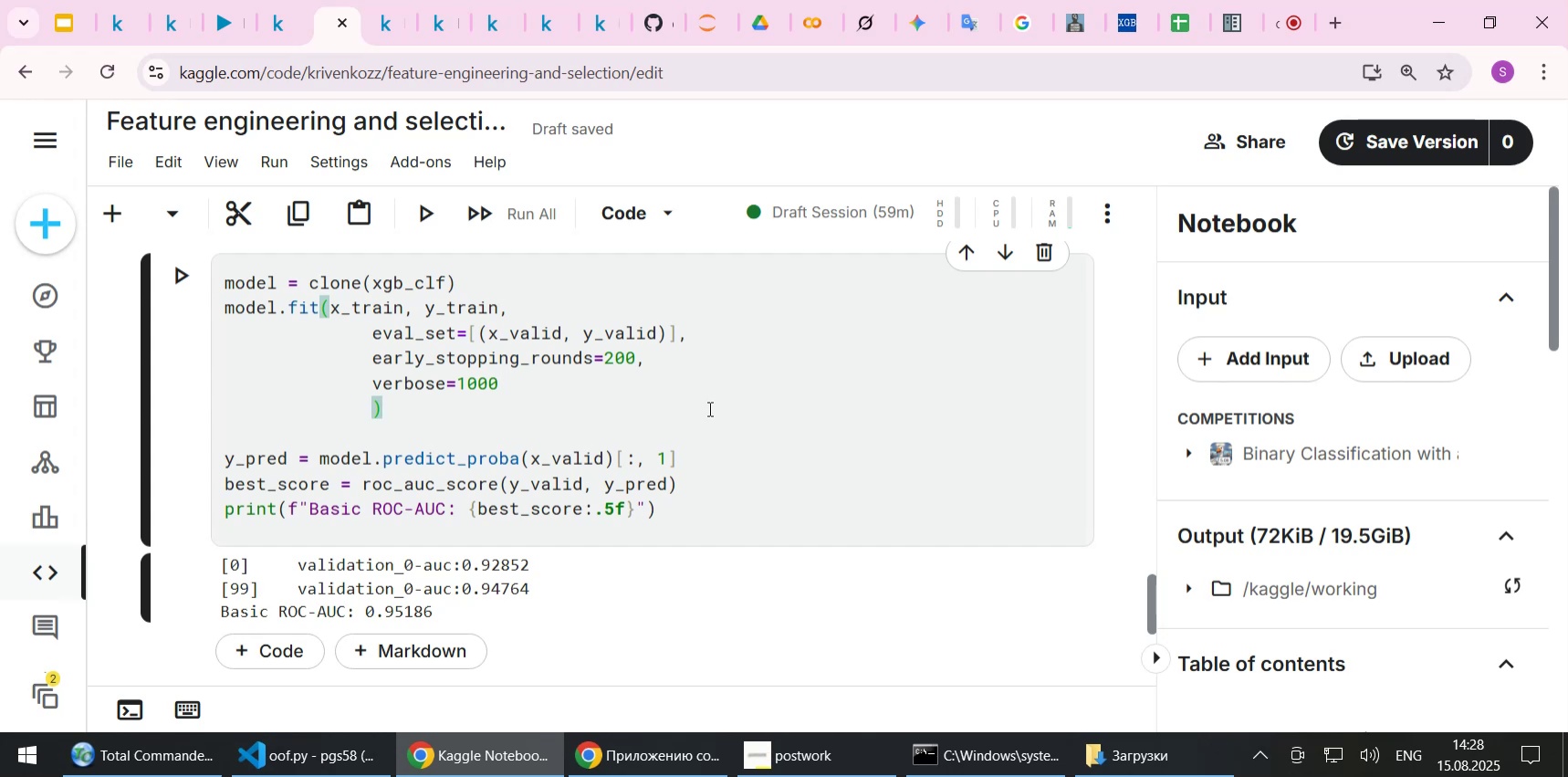 
scroll: coordinate [685, 404], scroll_direction: down, amount: 2.0
 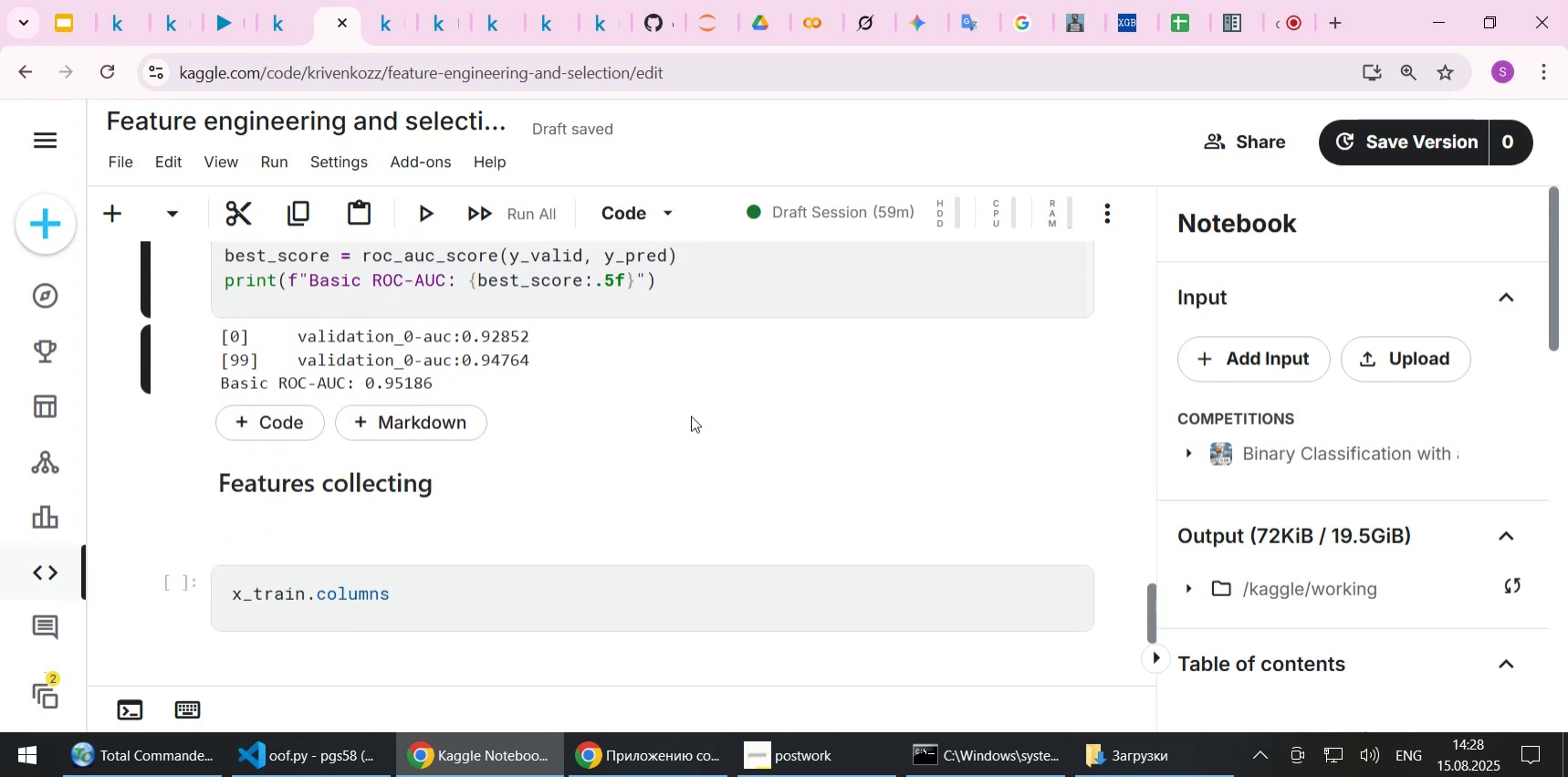 
scroll: coordinate [699, 459], scroll_direction: up, amount: 6.0
 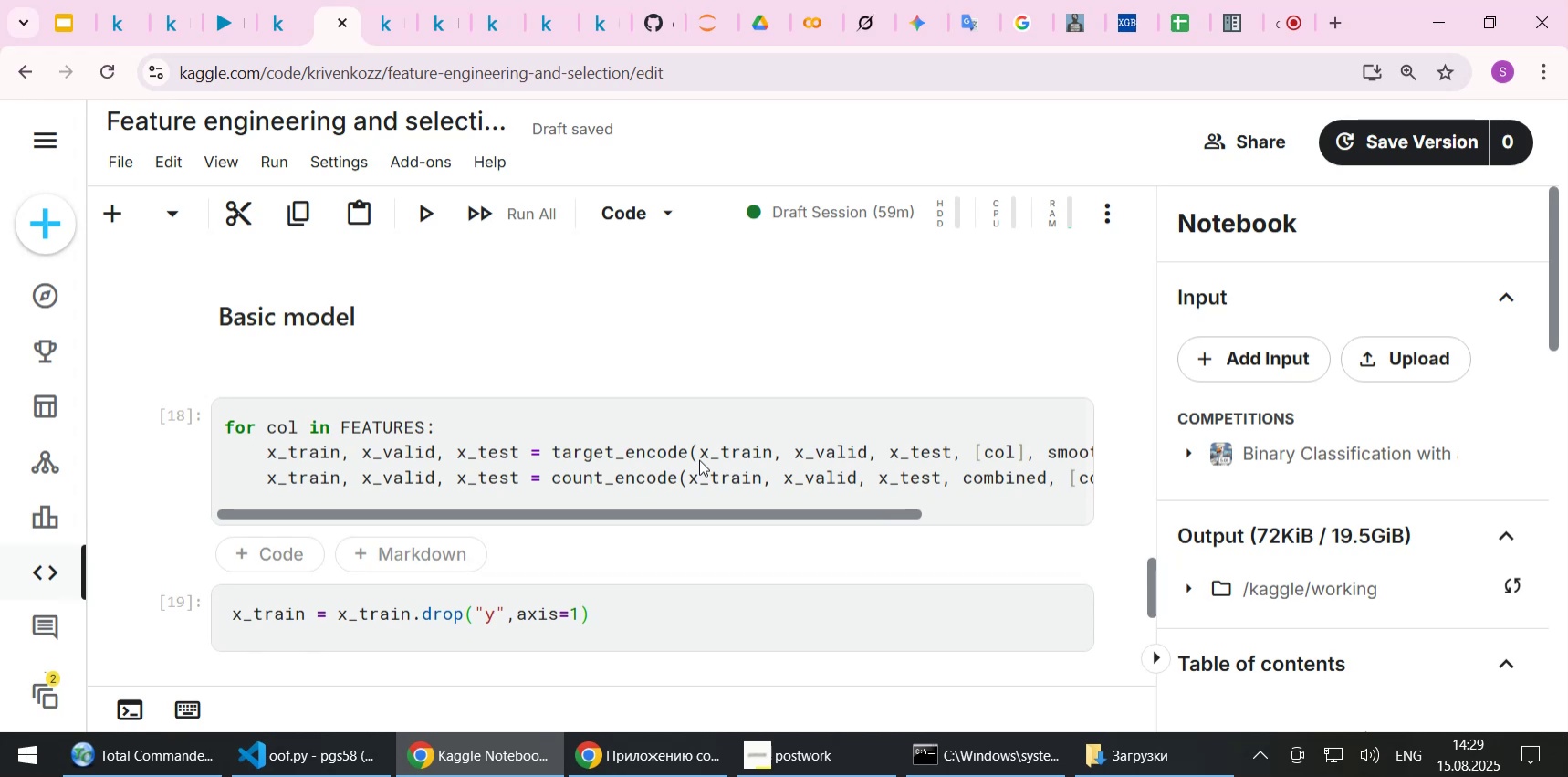 
wait(21.82)
 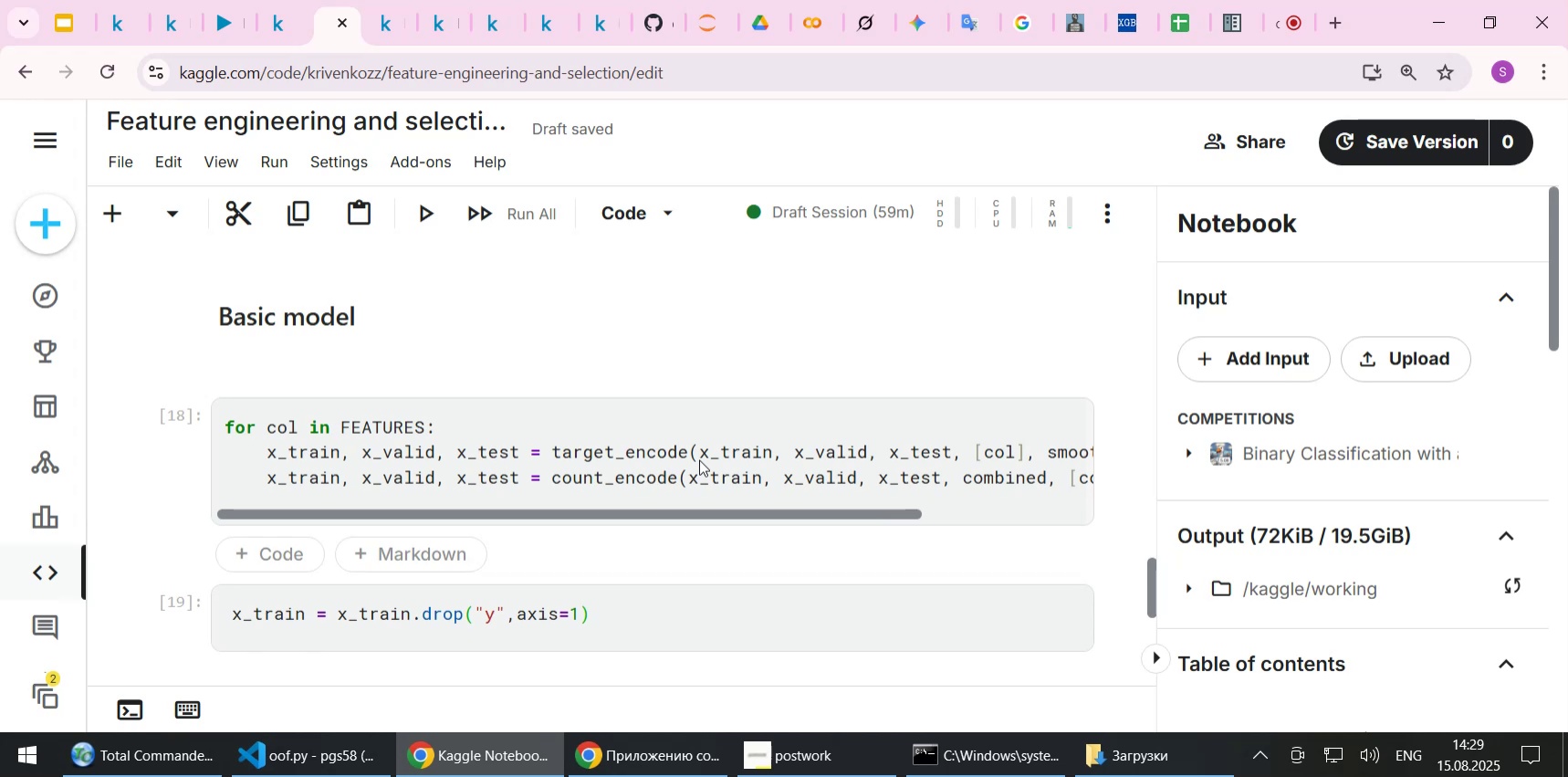 
scroll: coordinate [658, 442], scroll_direction: up, amount: 17.0
 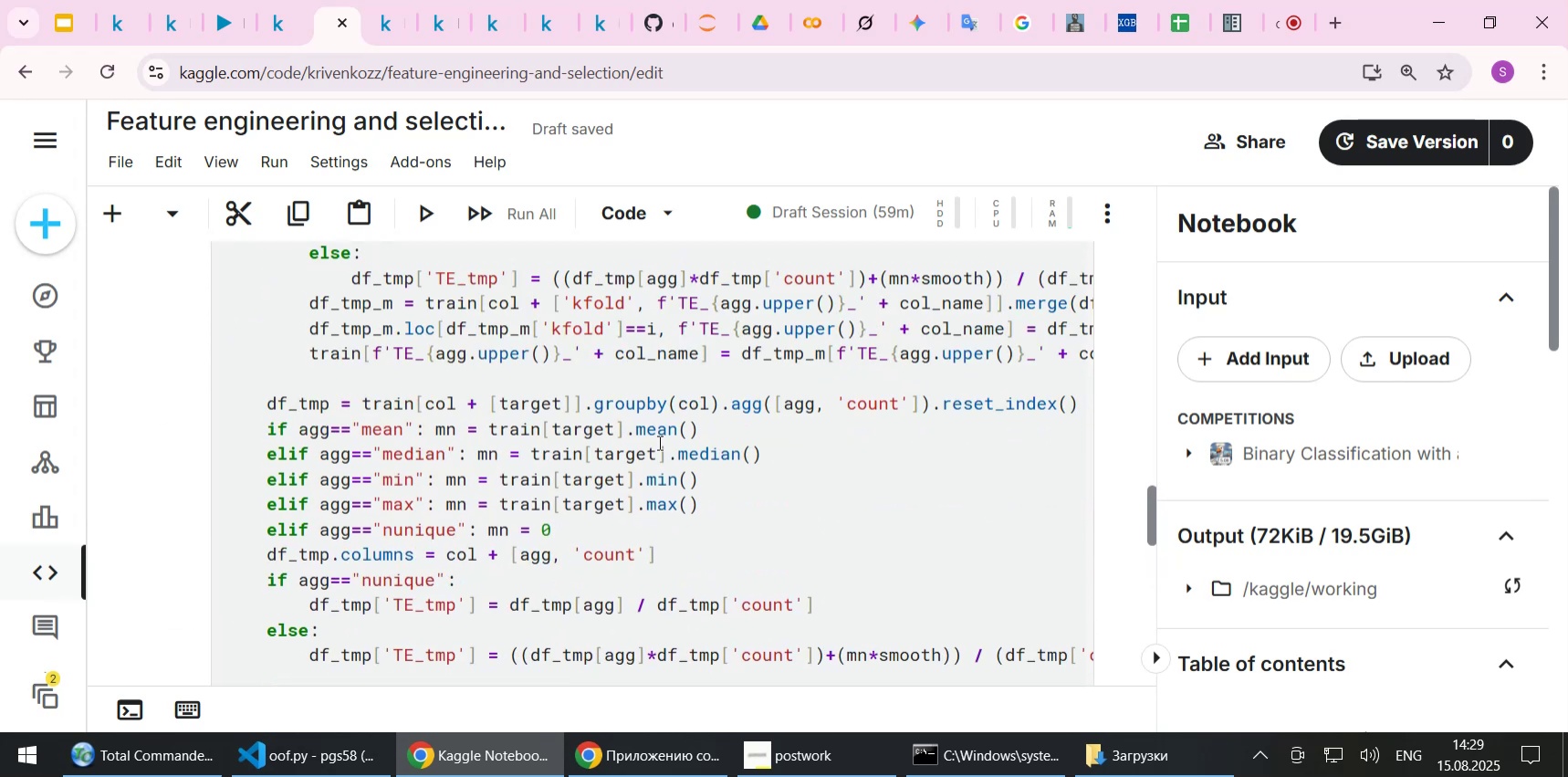 
scroll: coordinate [658, 442], scroll_direction: down, amount: 1.0
 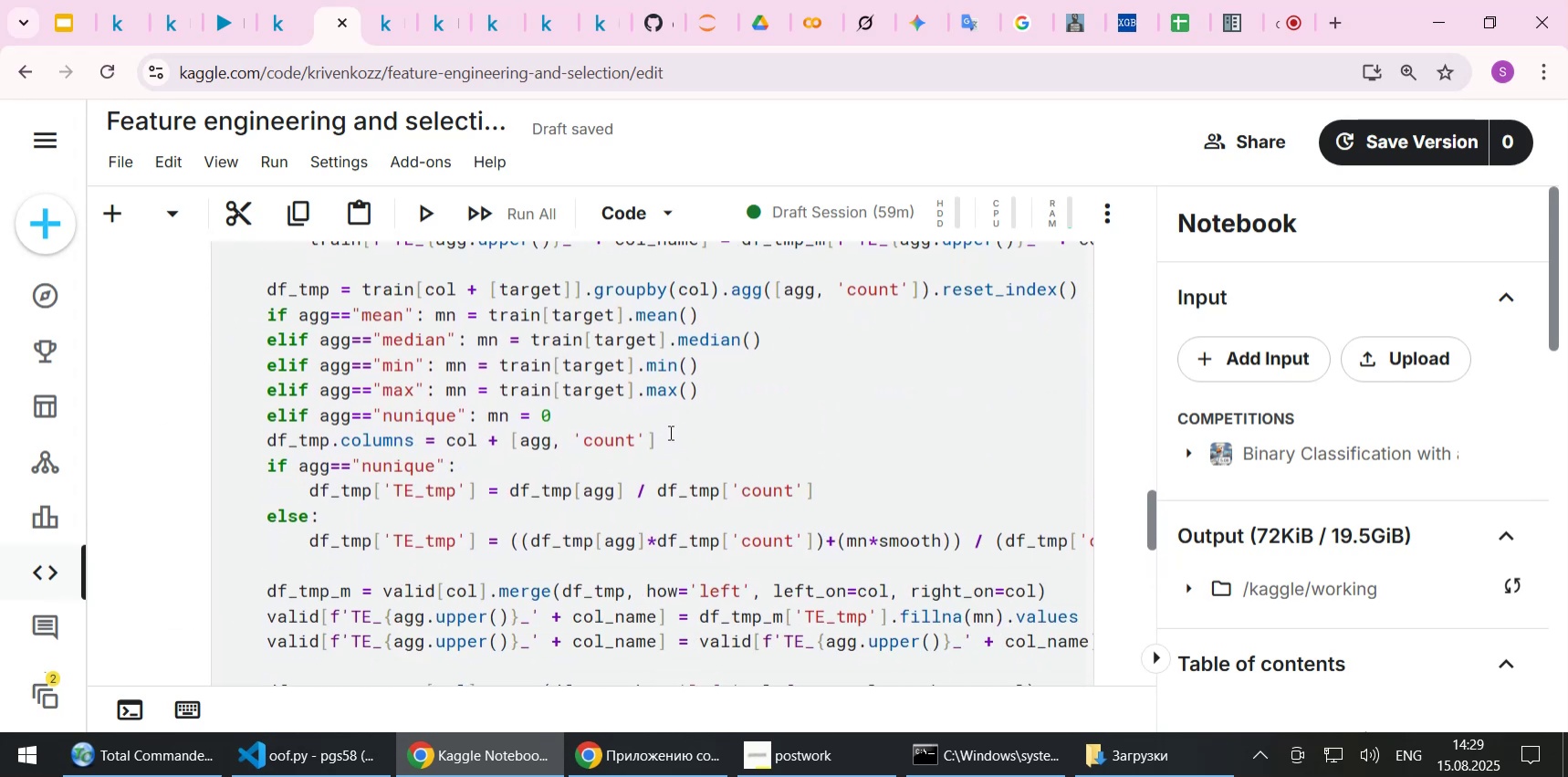 
left_click([682, 424])
 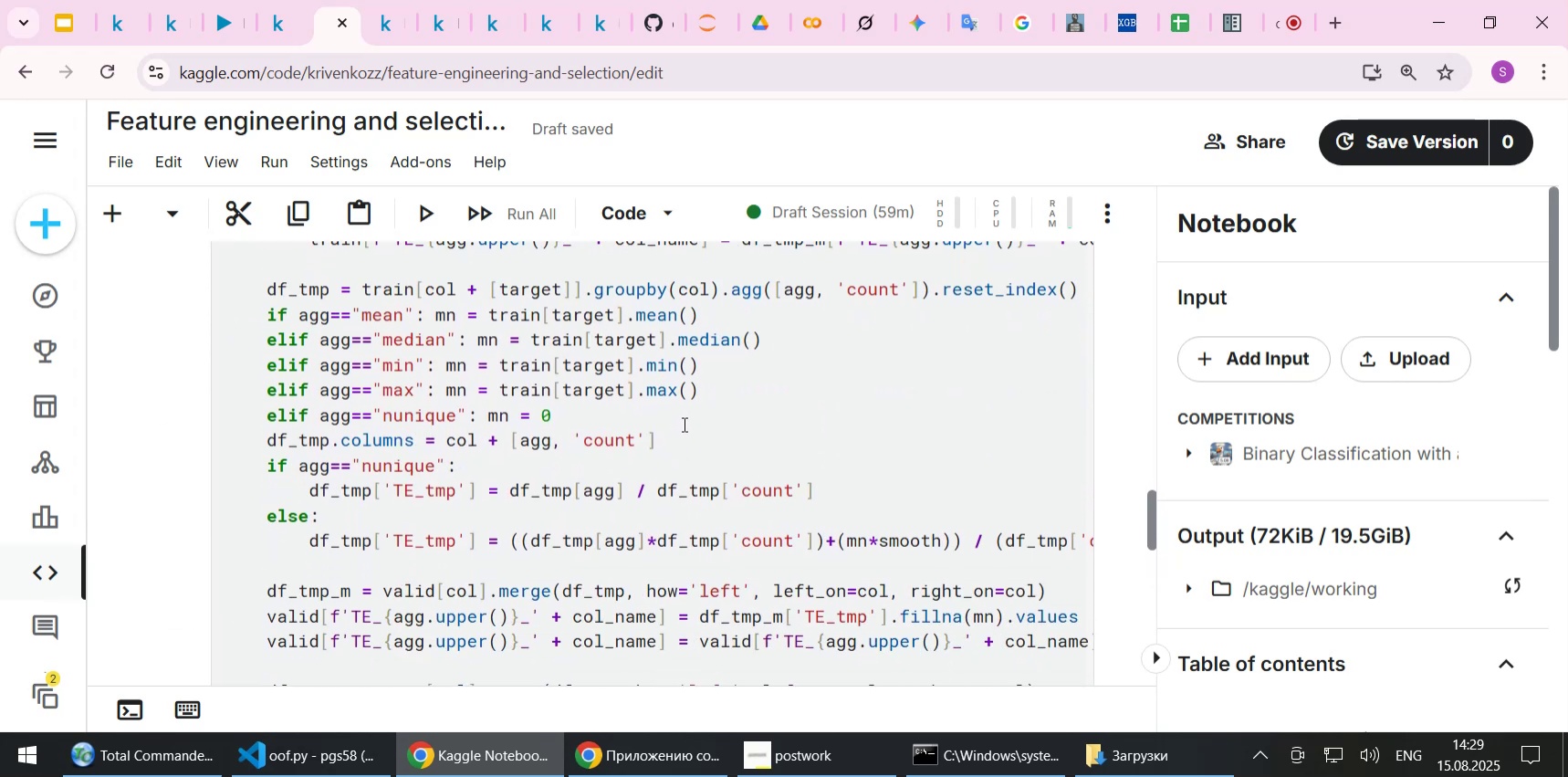 
scroll: coordinate [687, 424], scroll_direction: up, amount: 3.0
 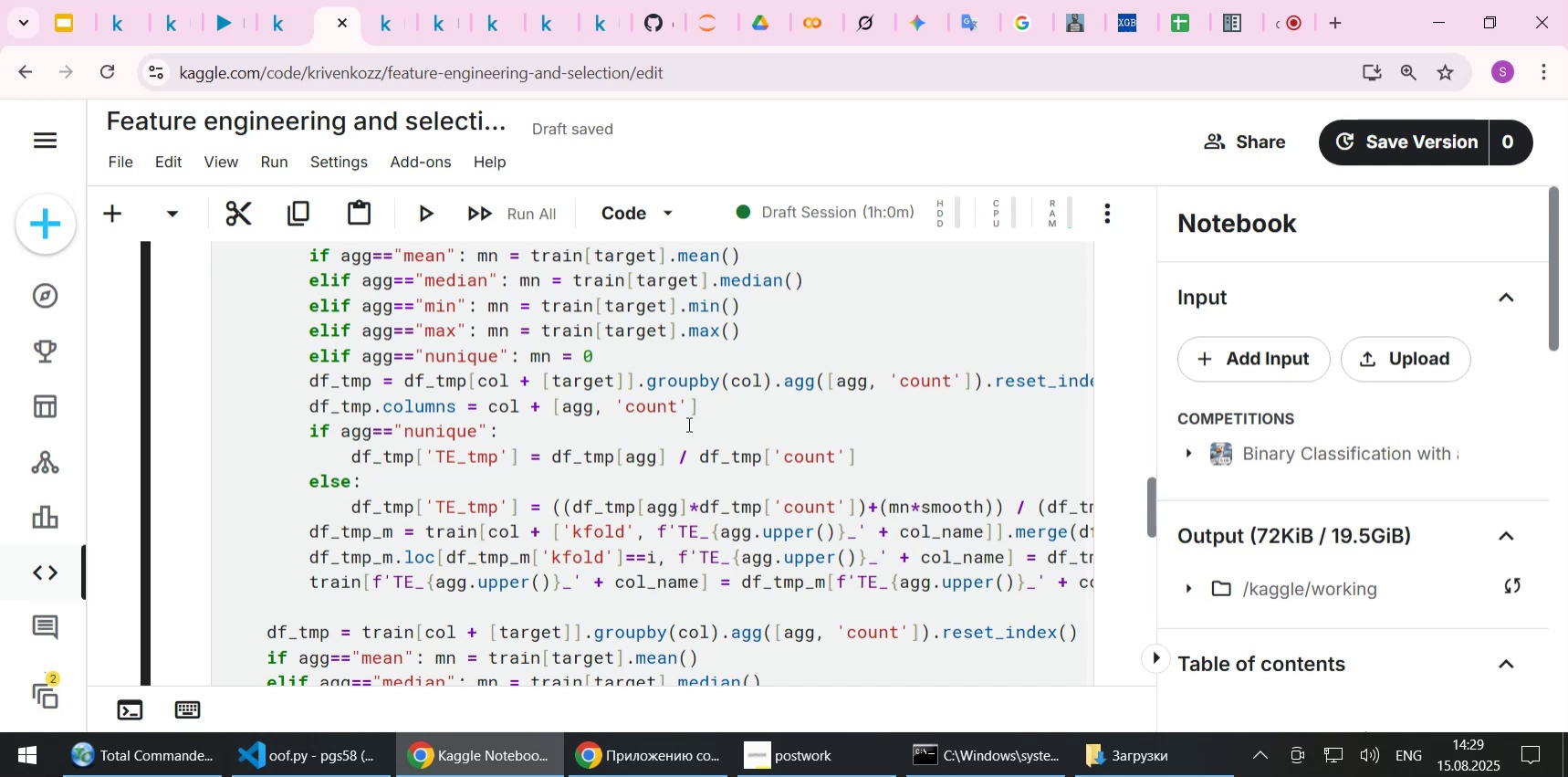 
wait(23.3)
 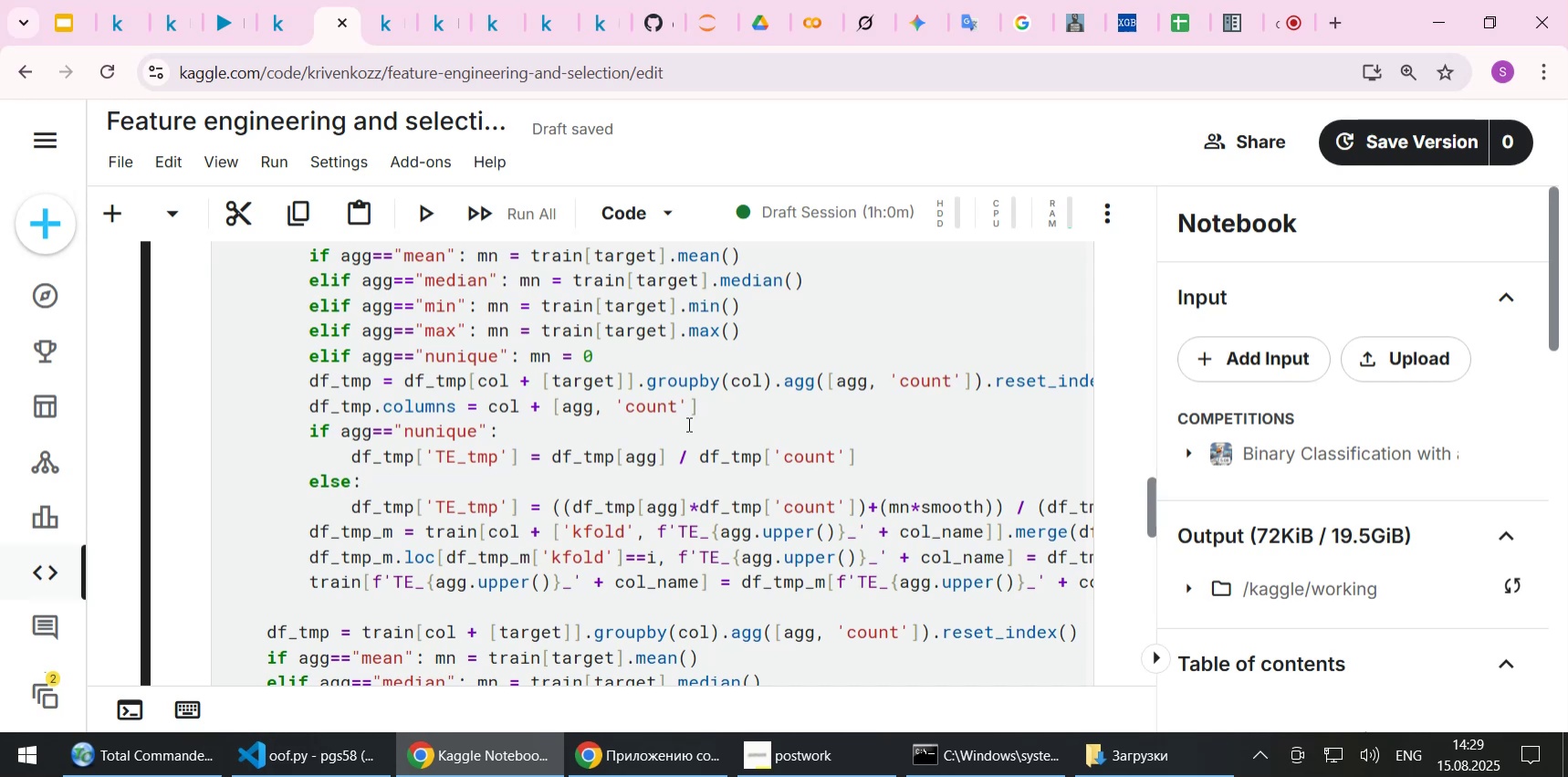 
scroll: coordinate [815, 457], scroll_direction: up, amount: 1.0
 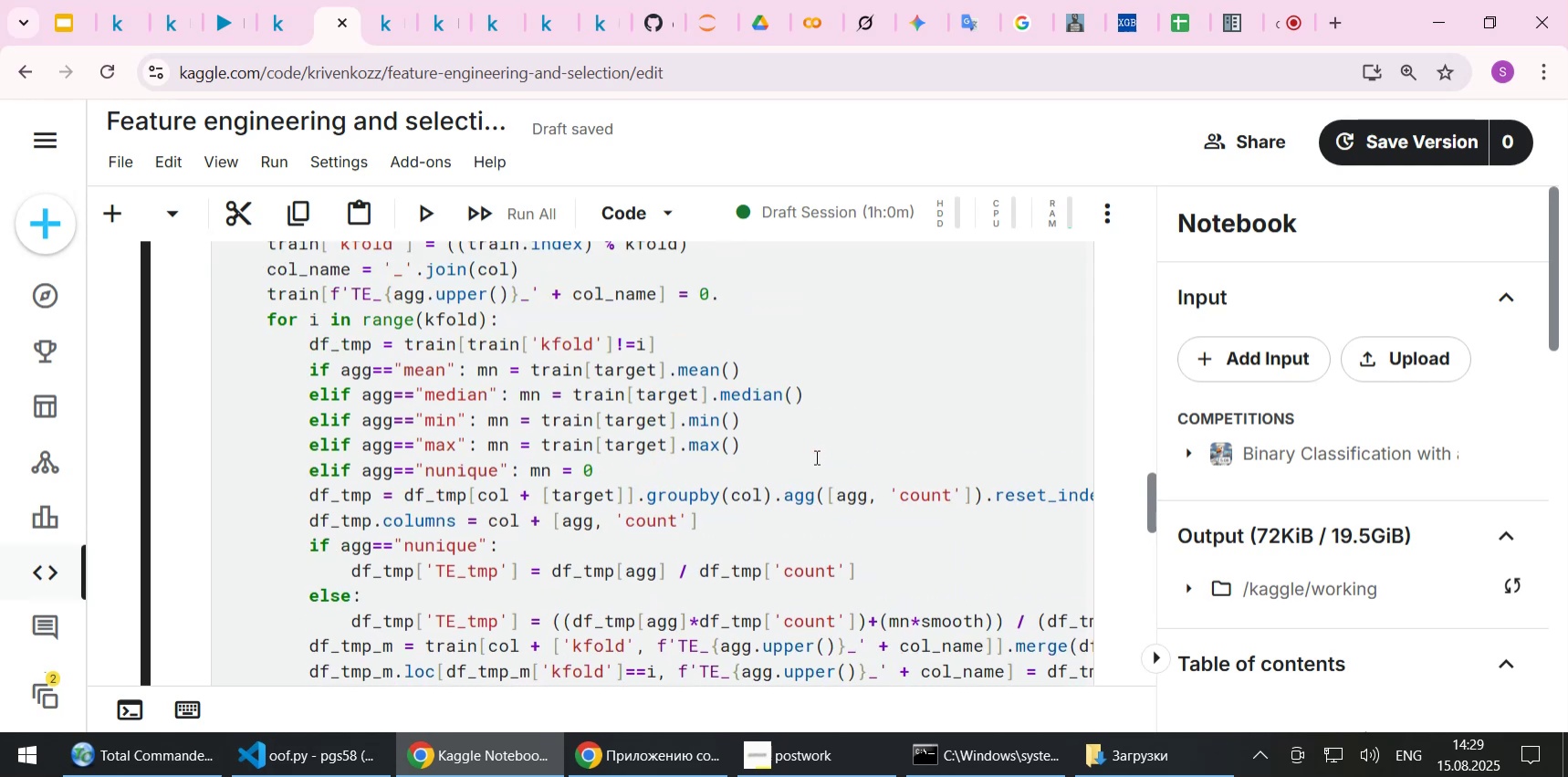 
scroll: coordinate [815, 457], scroll_direction: down, amount: 1.0
 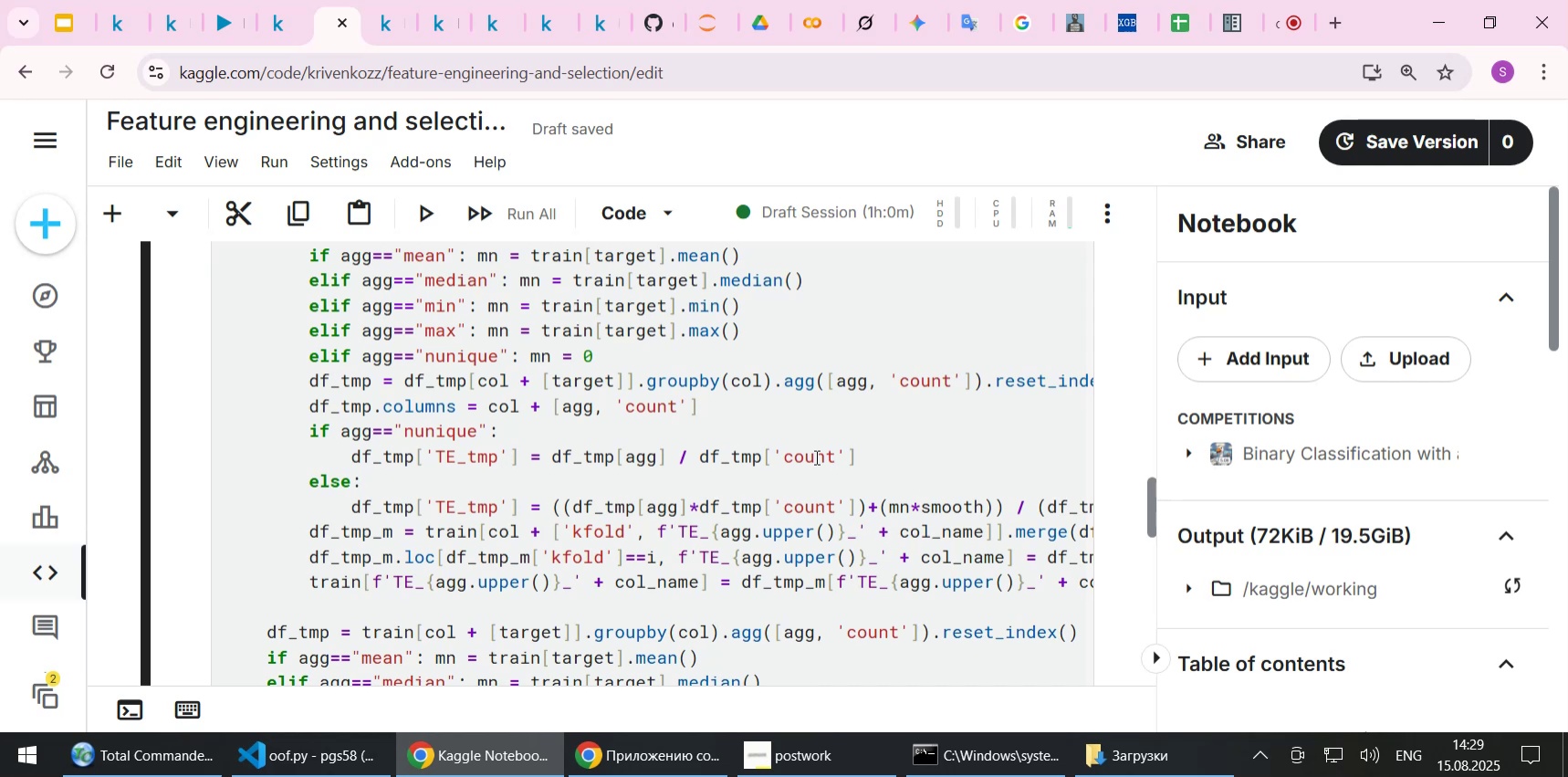 
wait(11.04)
 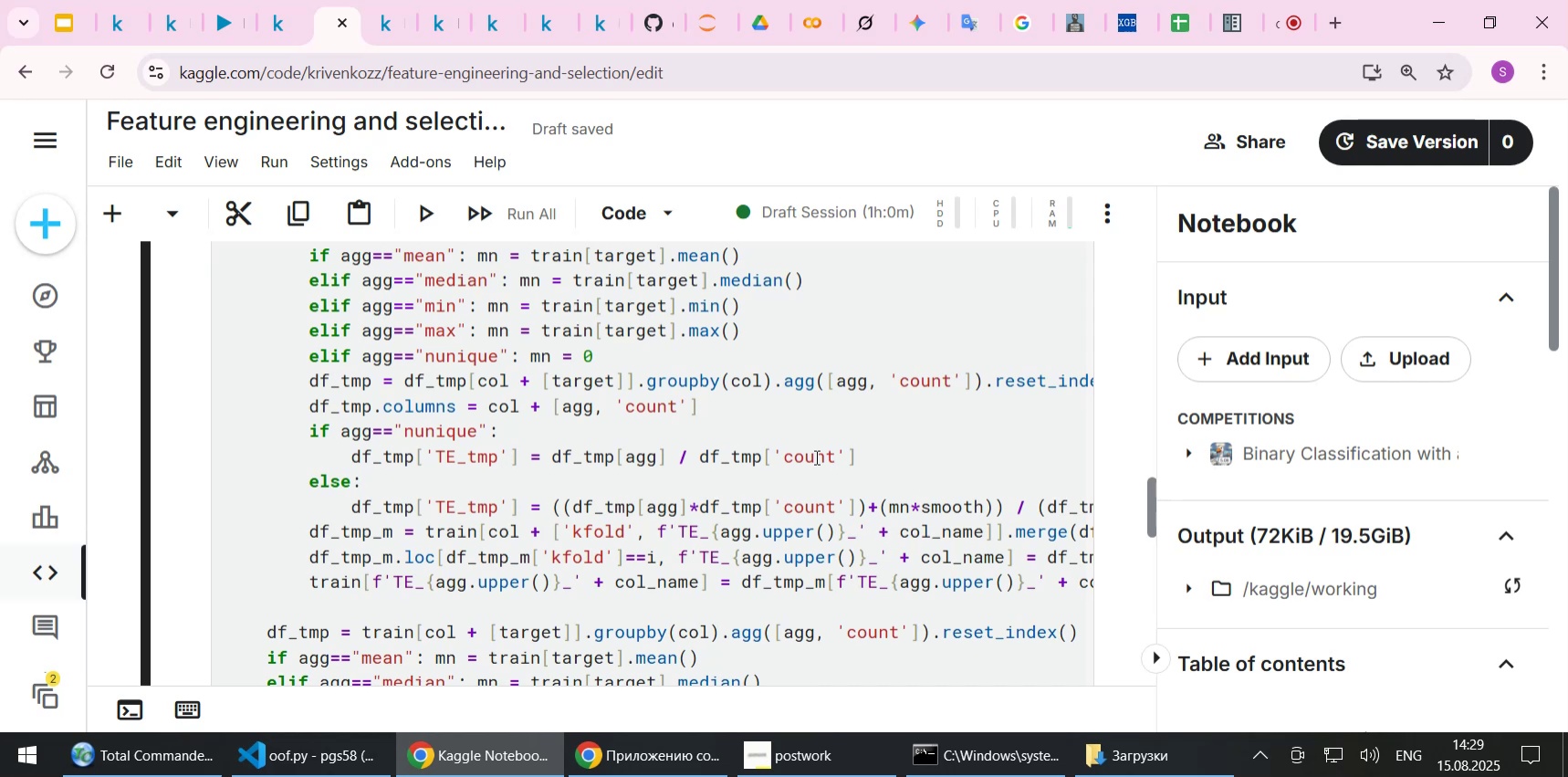 
scroll: coordinate [815, 457], scroll_direction: down, amount: 1.0
 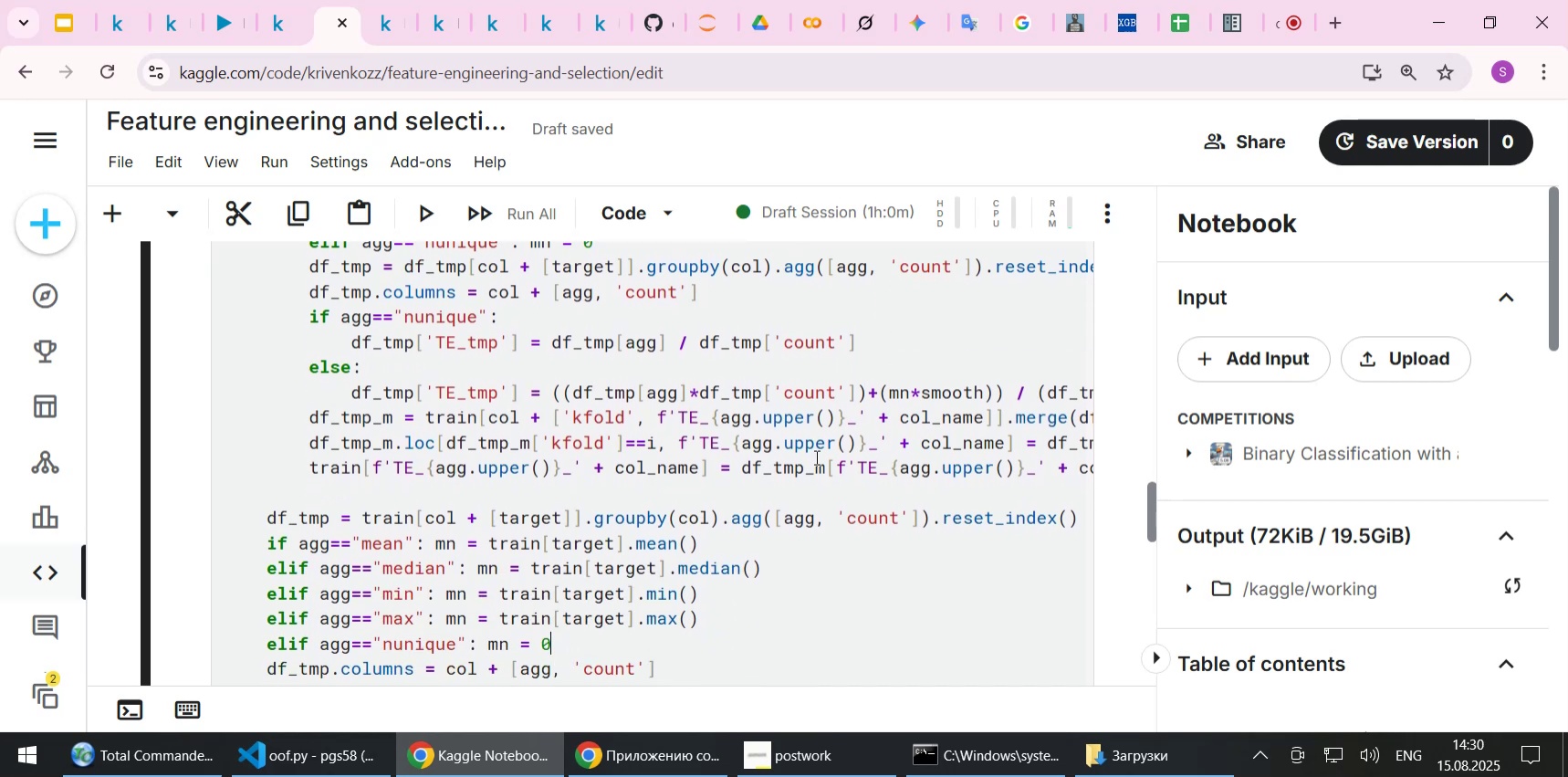 
scroll: coordinate [815, 457], scroll_direction: up, amount: 1.0
 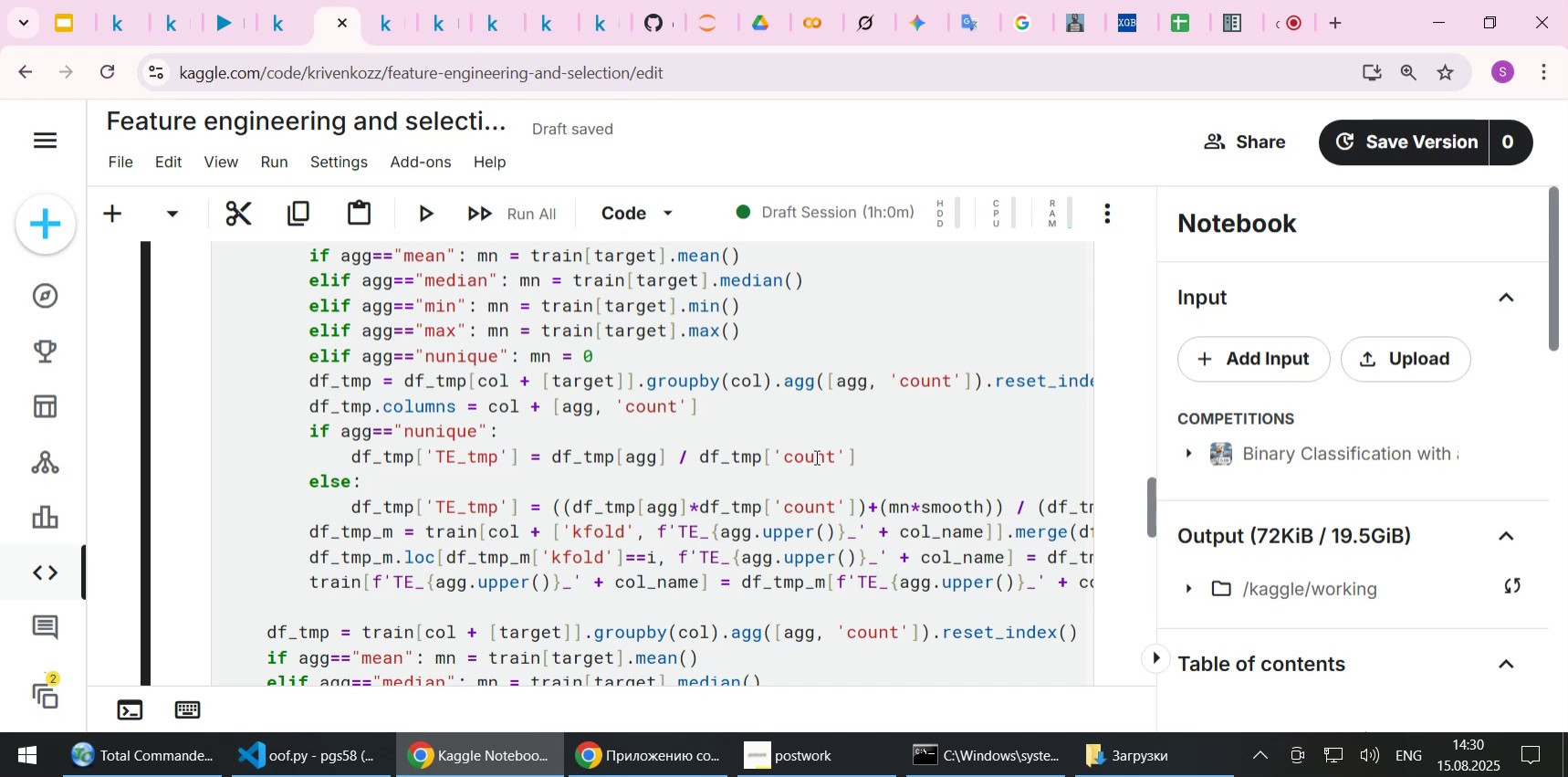 
wait(11.19)
 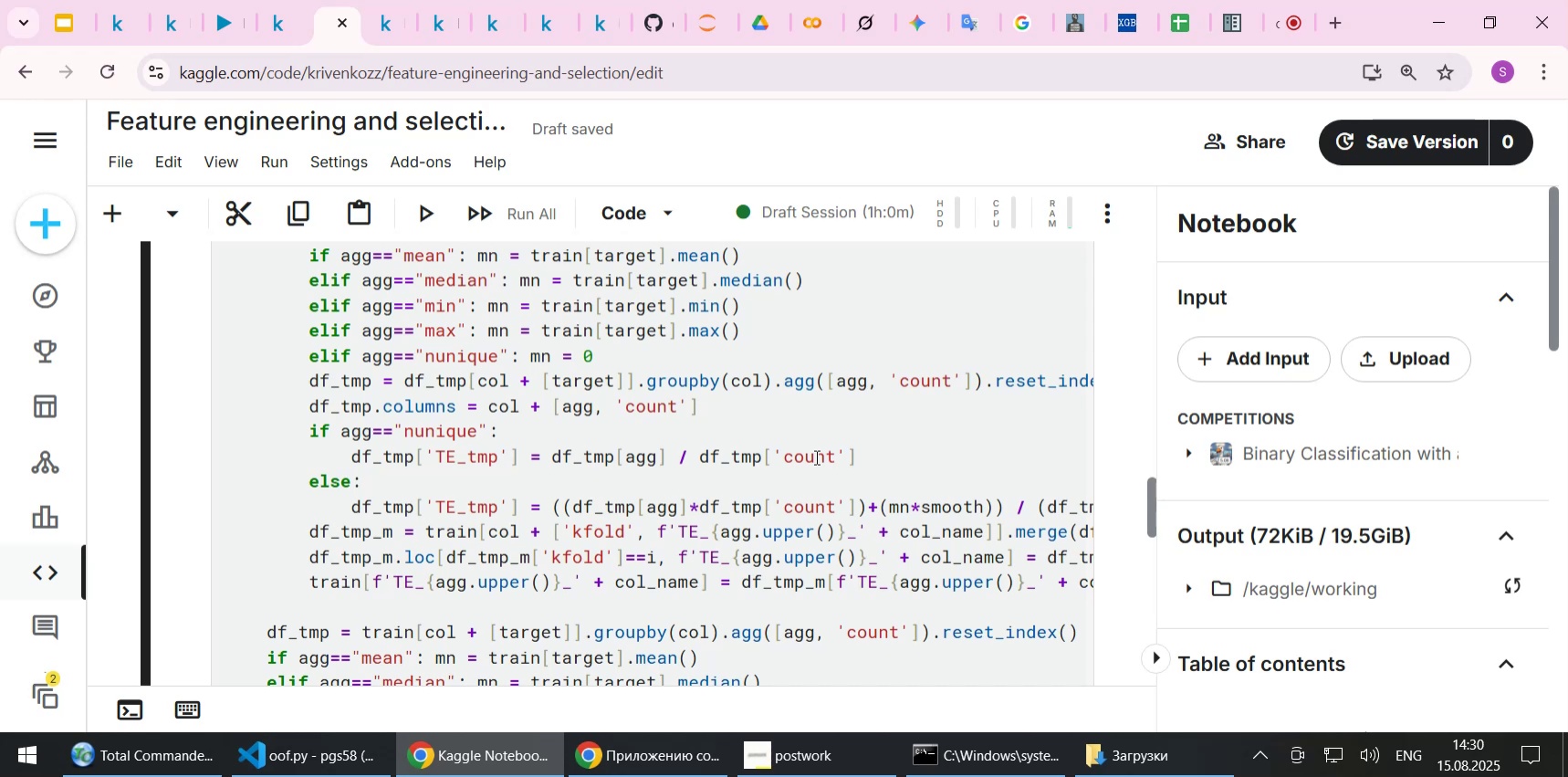 
scroll: coordinate [815, 457], scroll_direction: up, amount: 1.0
 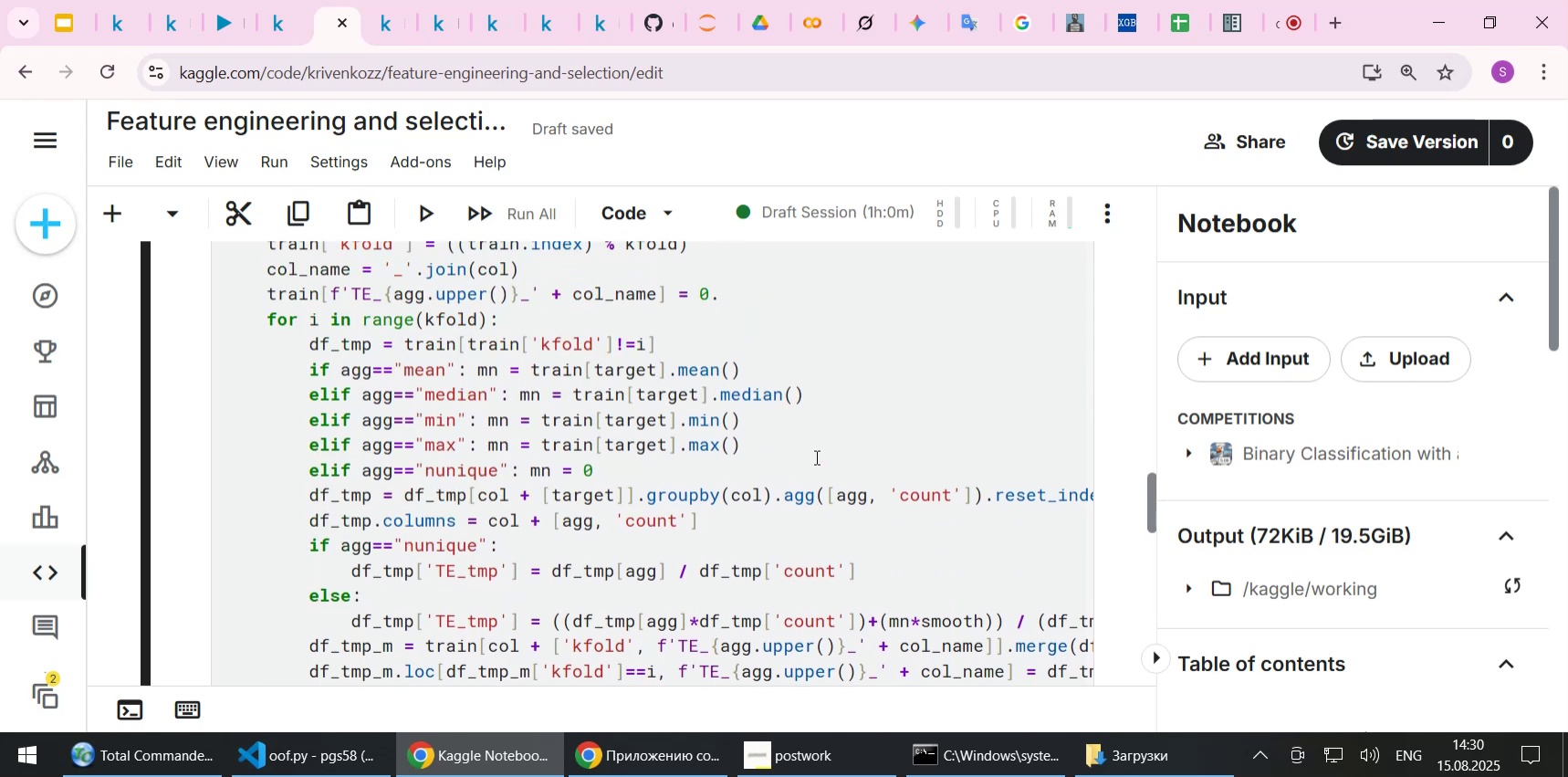 
scroll: coordinate [815, 457], scroll_direction: down, amount: 1.0
 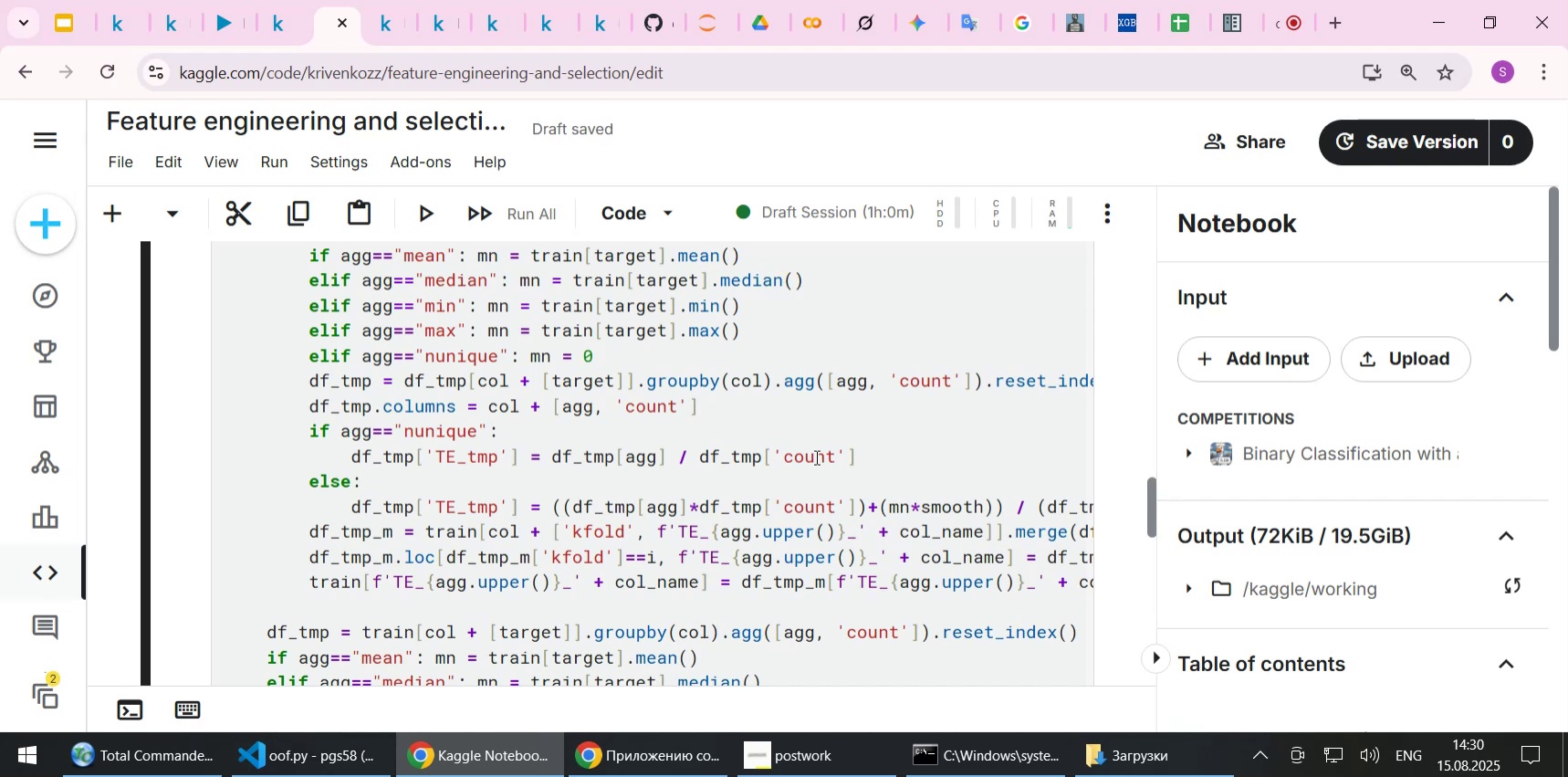 
scroll: coordinate [794, 468], scroll_direction: none, amount: 0.0
 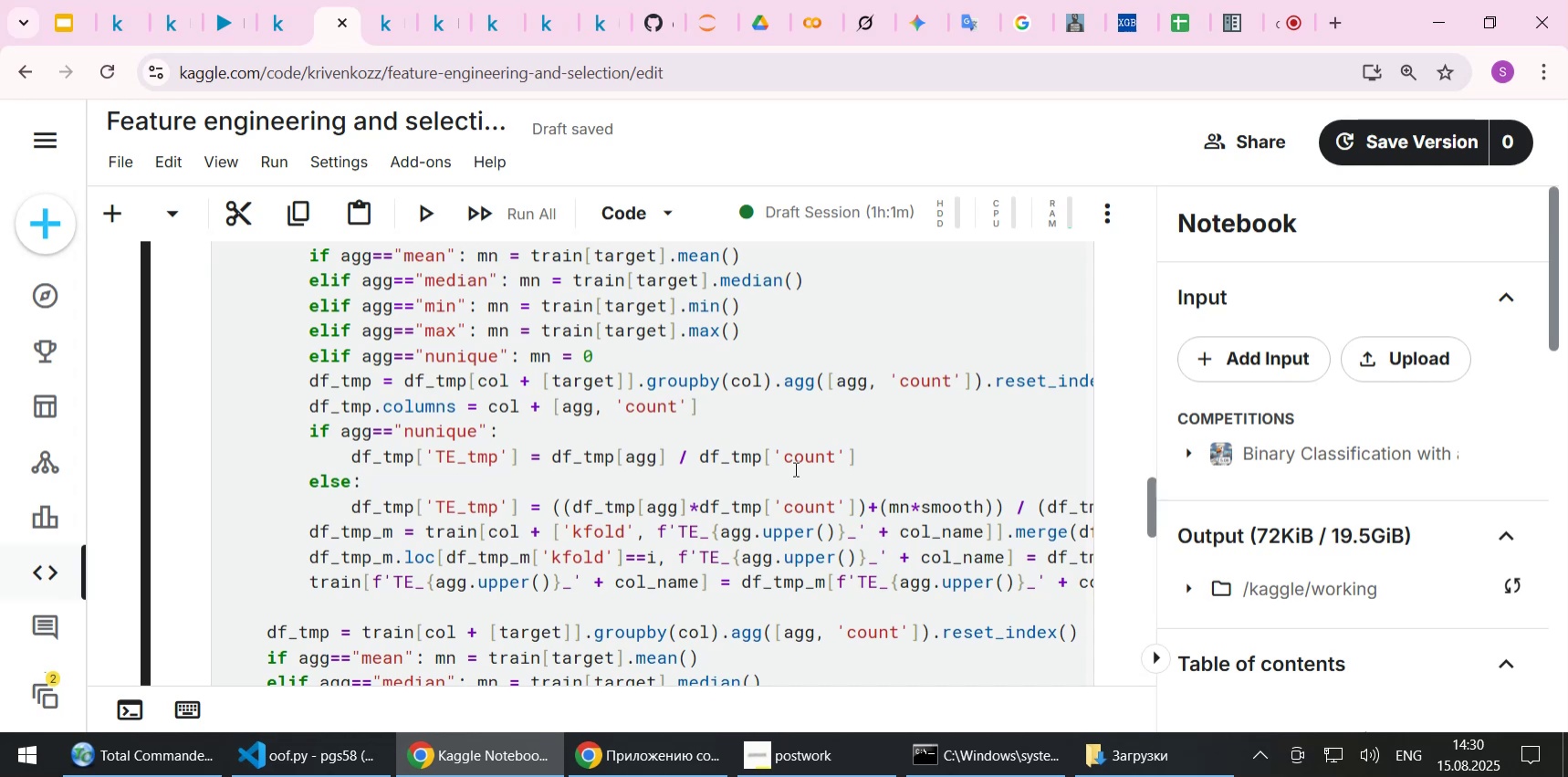 
wait(22.2)
 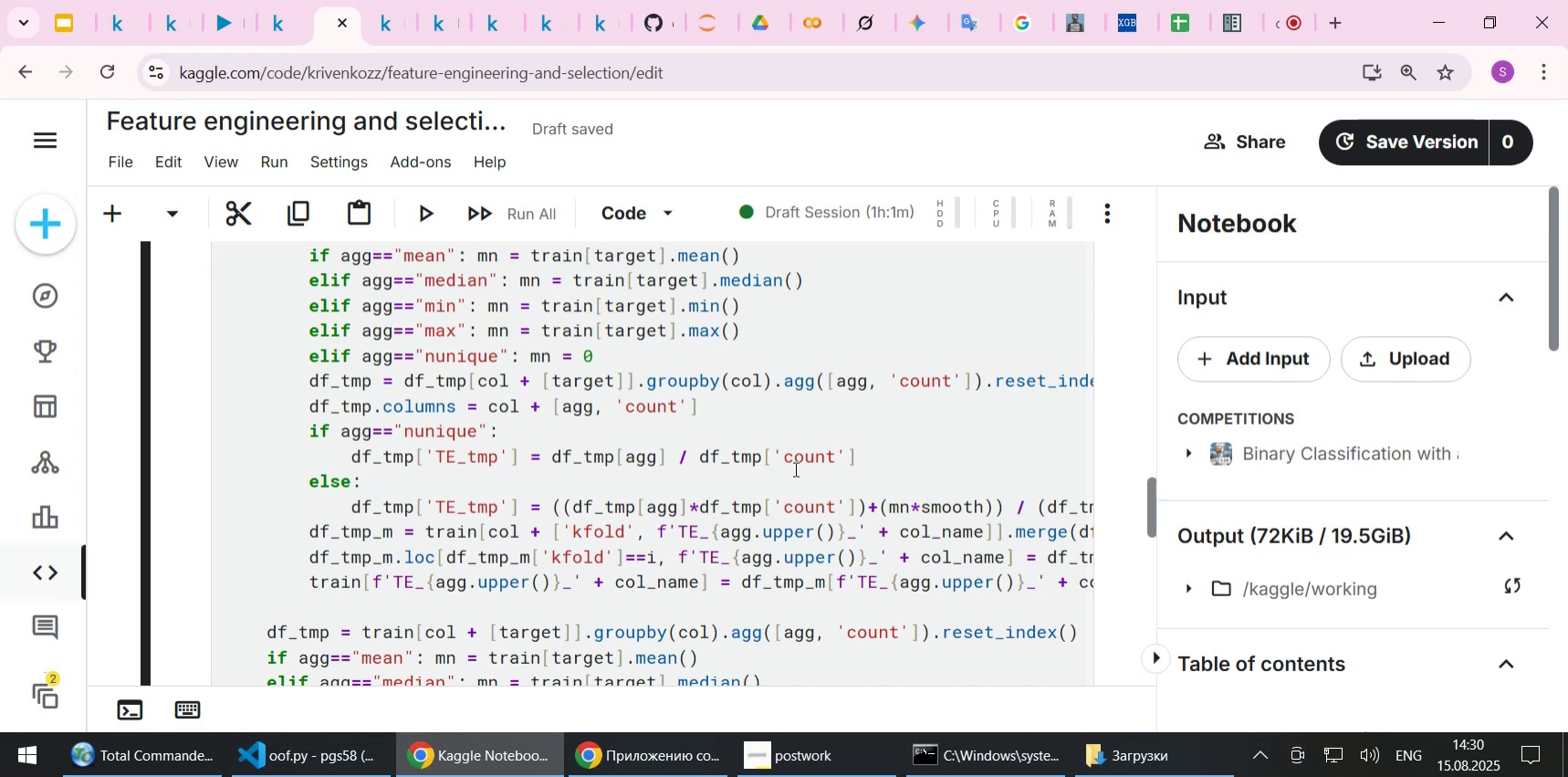 
scroll: coordinate [794, 468], scroll_direction: down, amount: 1.0
 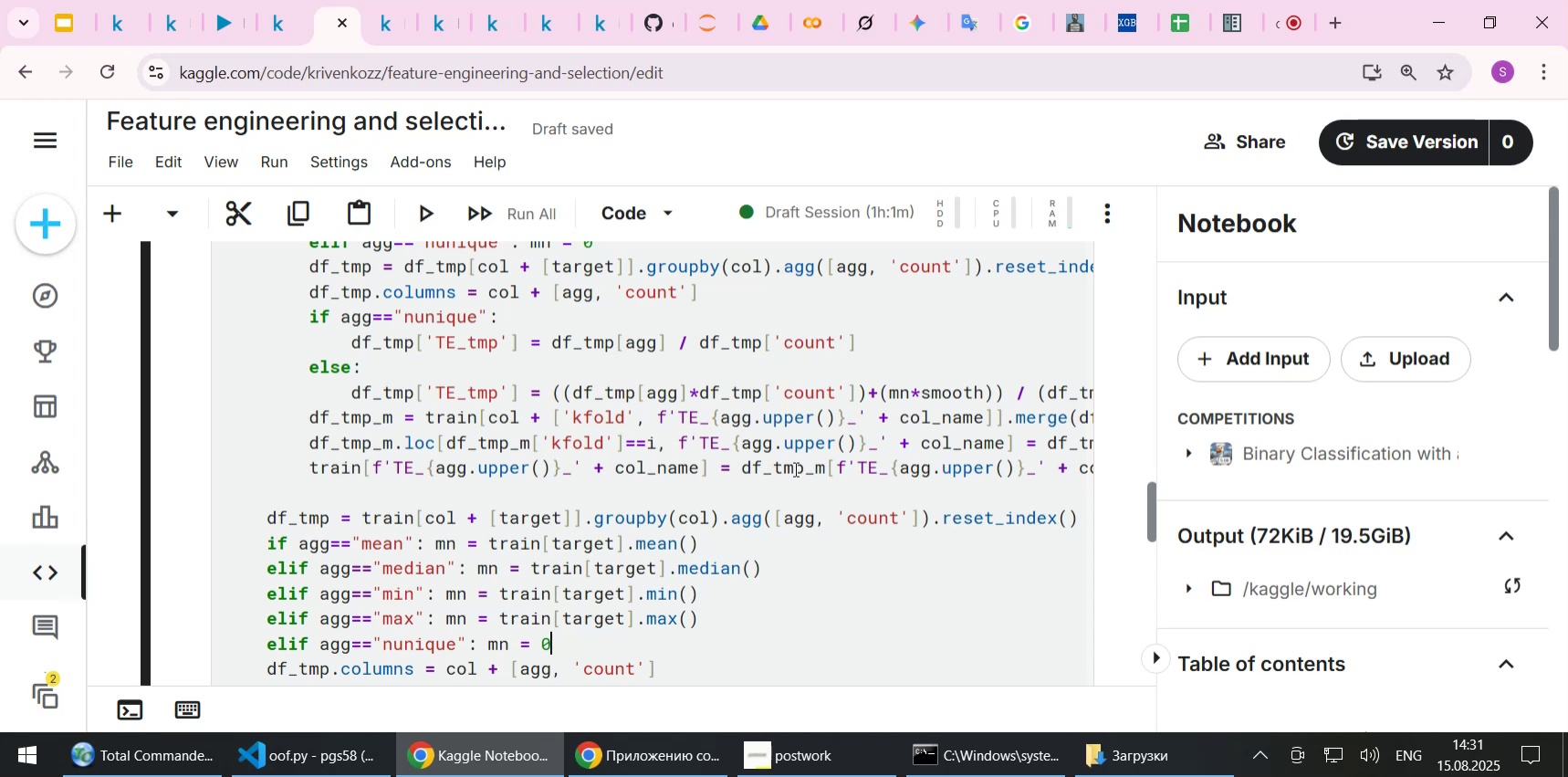 
wait(43.92)
 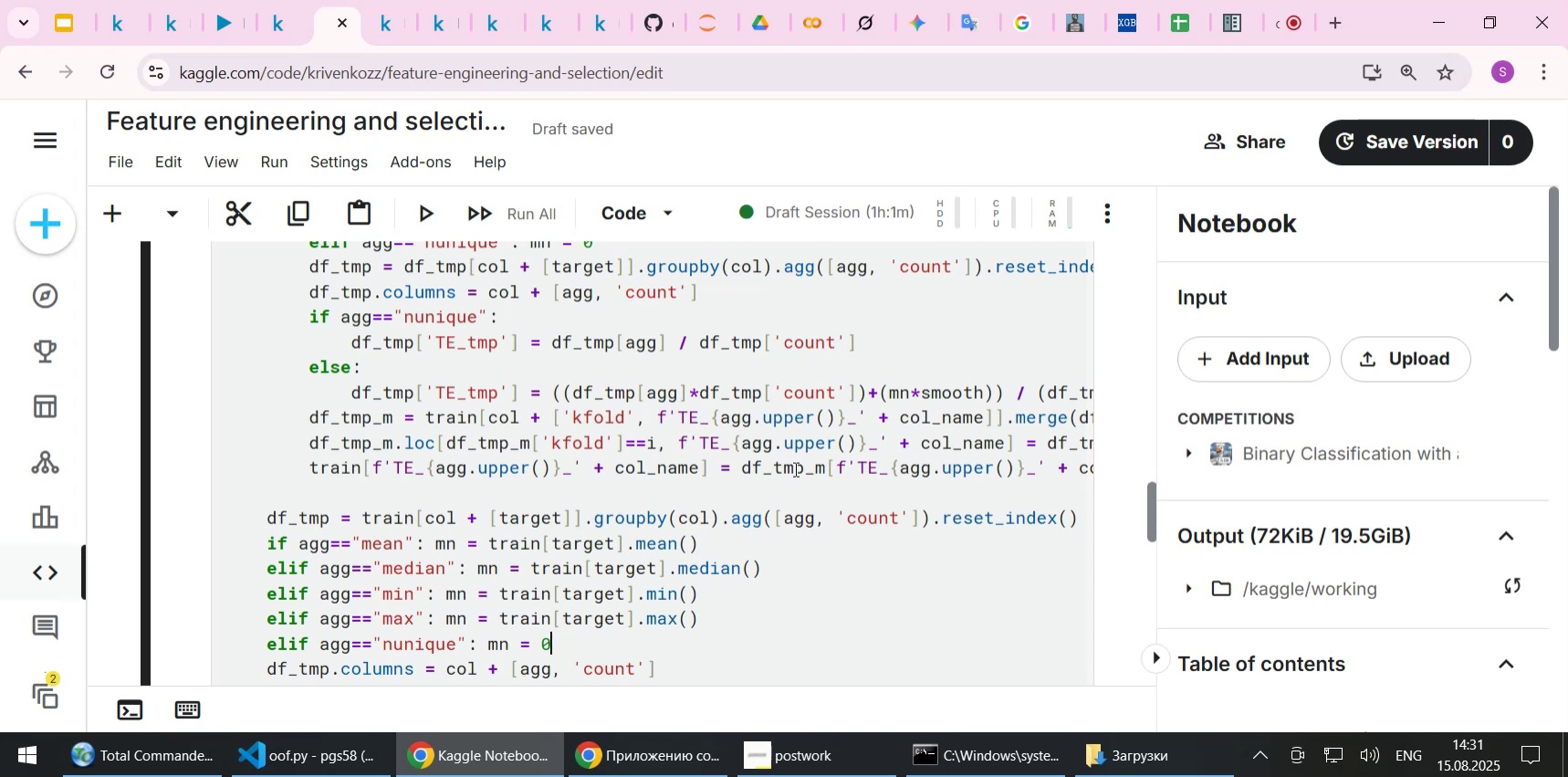 
scroll: coordinate [847, 512], scroll_direction: up, amount: 2.0
 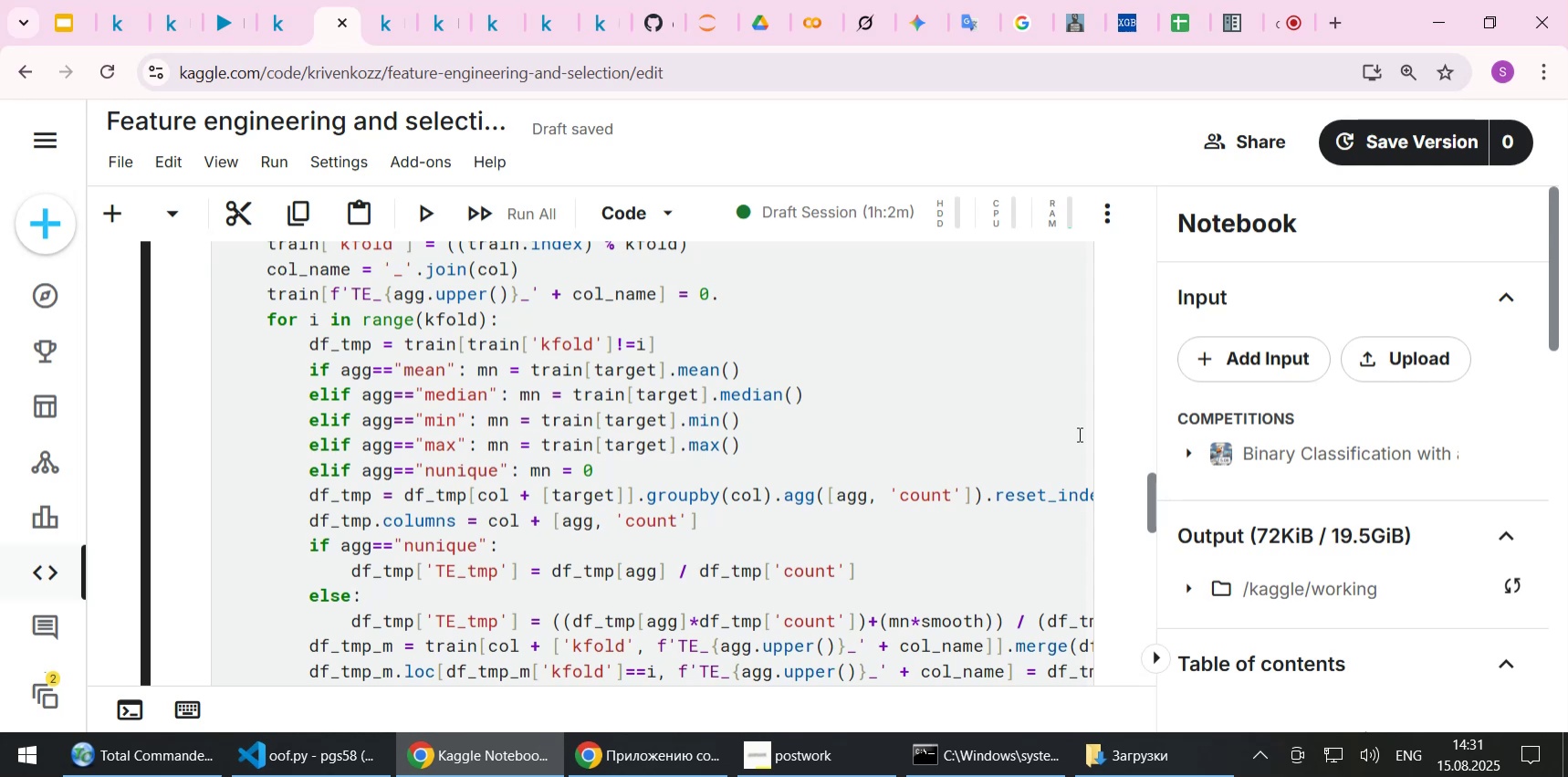 
wait(15.24)
 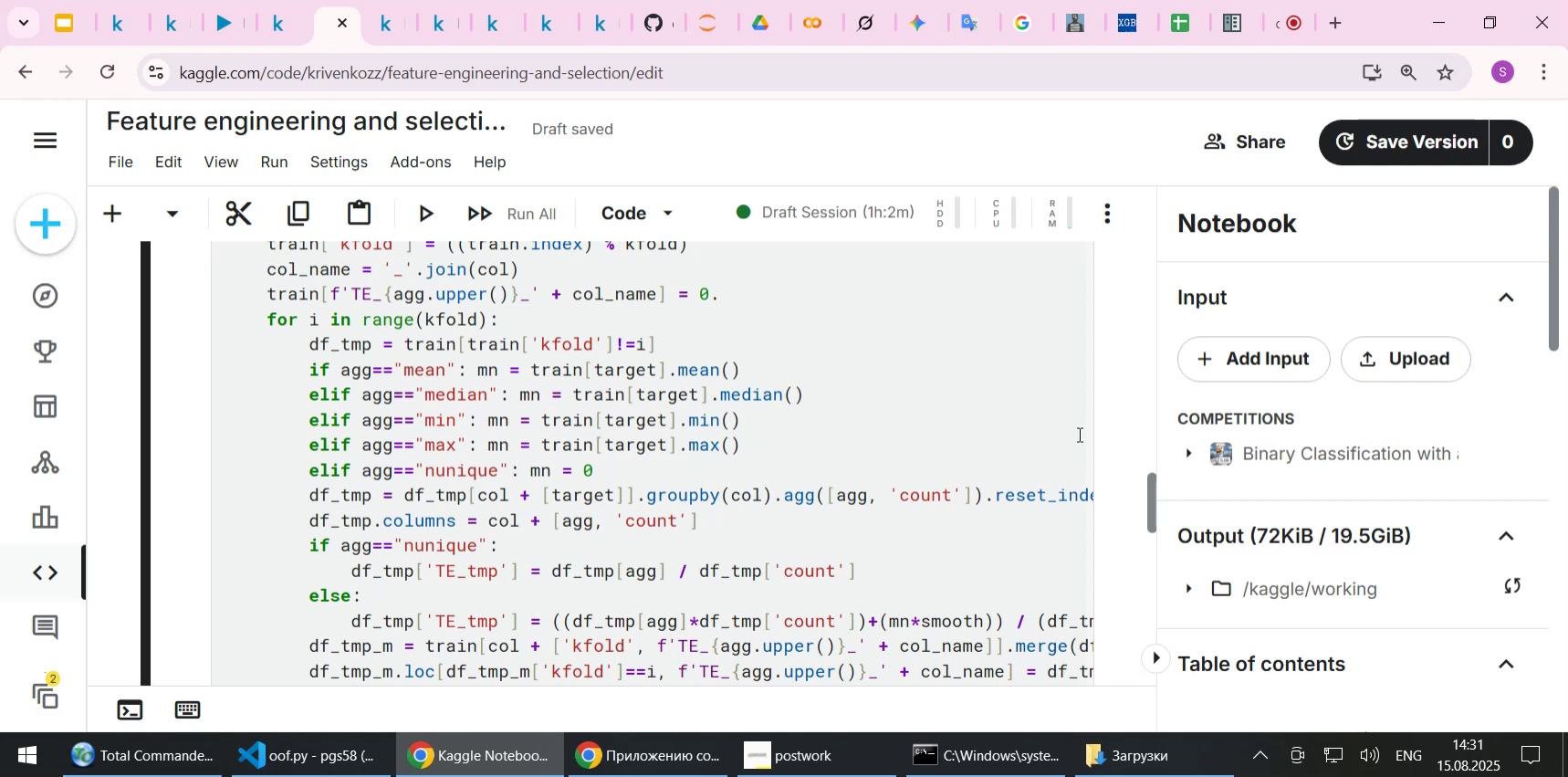 
scroll: coordinate [1007, 444], scroll_direction: down, amount: 10.0
 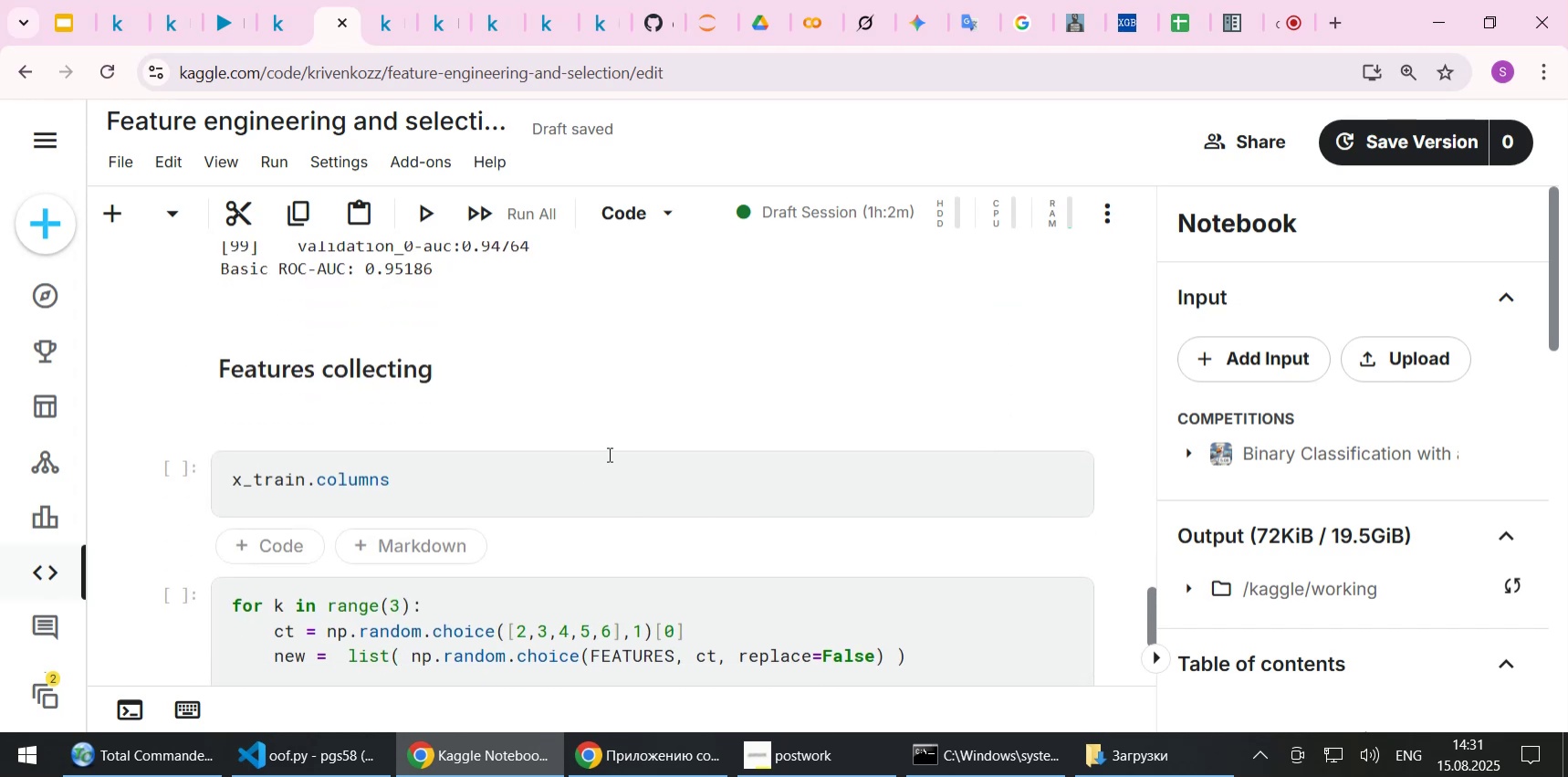 
scroll: coordinate [608, 454], scroll_direction: up, amount: 4.0
 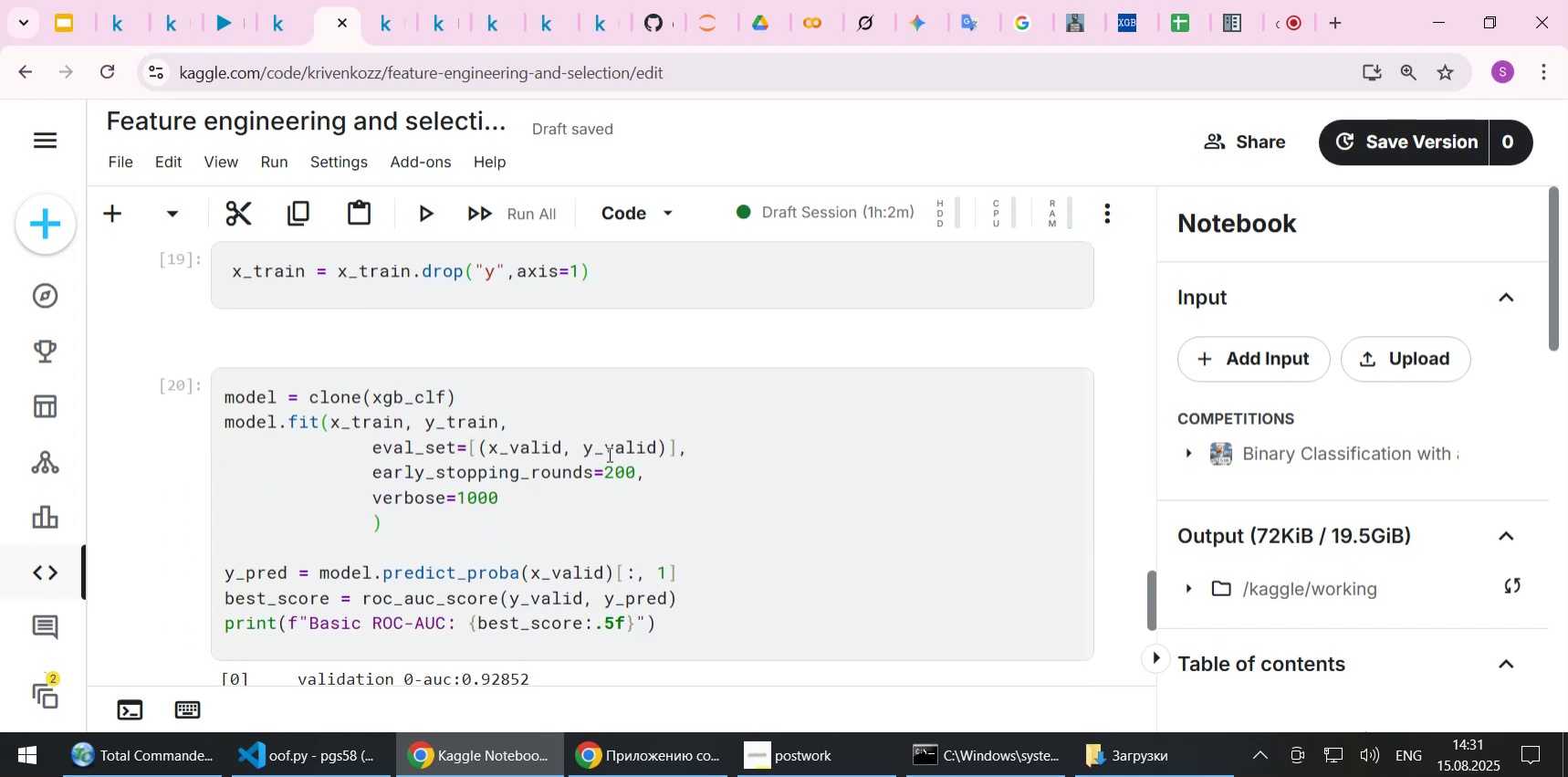 
scroll: coordinate [608, 454], scroll_direction: down, amount: 1.0
 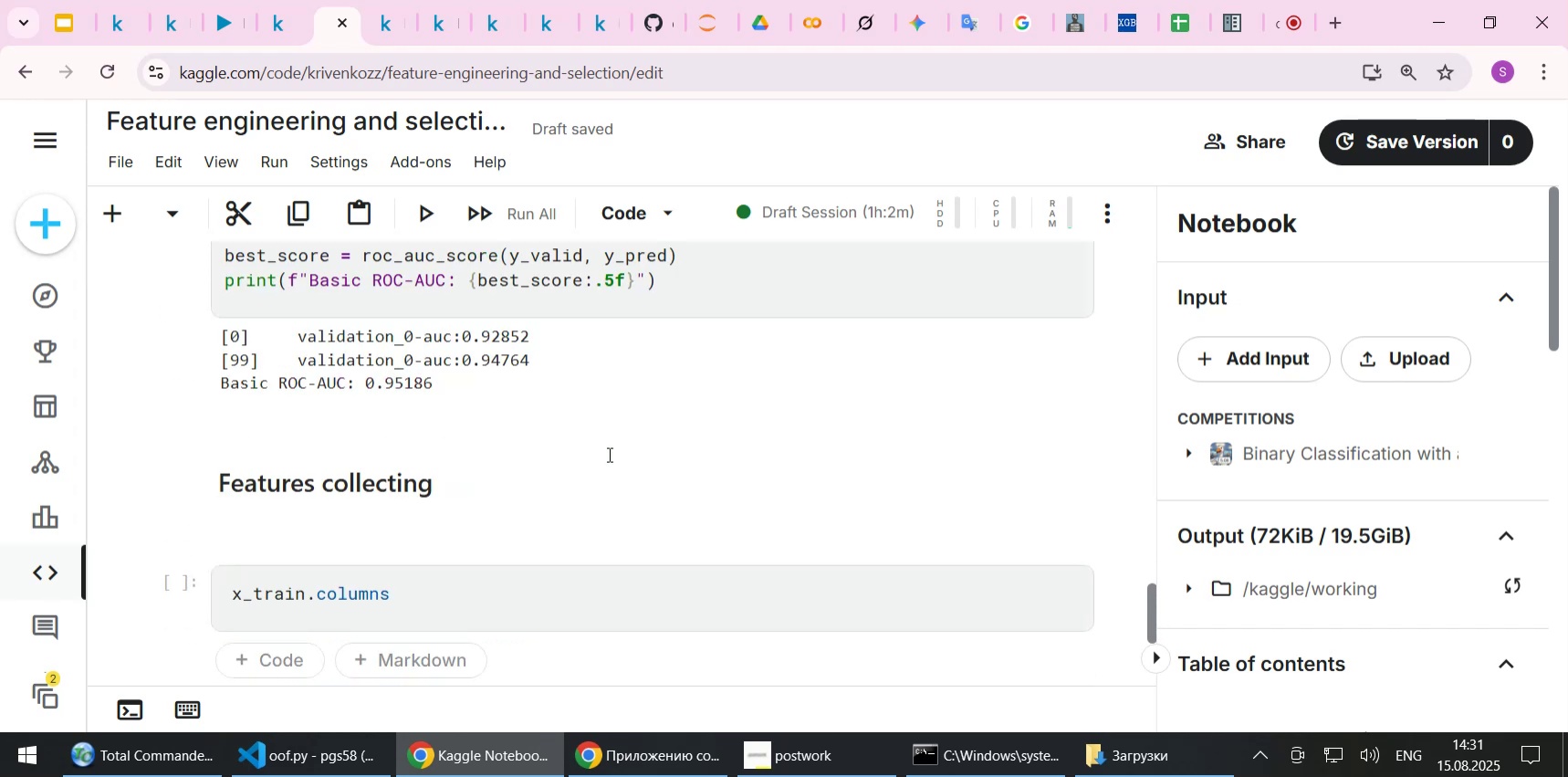 
scroll: coordinate [608, 454], scroll_direction: up, amount: 2.0
 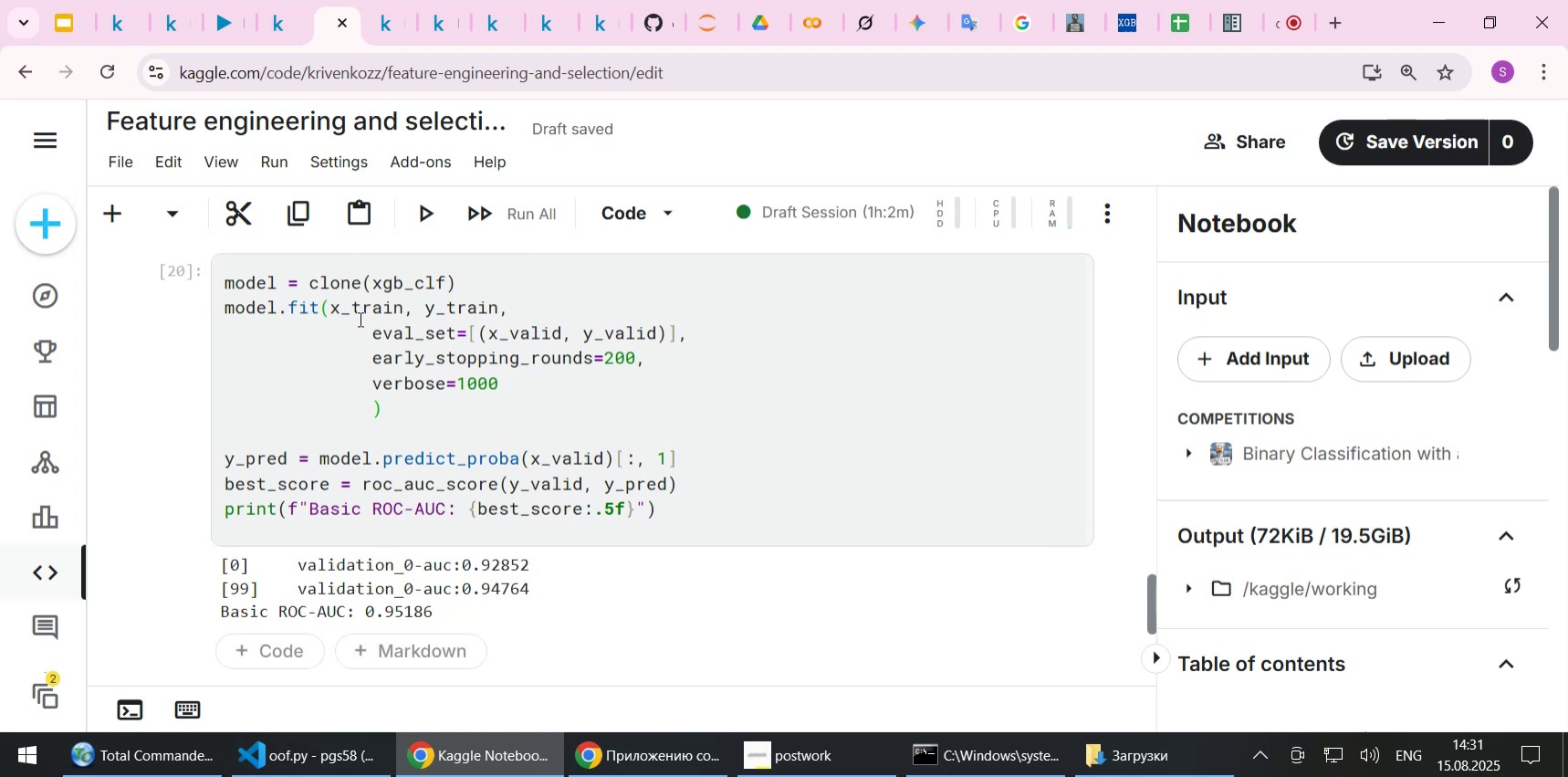 
double_click([361, 305])
 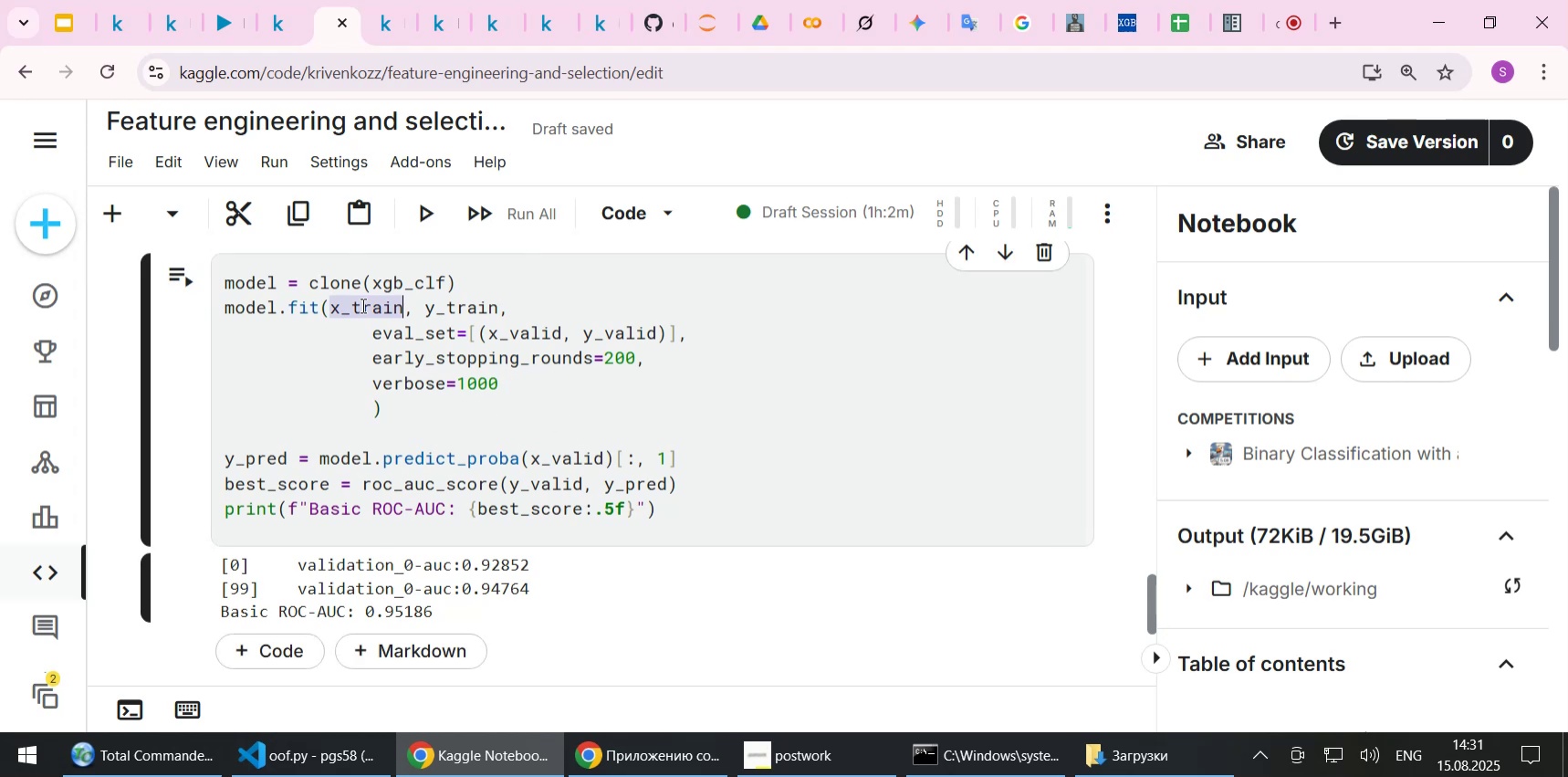 
key(Control+C)
 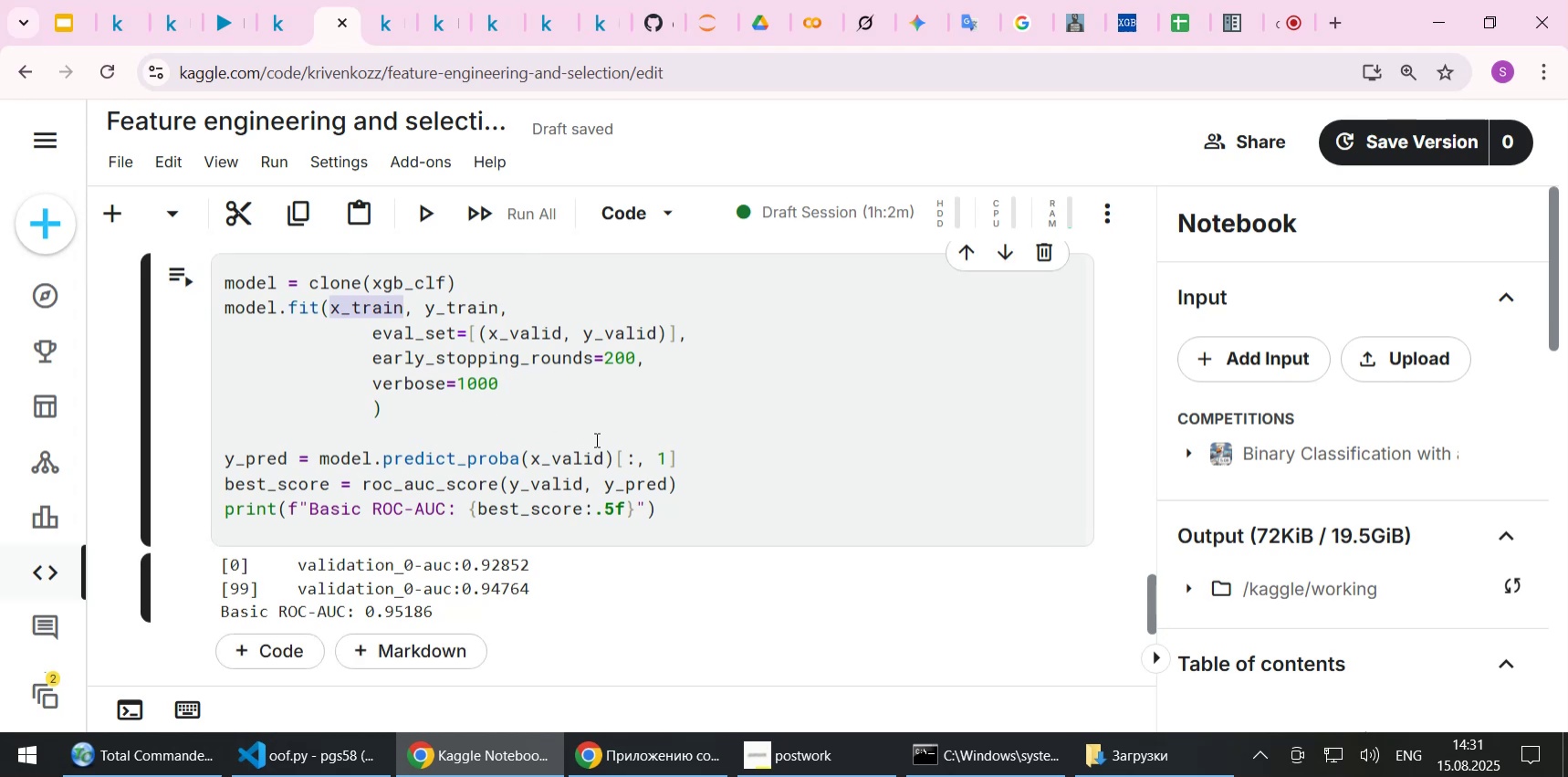 
scroll: coordinate [595, 439], scroll_direction: down, amount: 3.0
 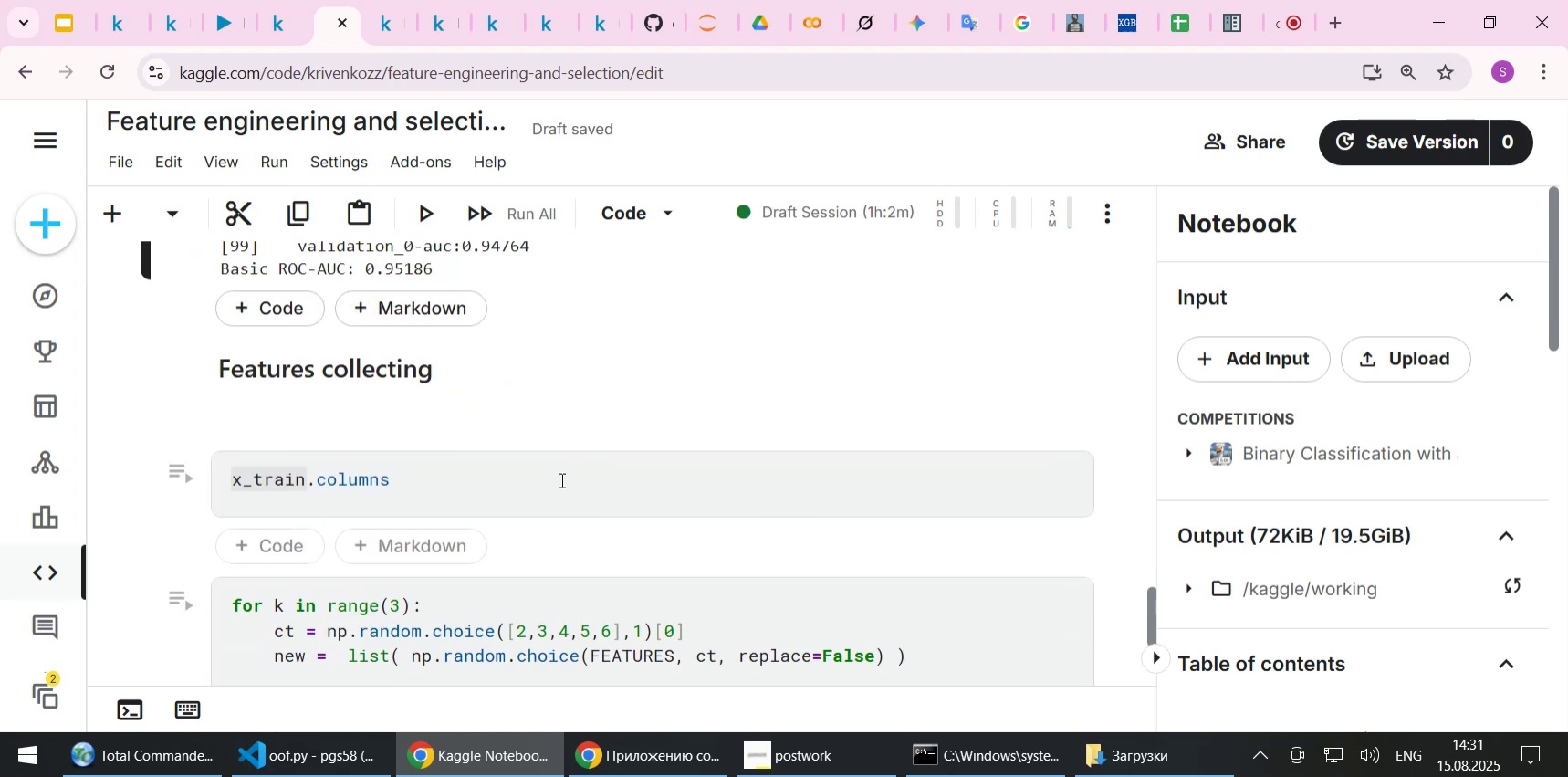 
left_click_drag(start_coordinate=[488, 479], to_coordinate=[217, 479])
 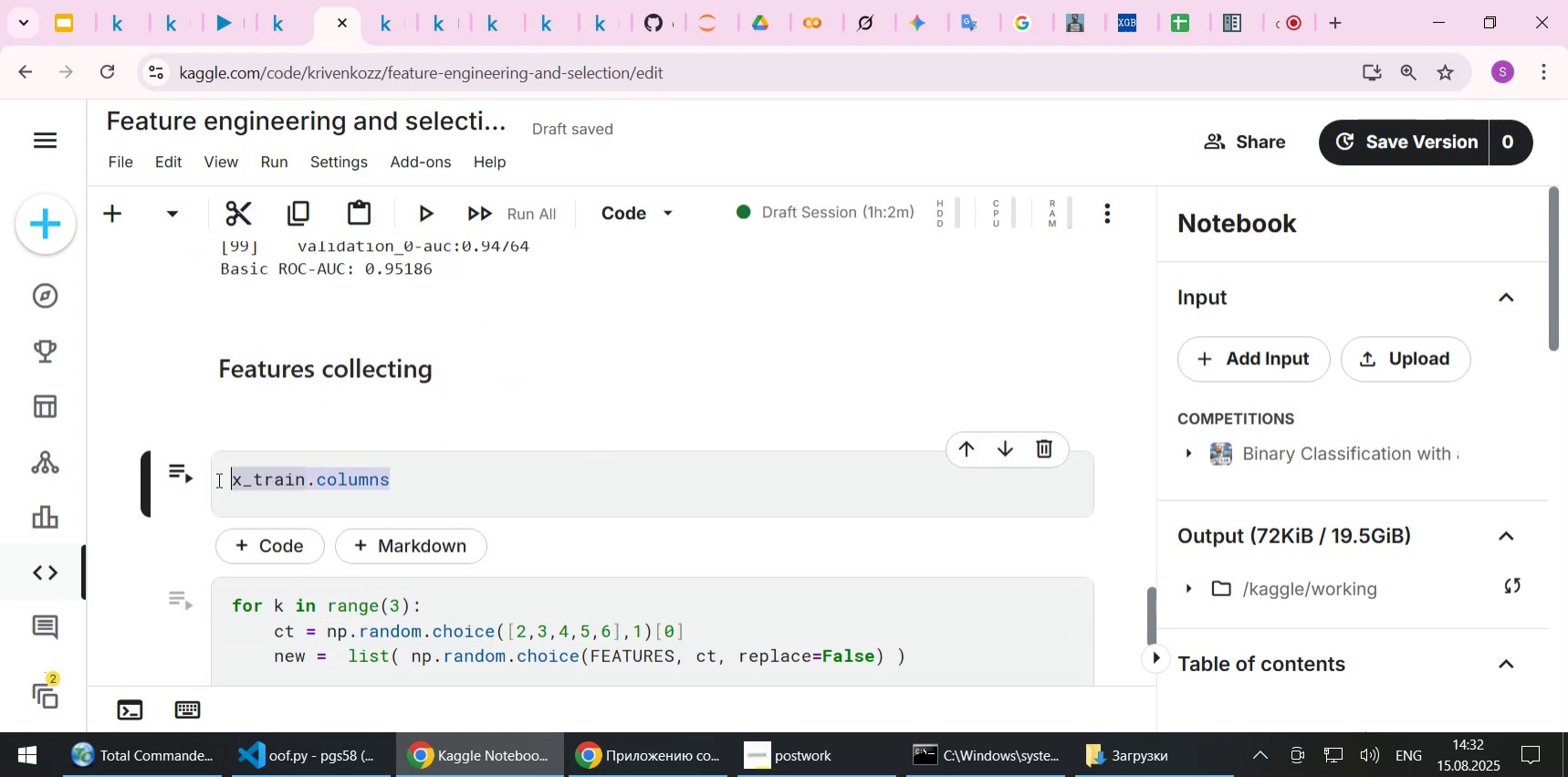 
key(Control+ControlLeft)
 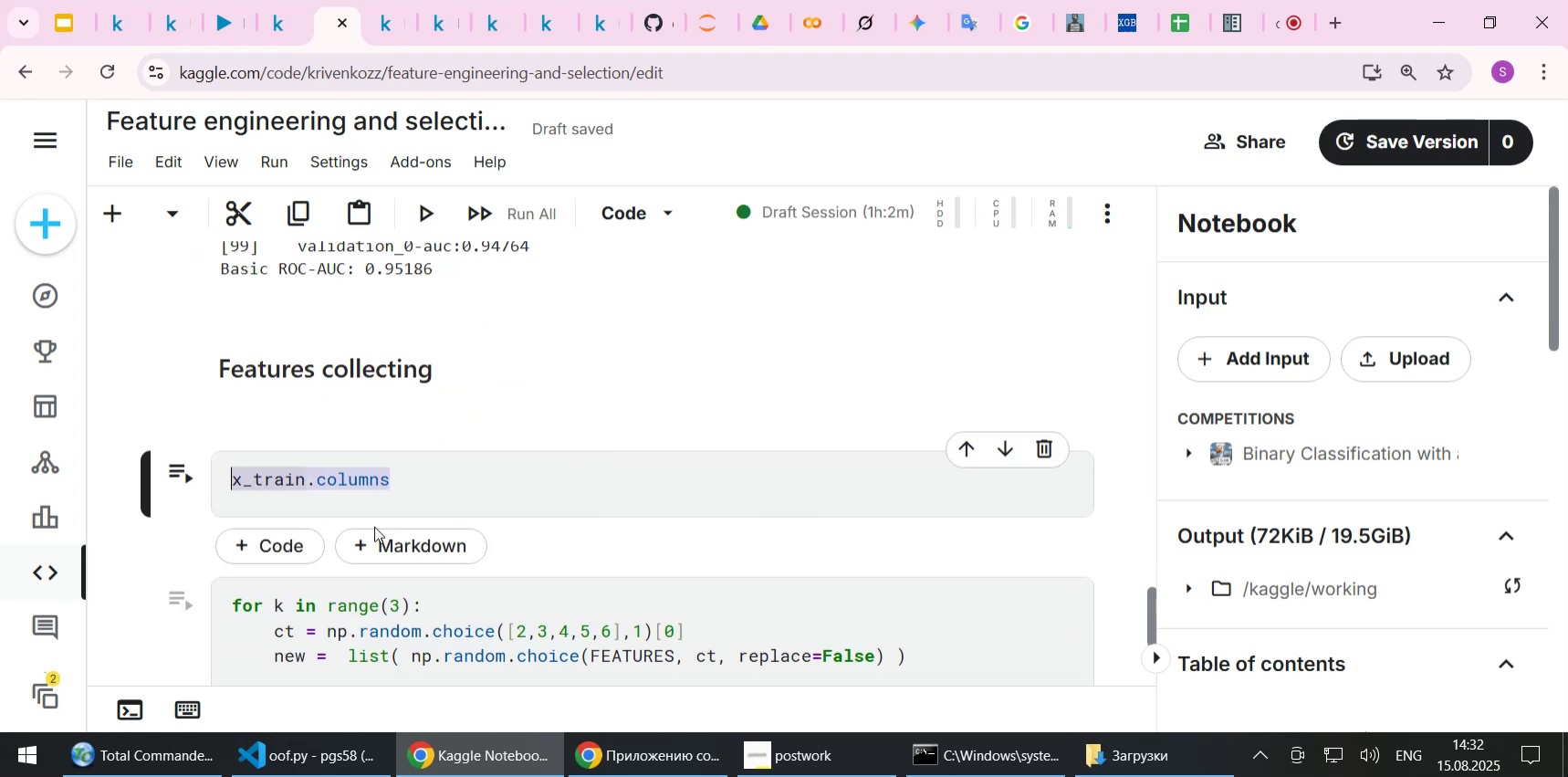 
key(Control+V)
 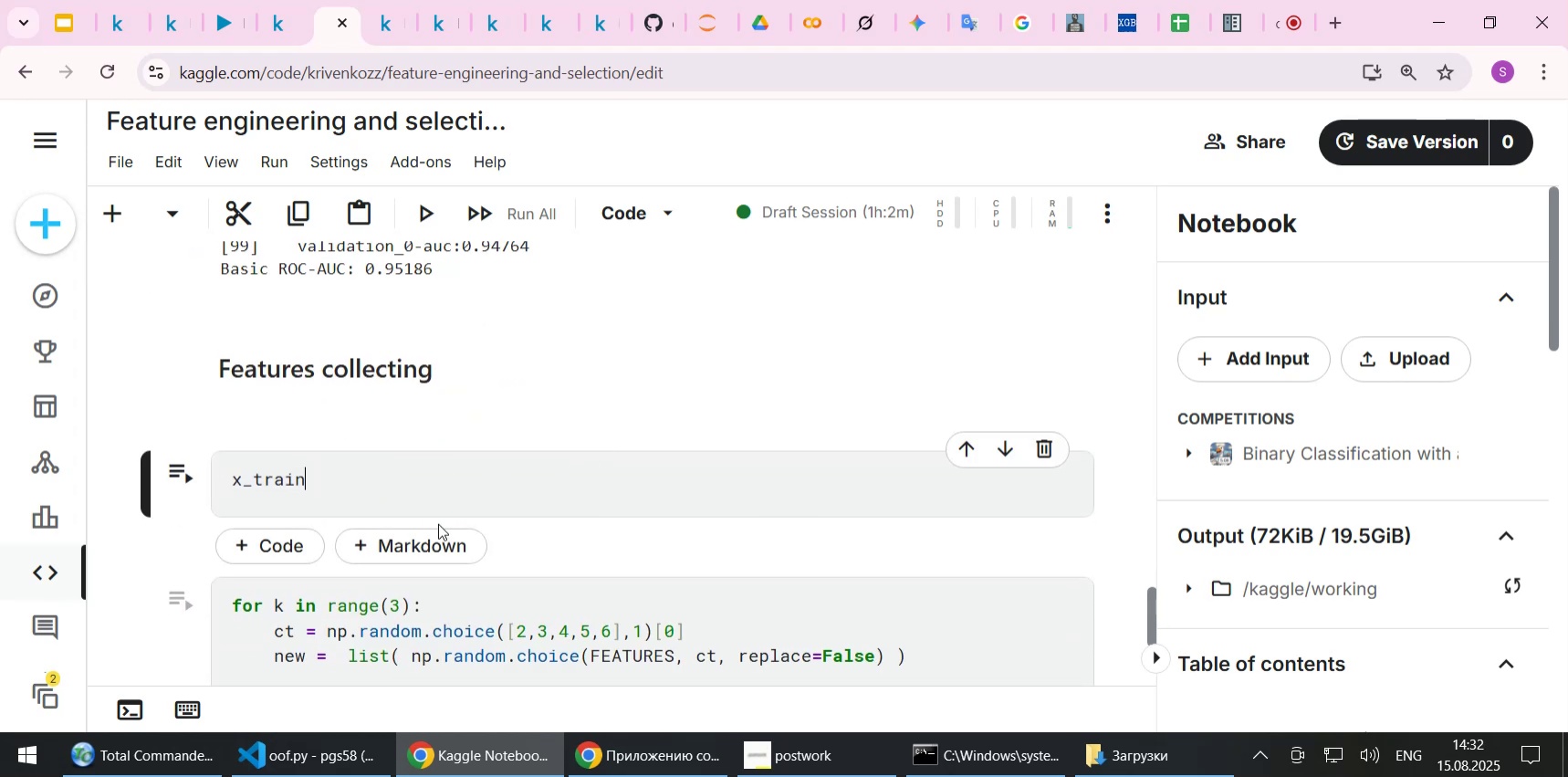 
key(Shift+Enter)
 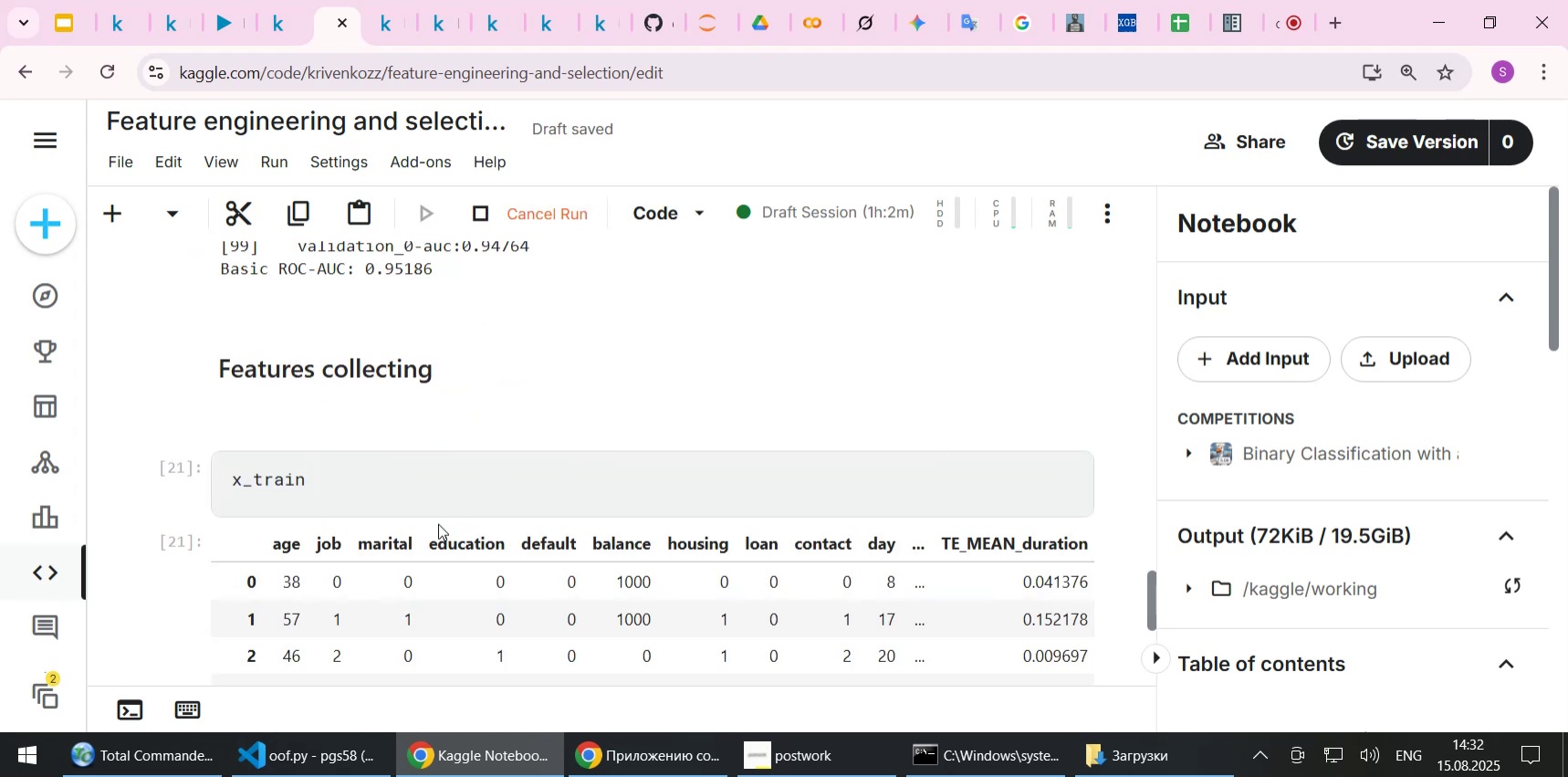 
left_click_drag(start_coordinate=[662, 587], to_coordinate=[1106, 582])
 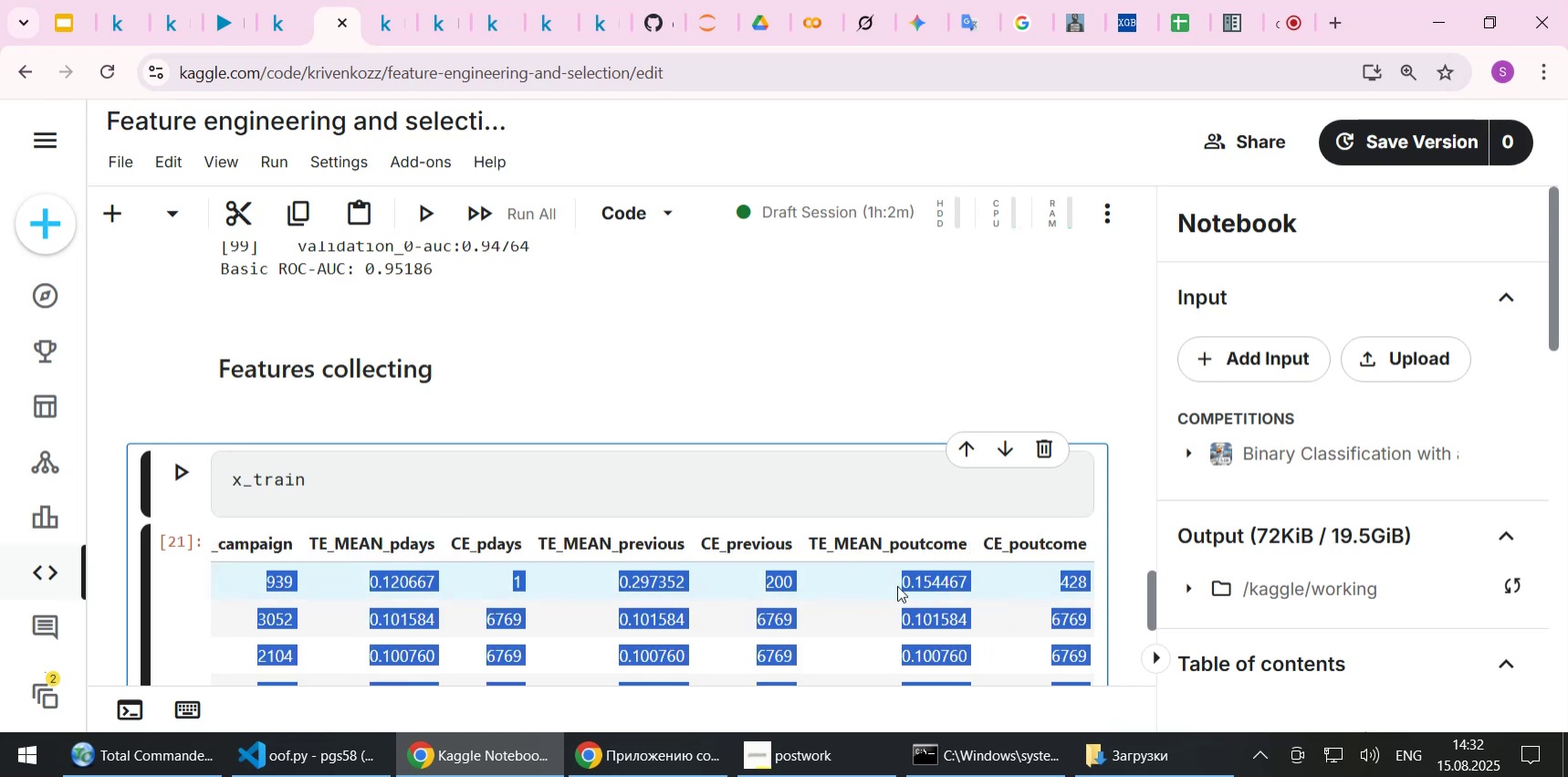 
left_click([897, 585])
 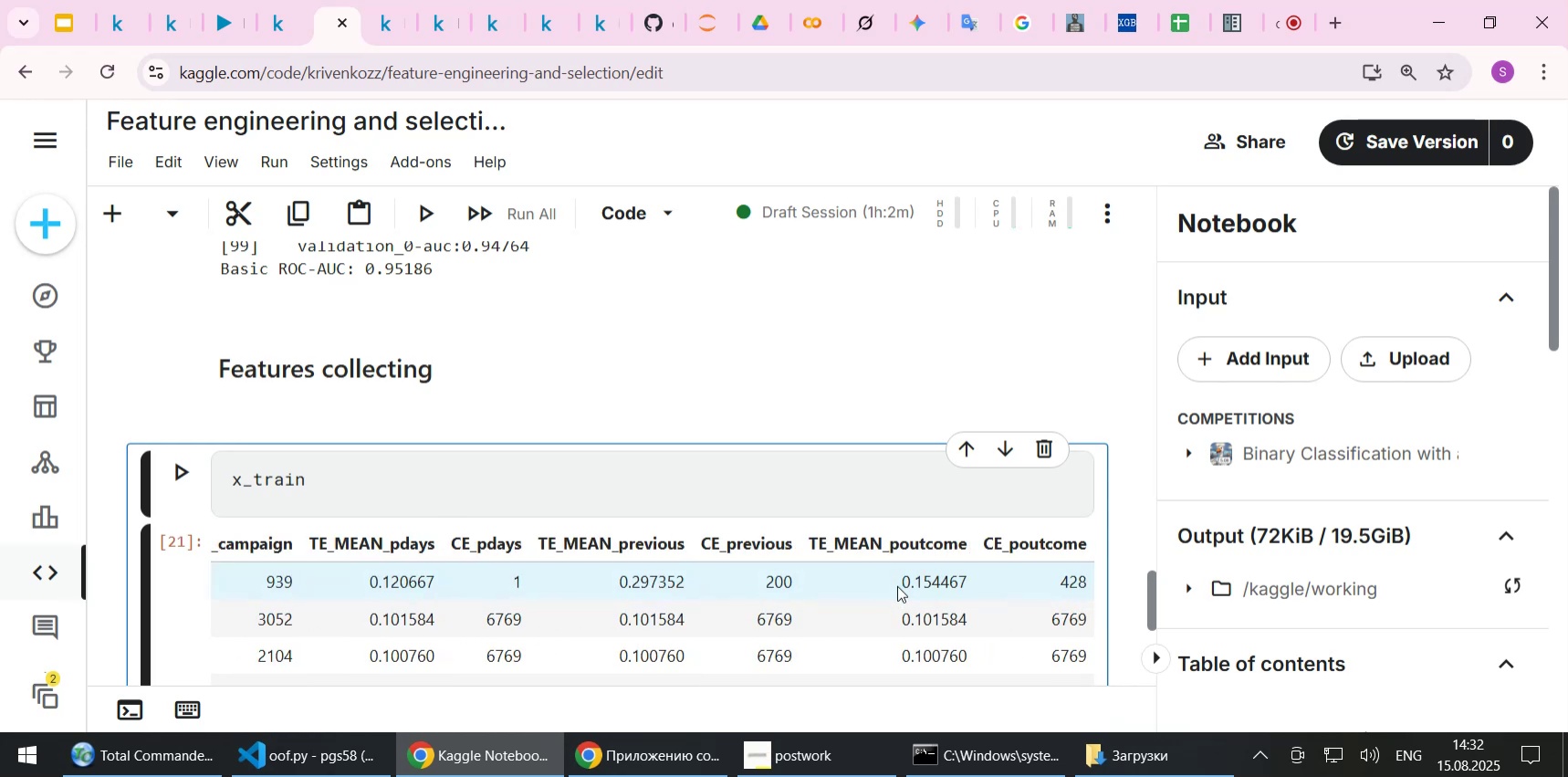 
left_click_drag(start_coordinate=[897, 585], to_coordinate=[99, 585])
 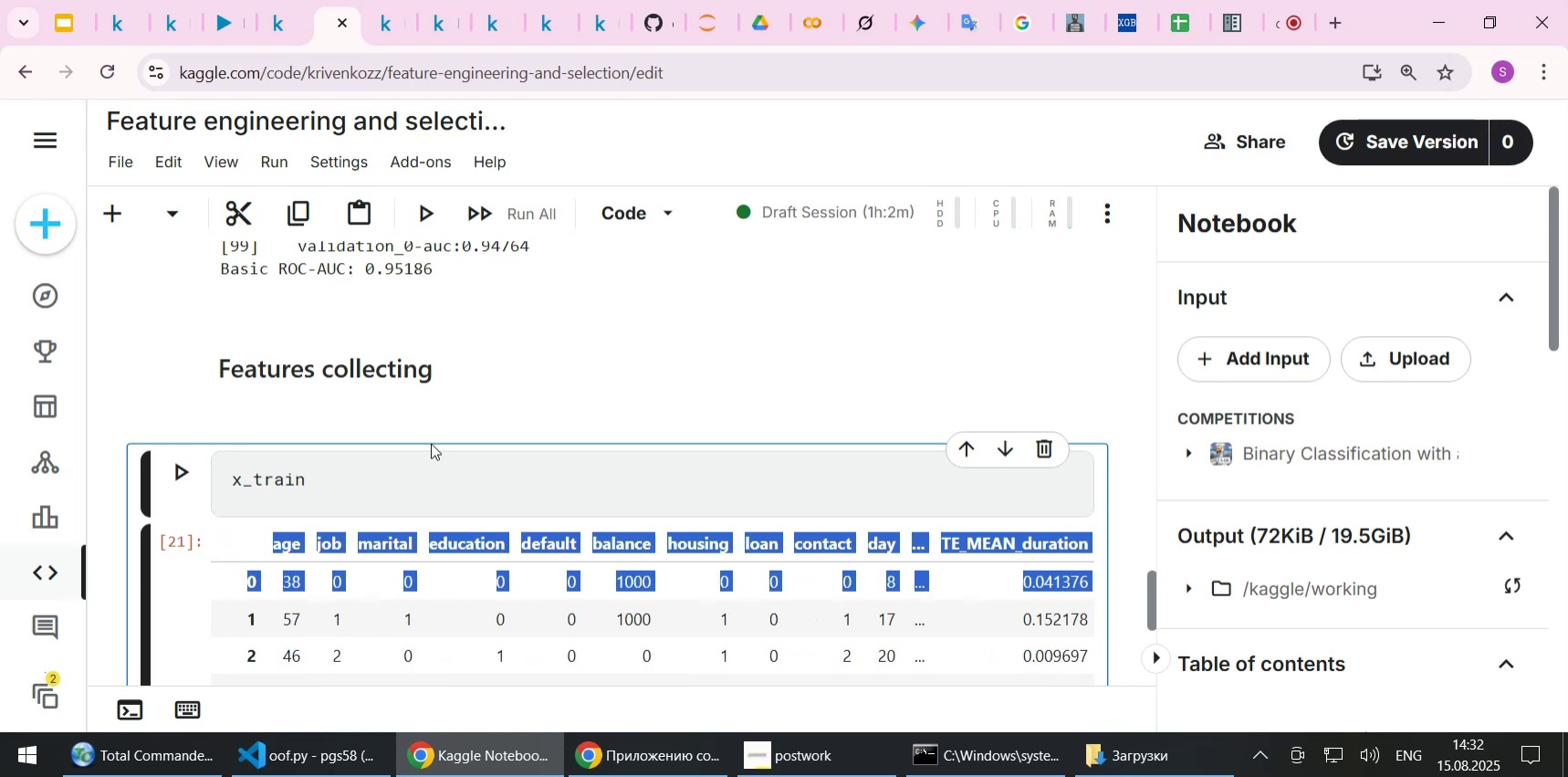 
scroll: coordinate [442, 453], scroll_direction: up, amount: 3.0
 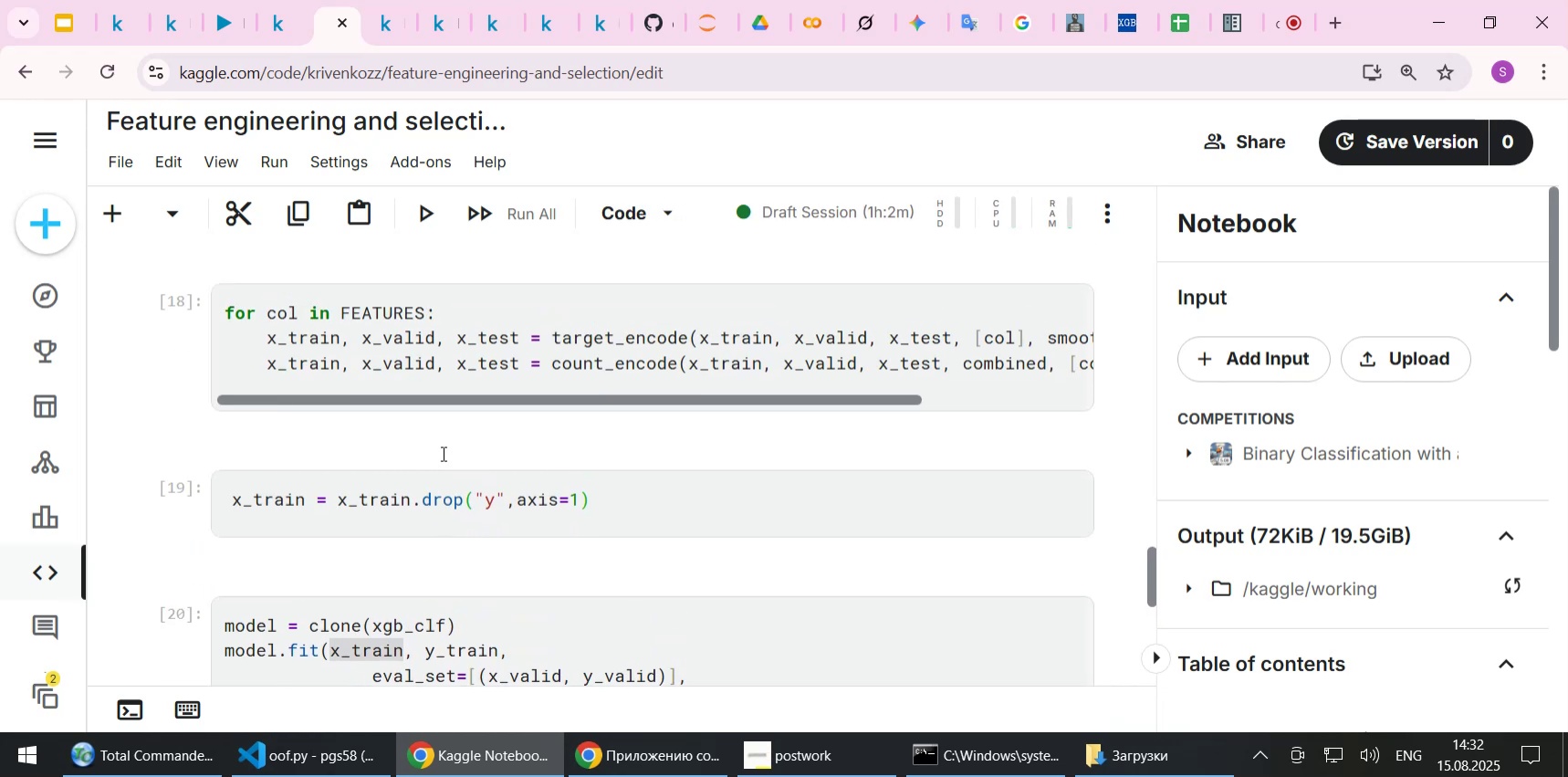 
left_click([406, 499])
 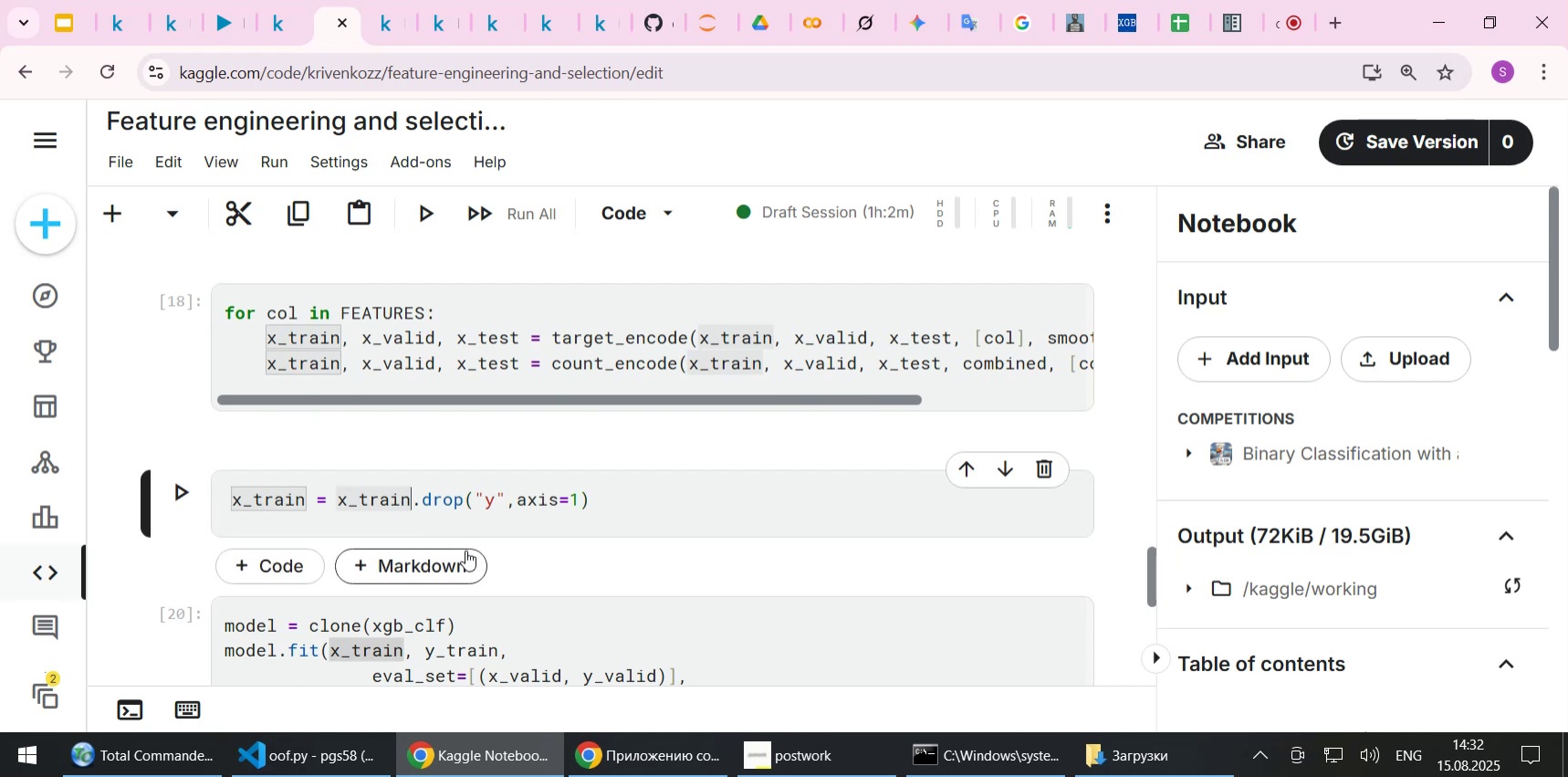 
key(Home)
 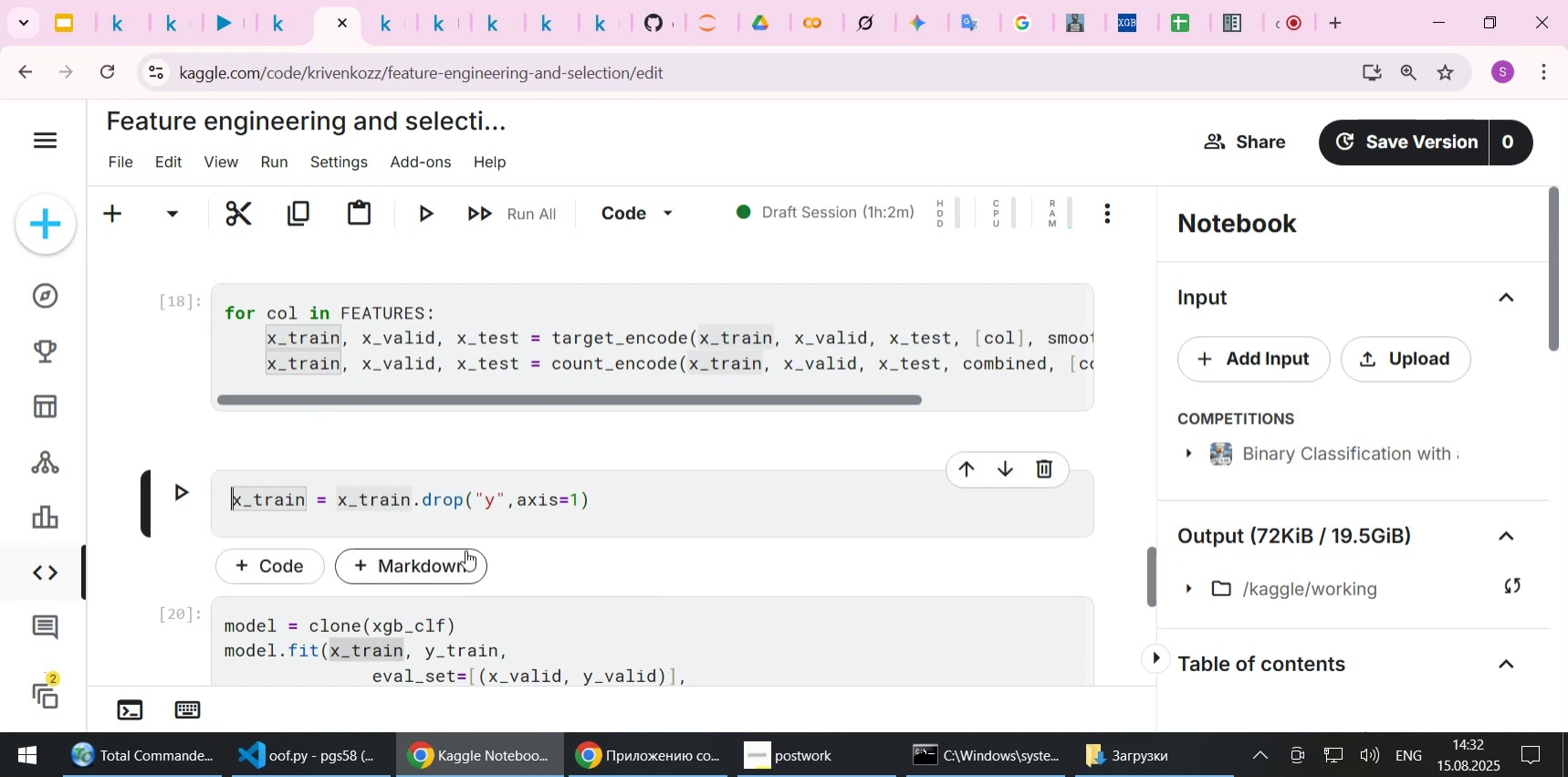 
key(Enter)
 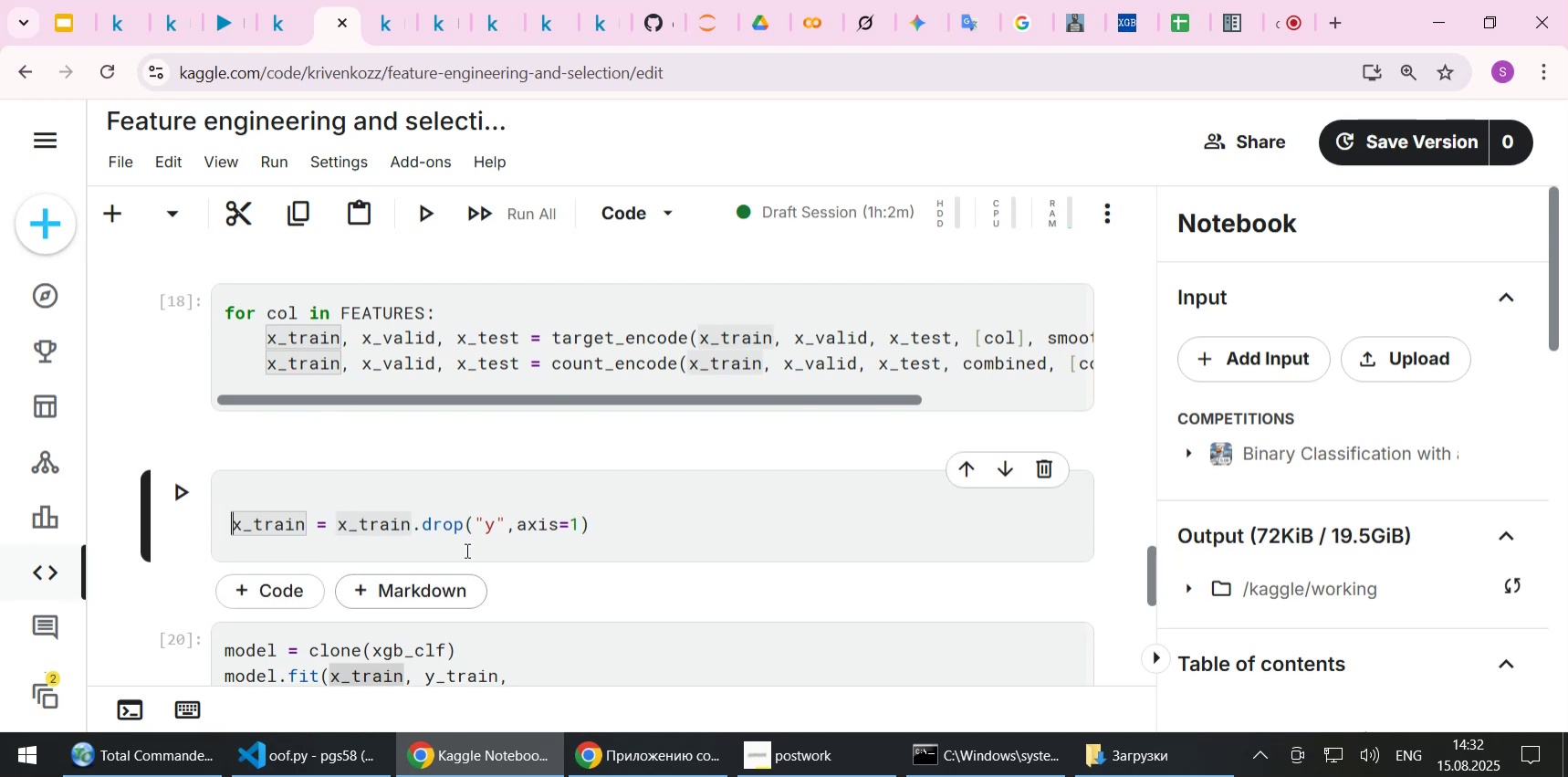 
key(ArrowUp)
 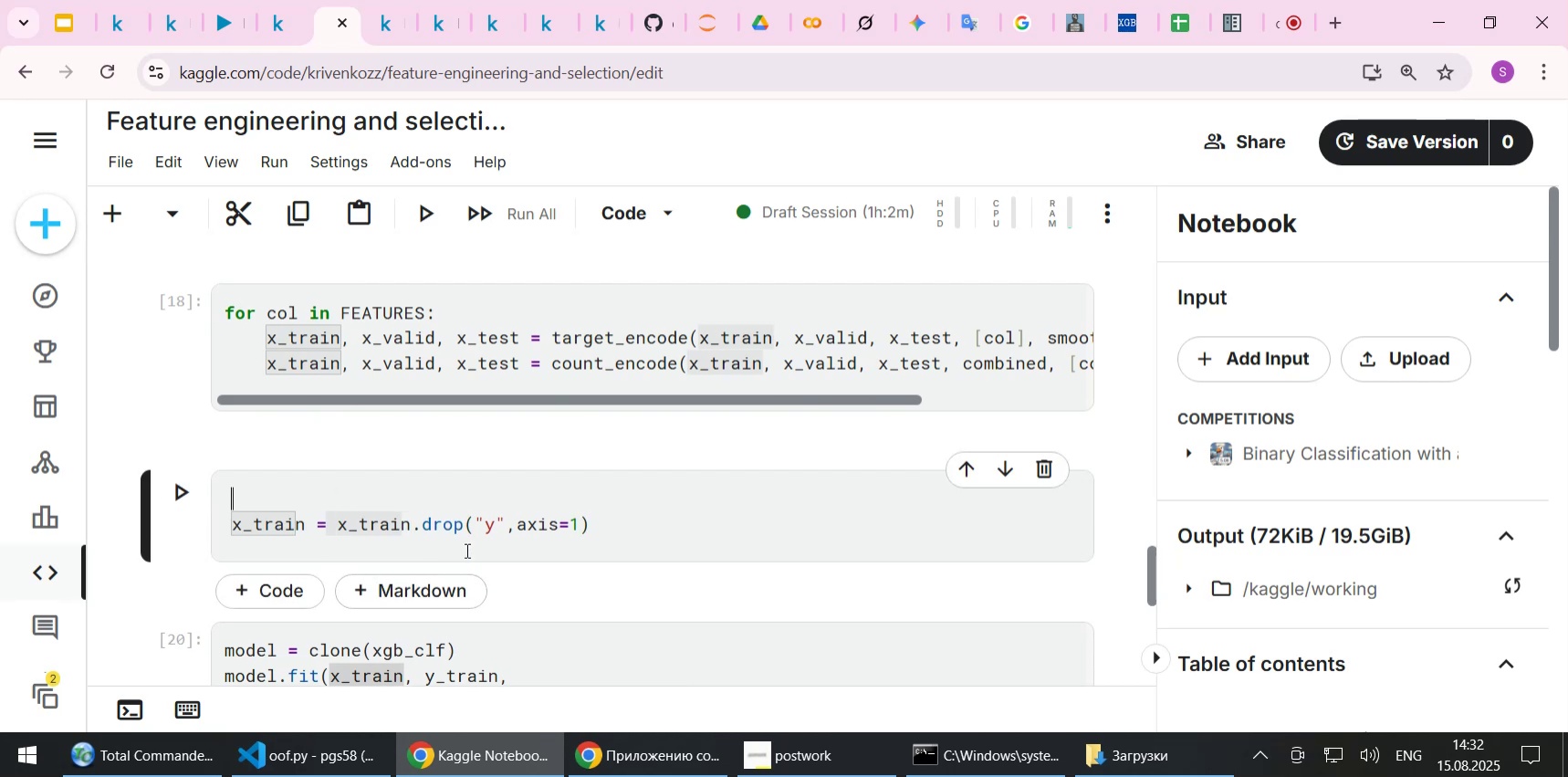 
type(y_to_add = )
 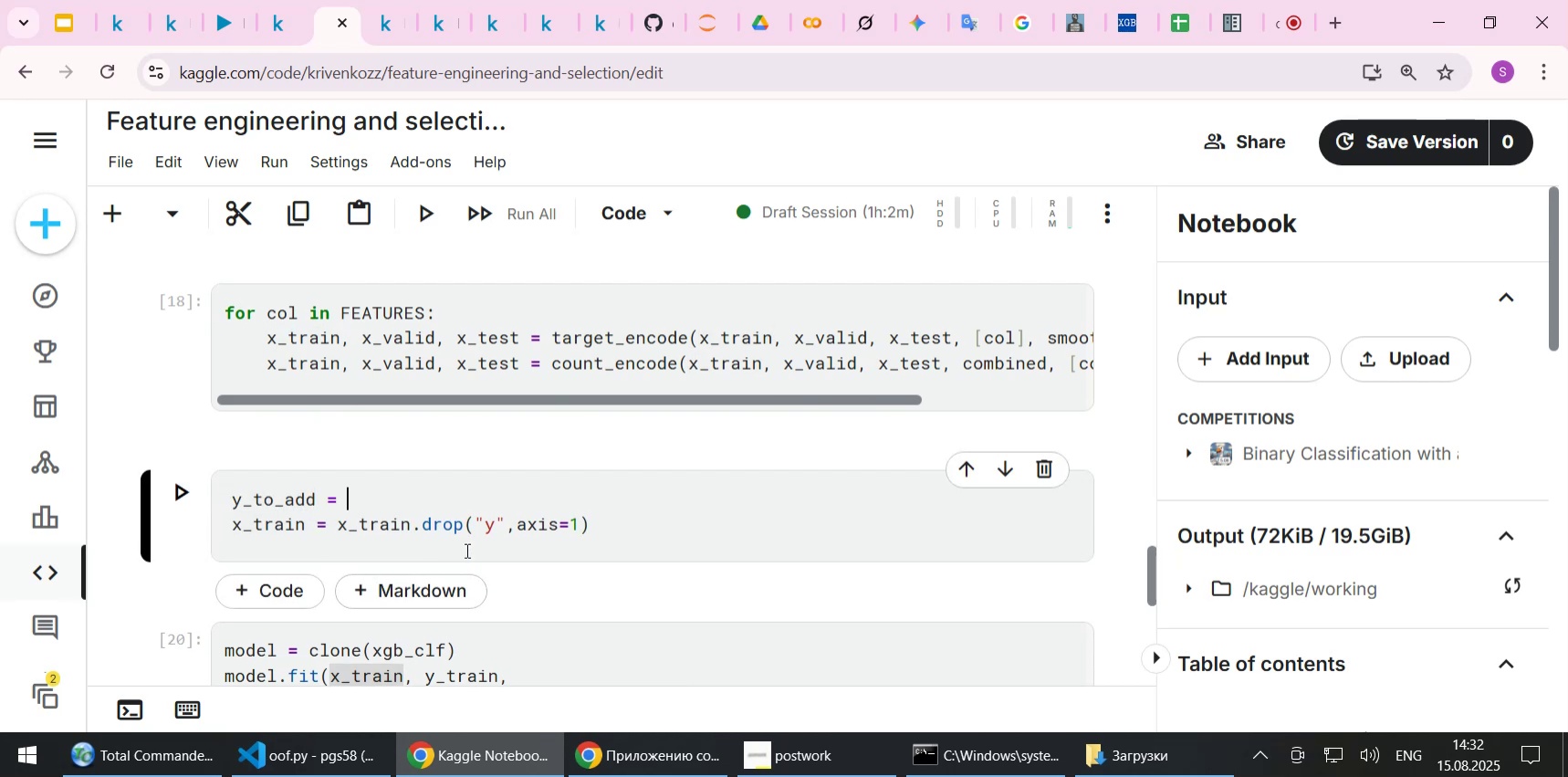 
 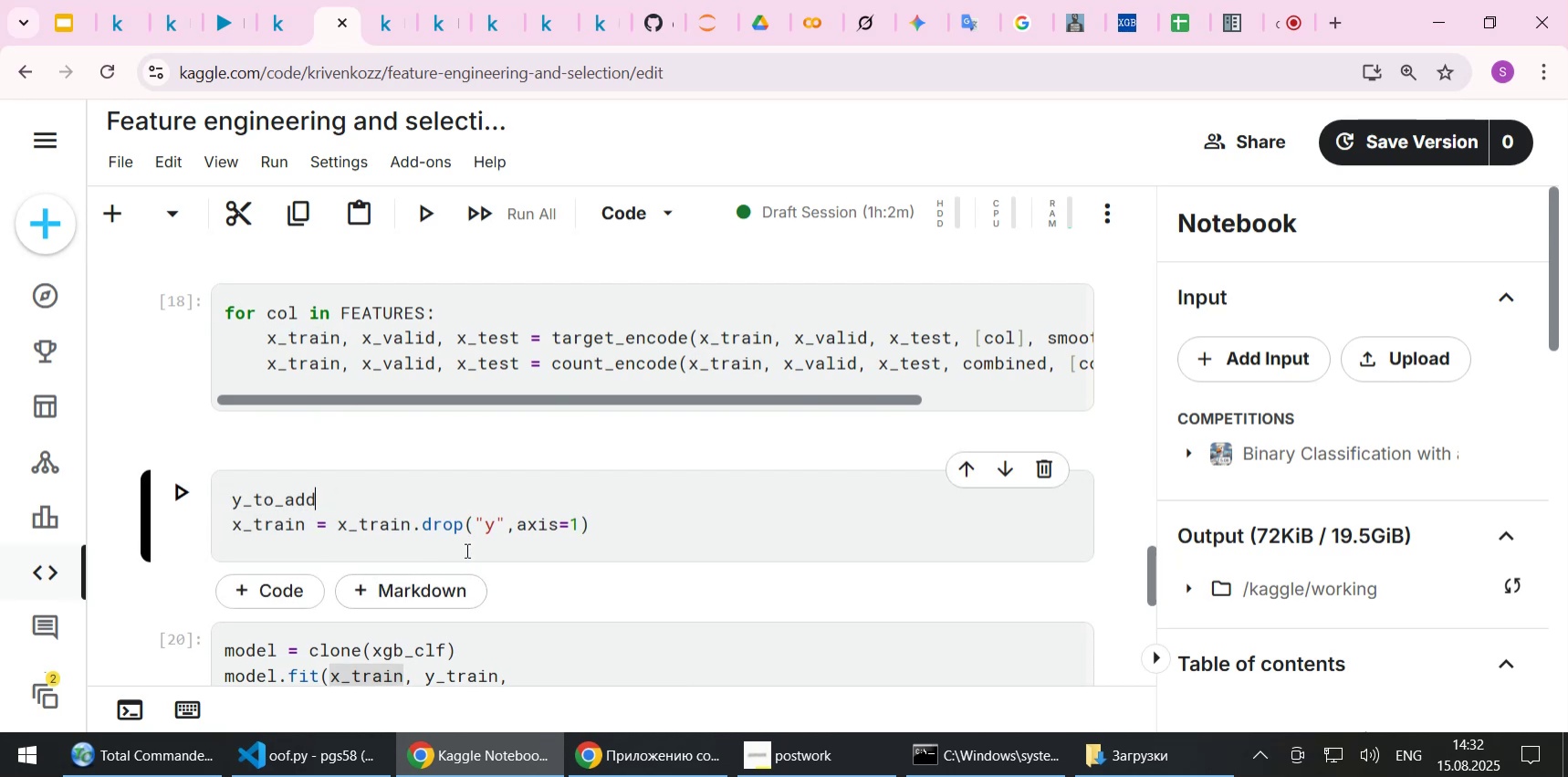 
key(ArrowDown)
 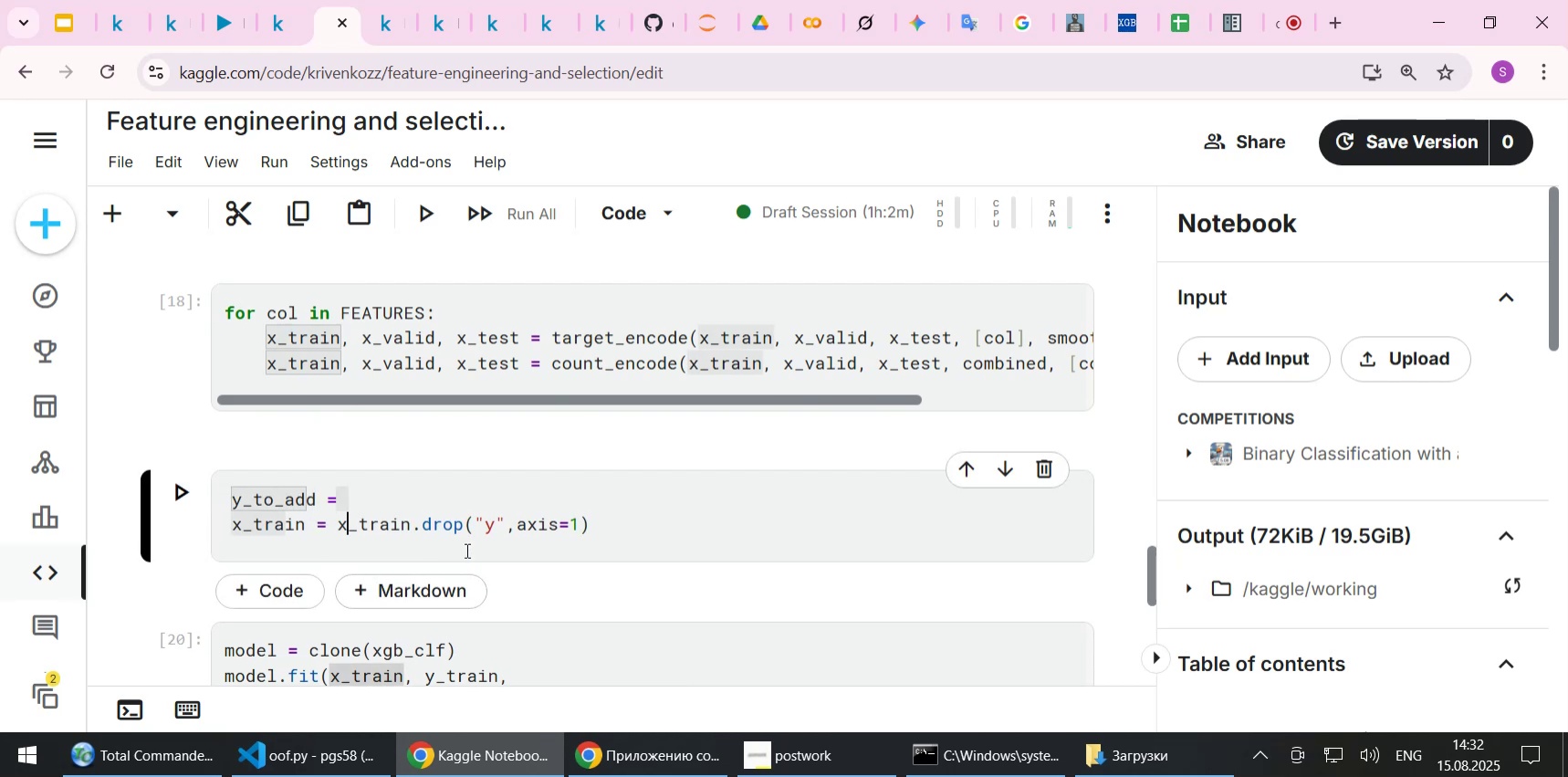 
key(ArrowLeft)
 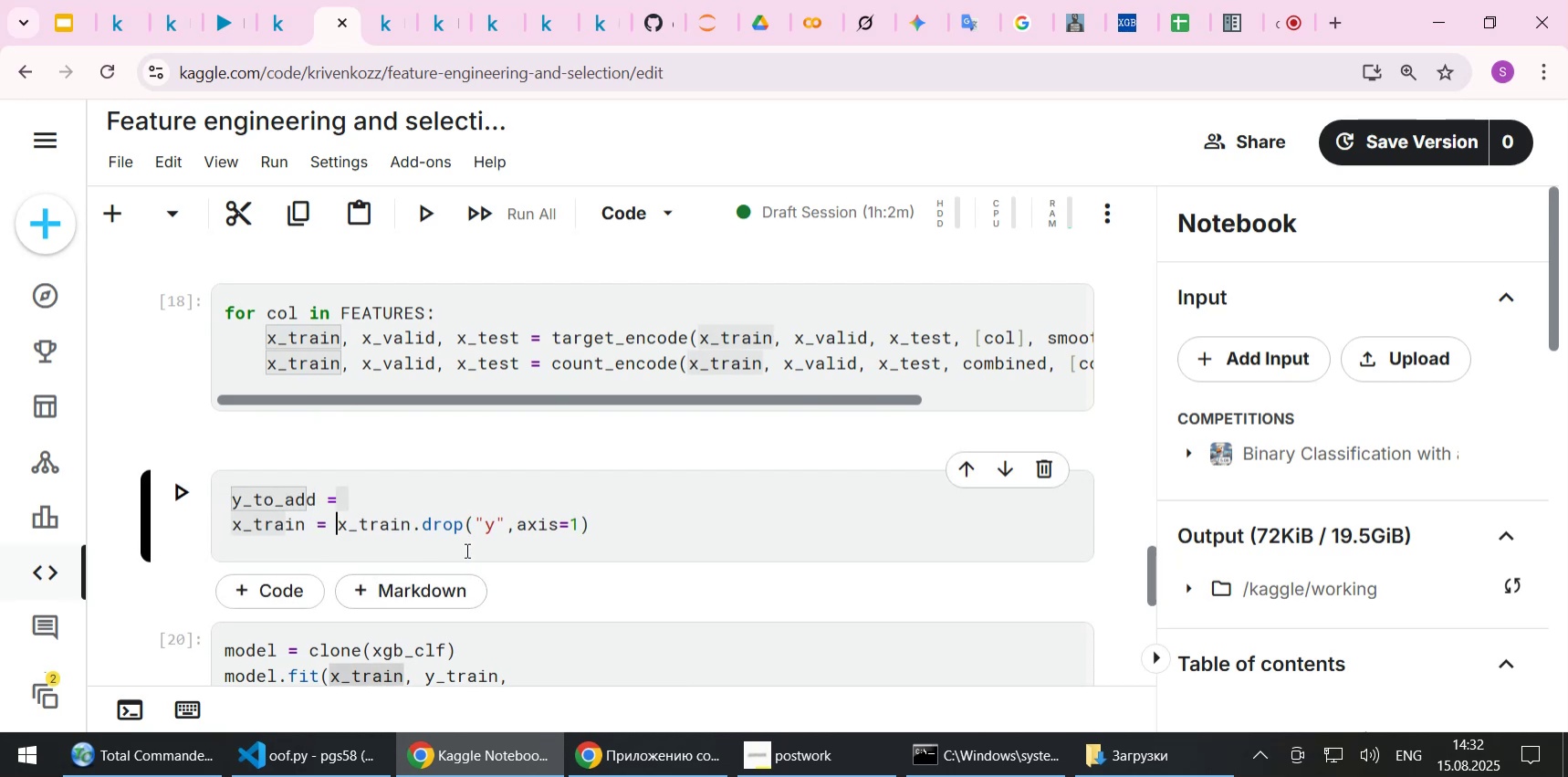 
key(Shift+End)
 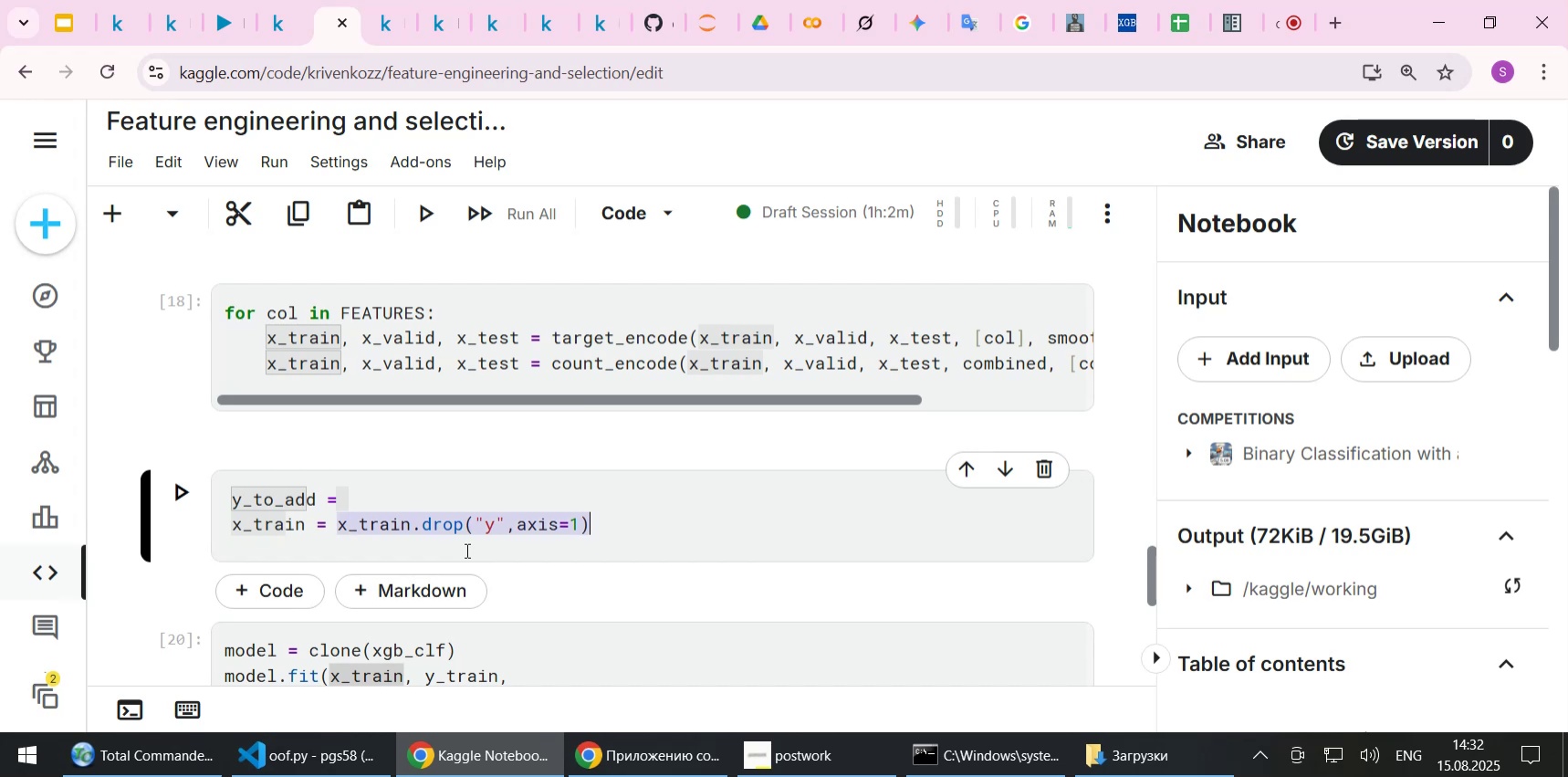 
key(Control+C)
 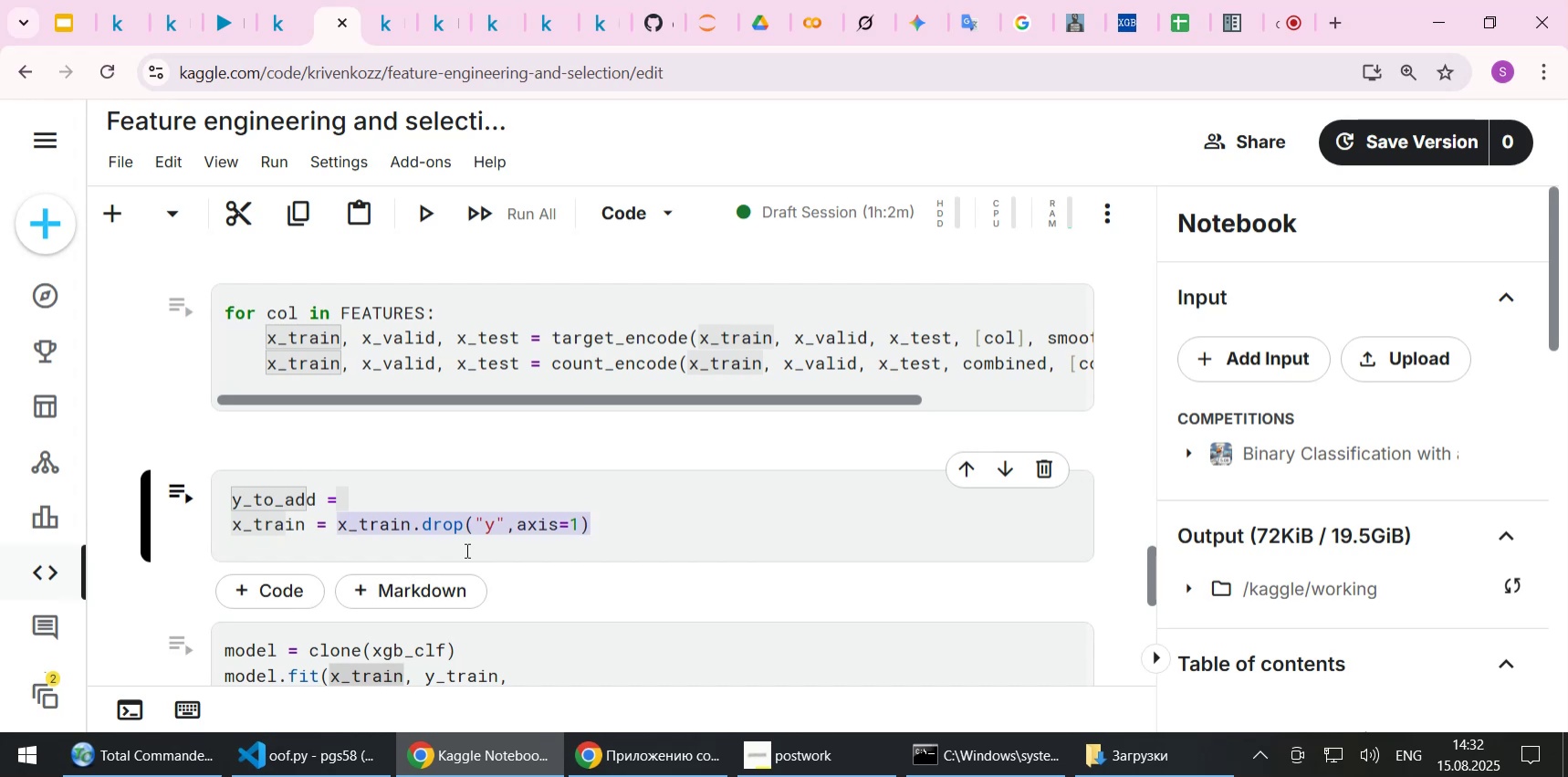 
key(ArrowUp)
 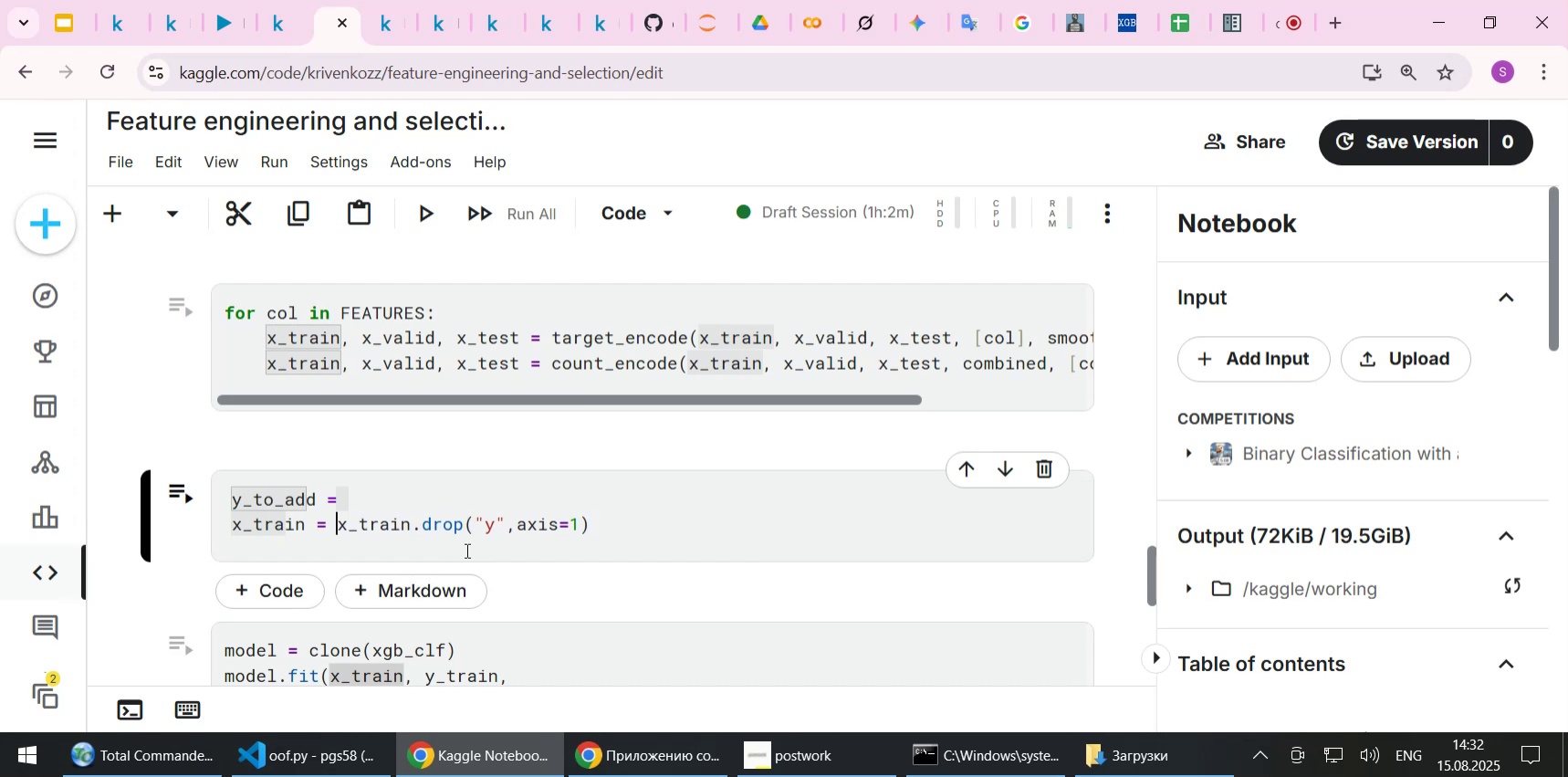 
key(ArrowUp)
 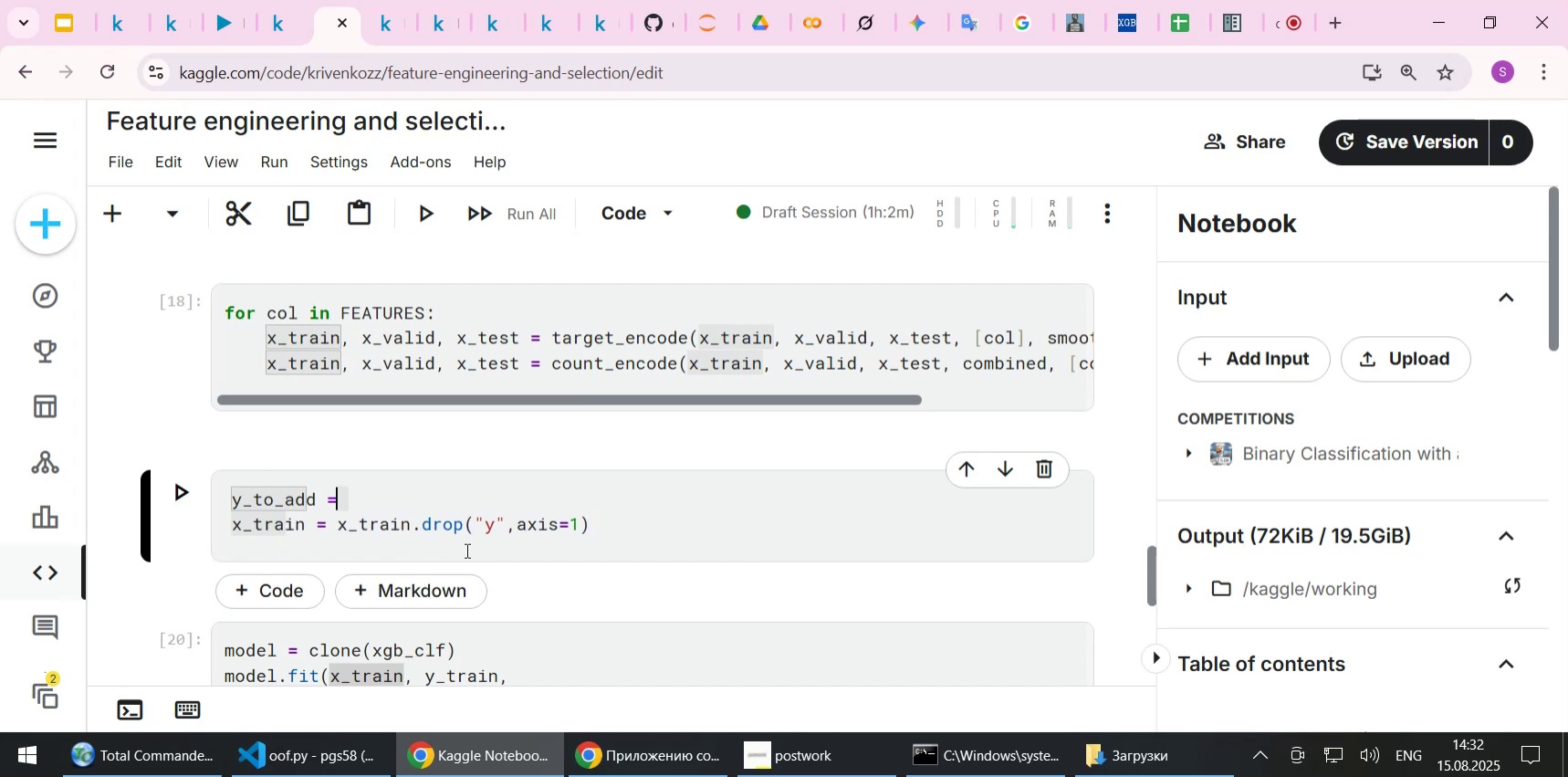 
key(ArrowRight)
 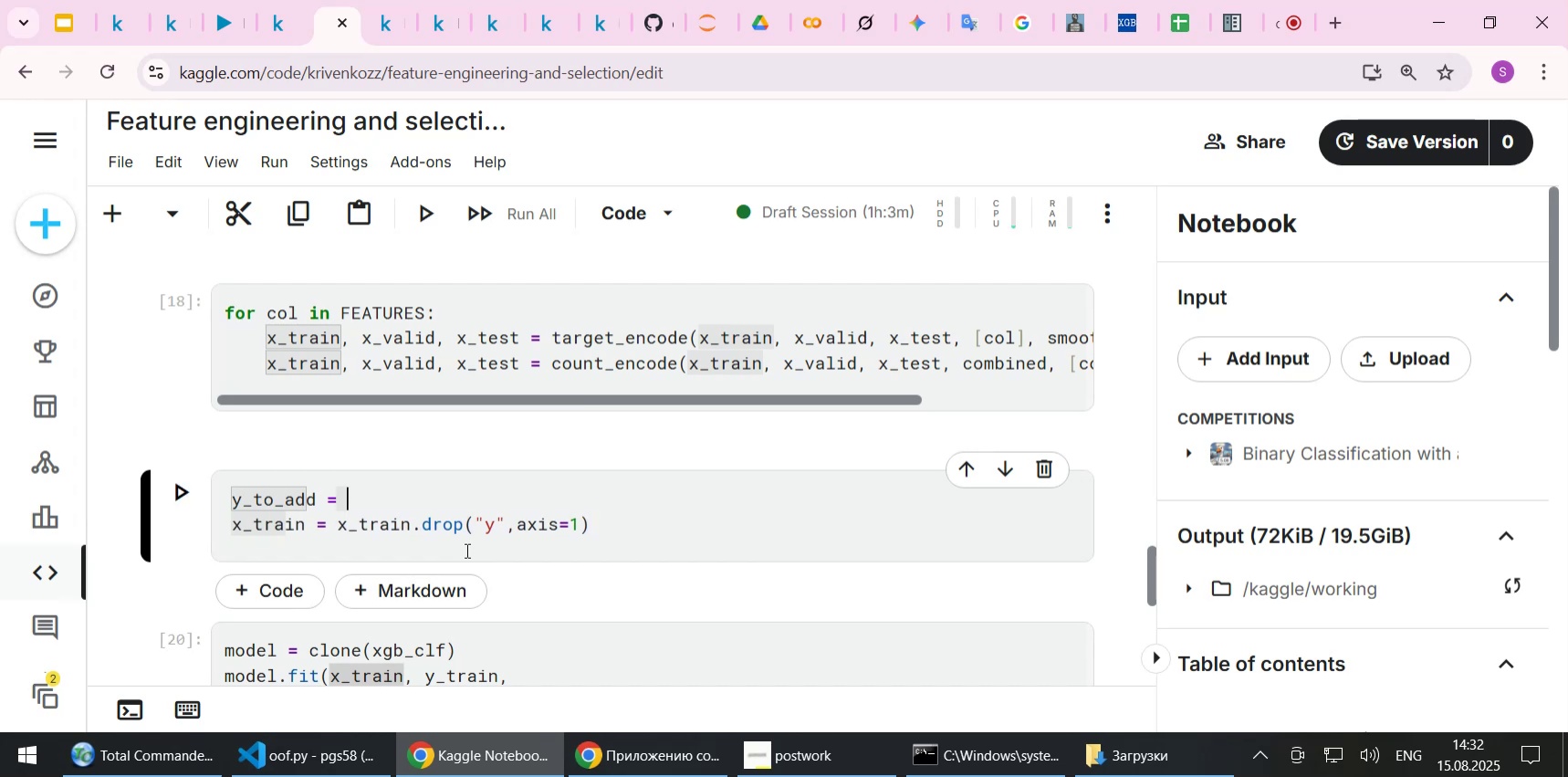 
key(Control+ControlLeft)
 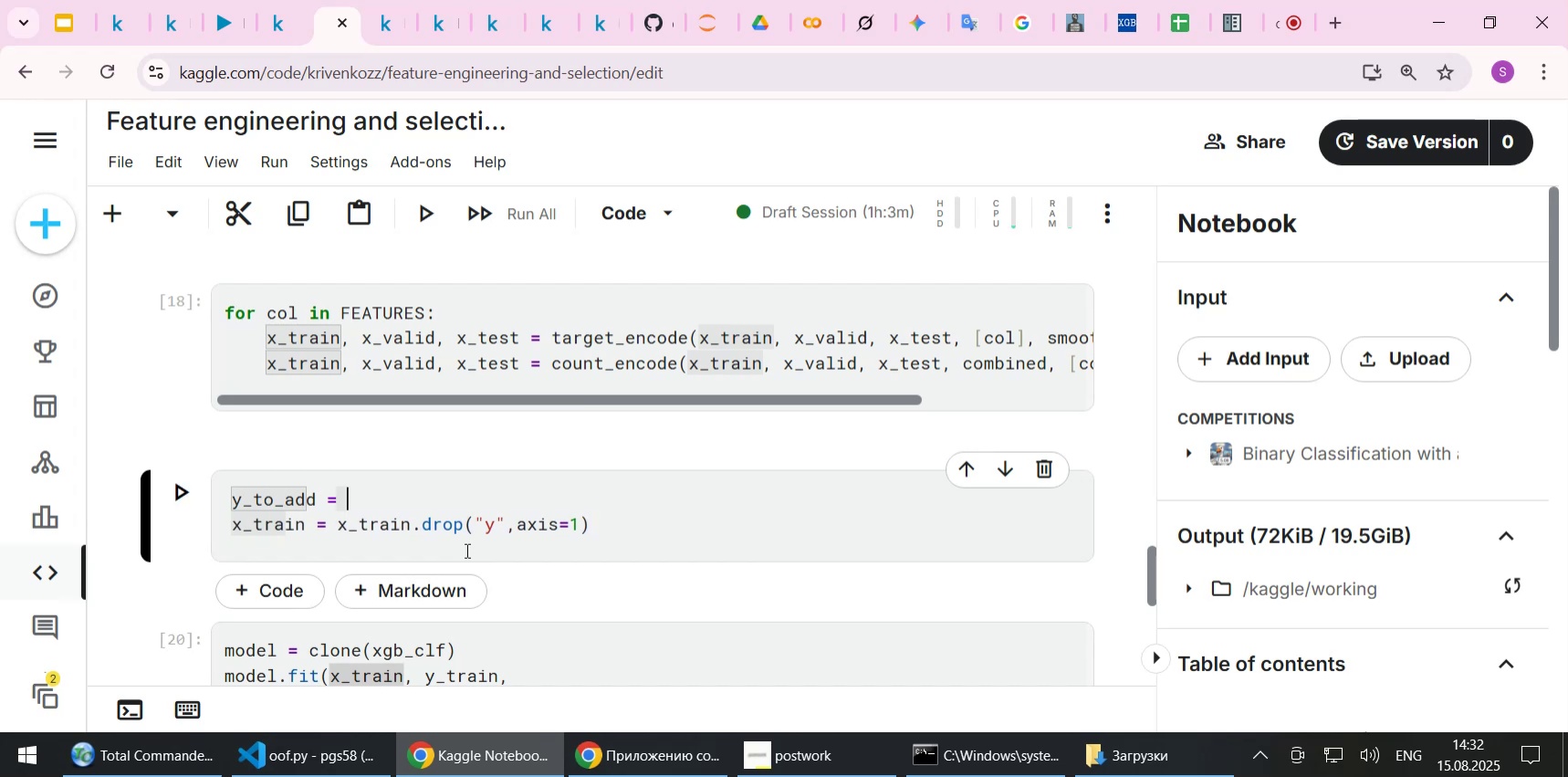 
key(Control+V)
 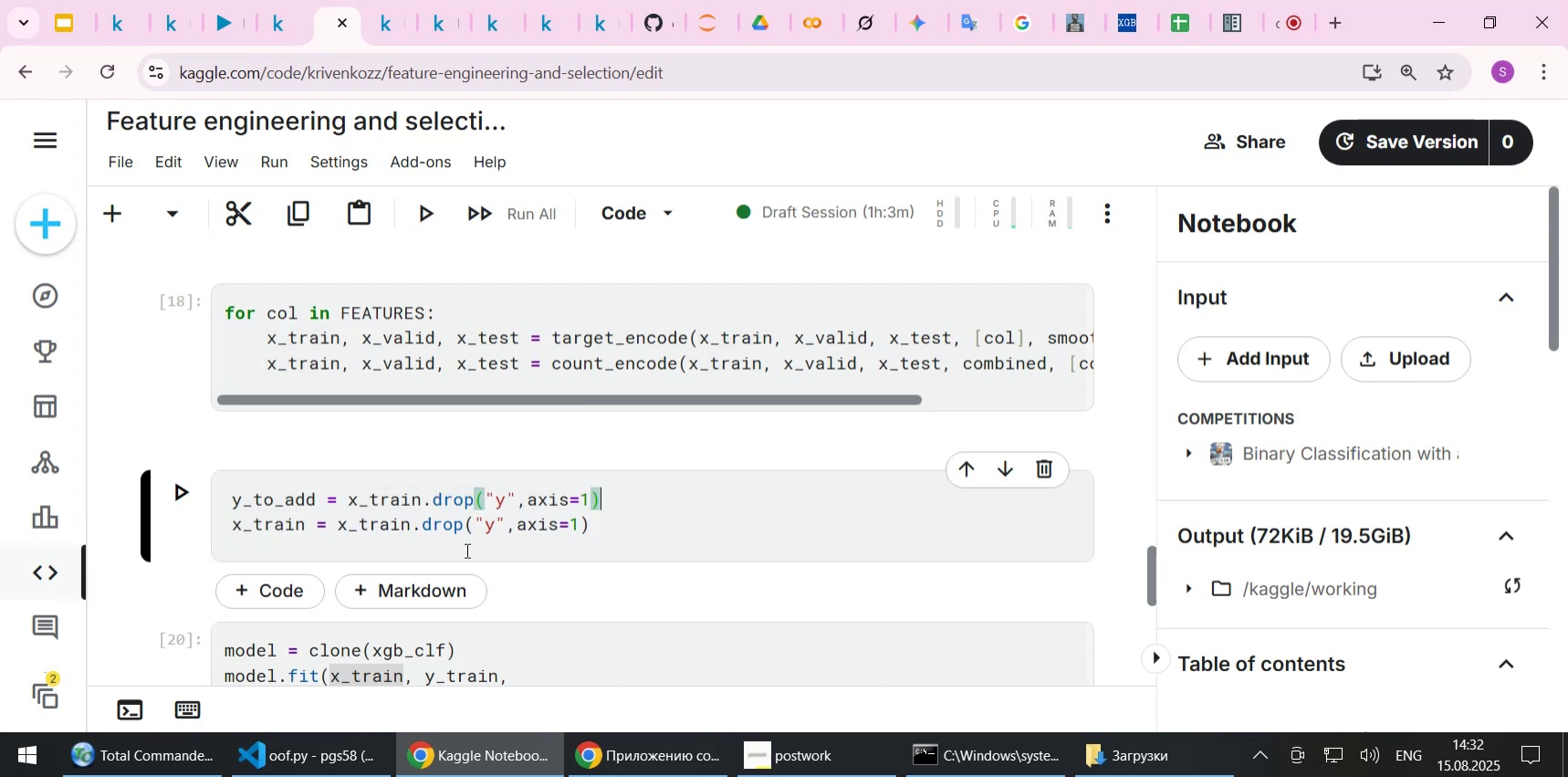 
hold_key(key=Backspace, duration=1.04)
 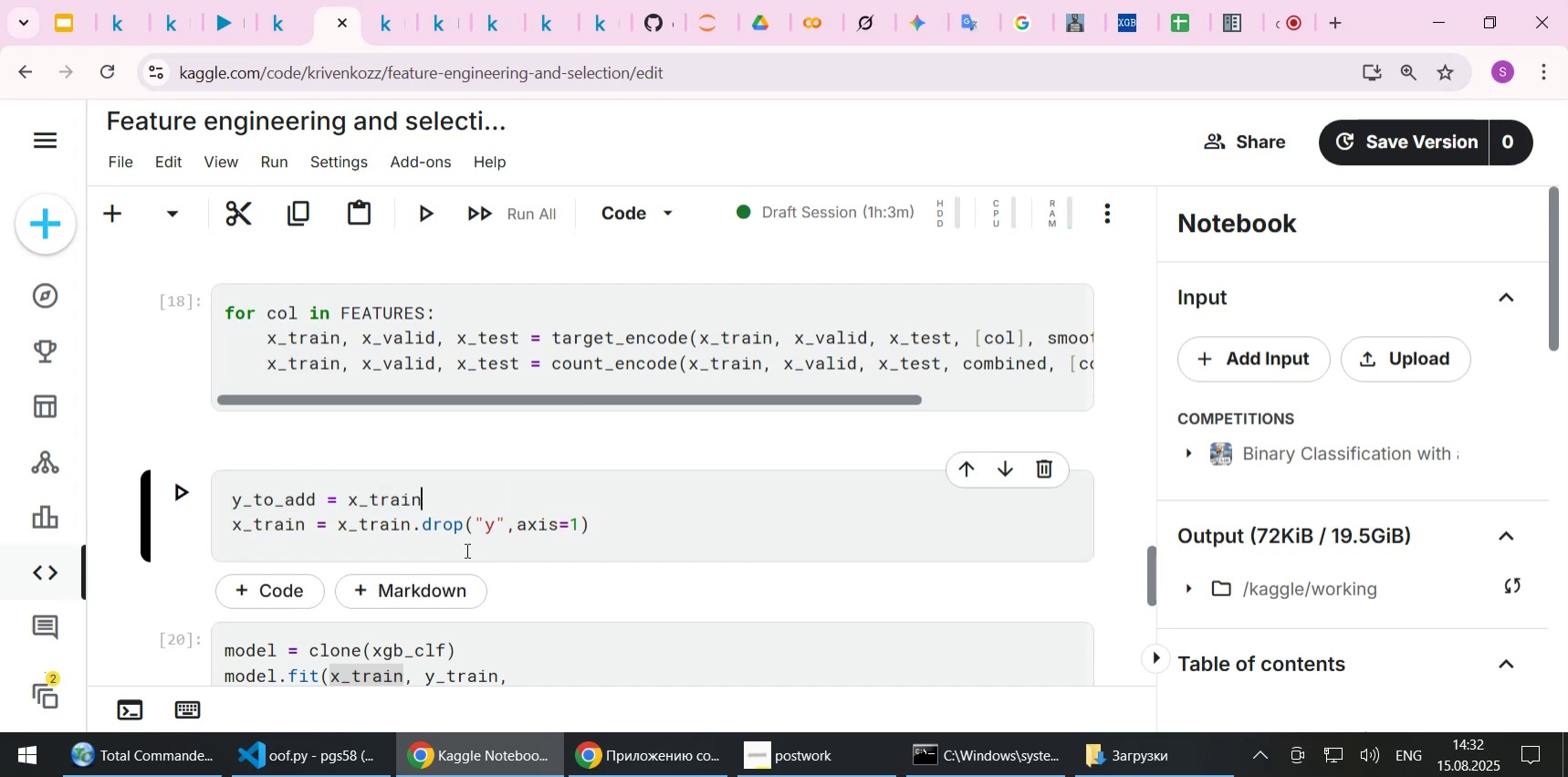 
key(BracketLeft)
 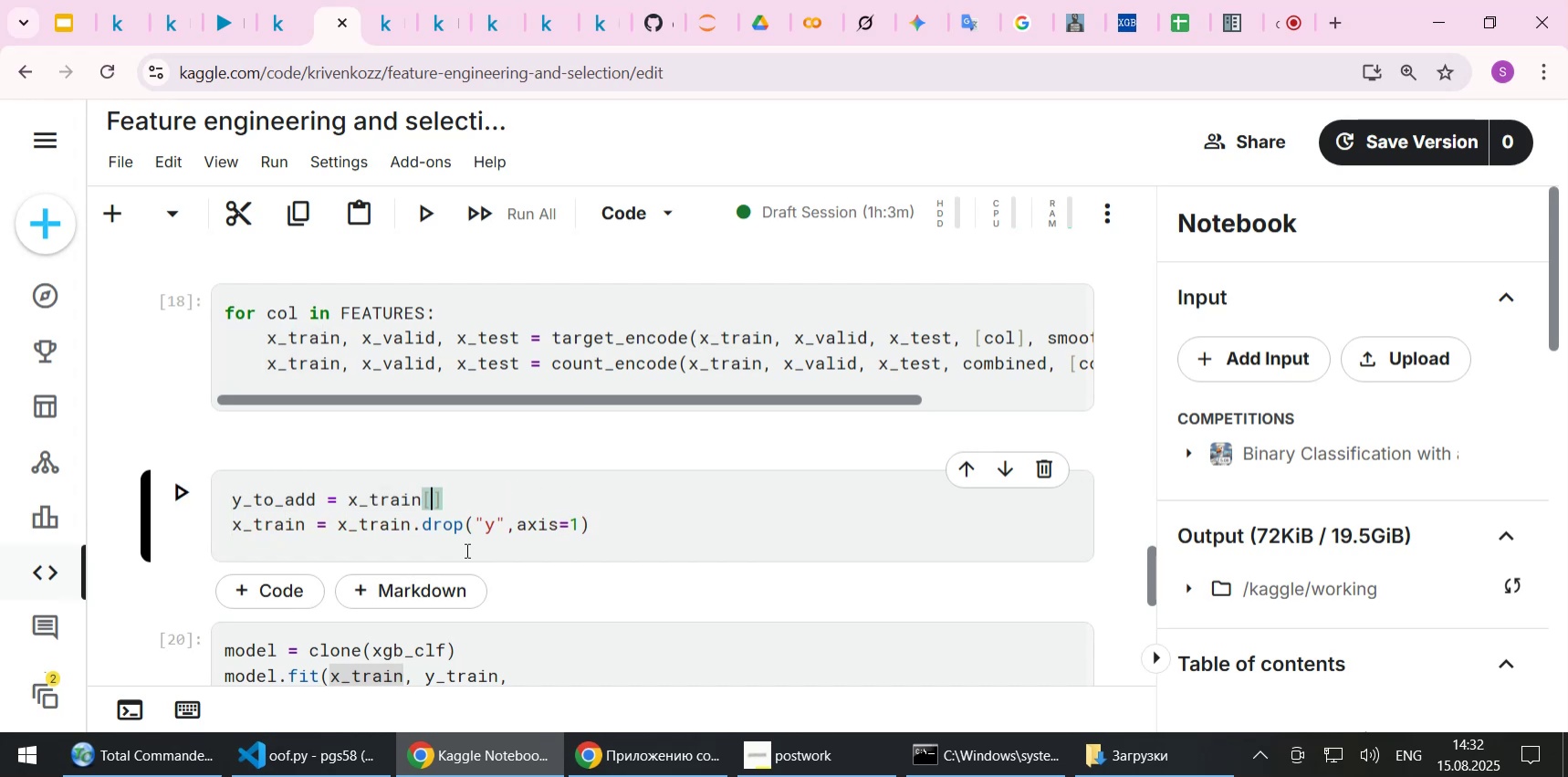 
key(BracketRight)
 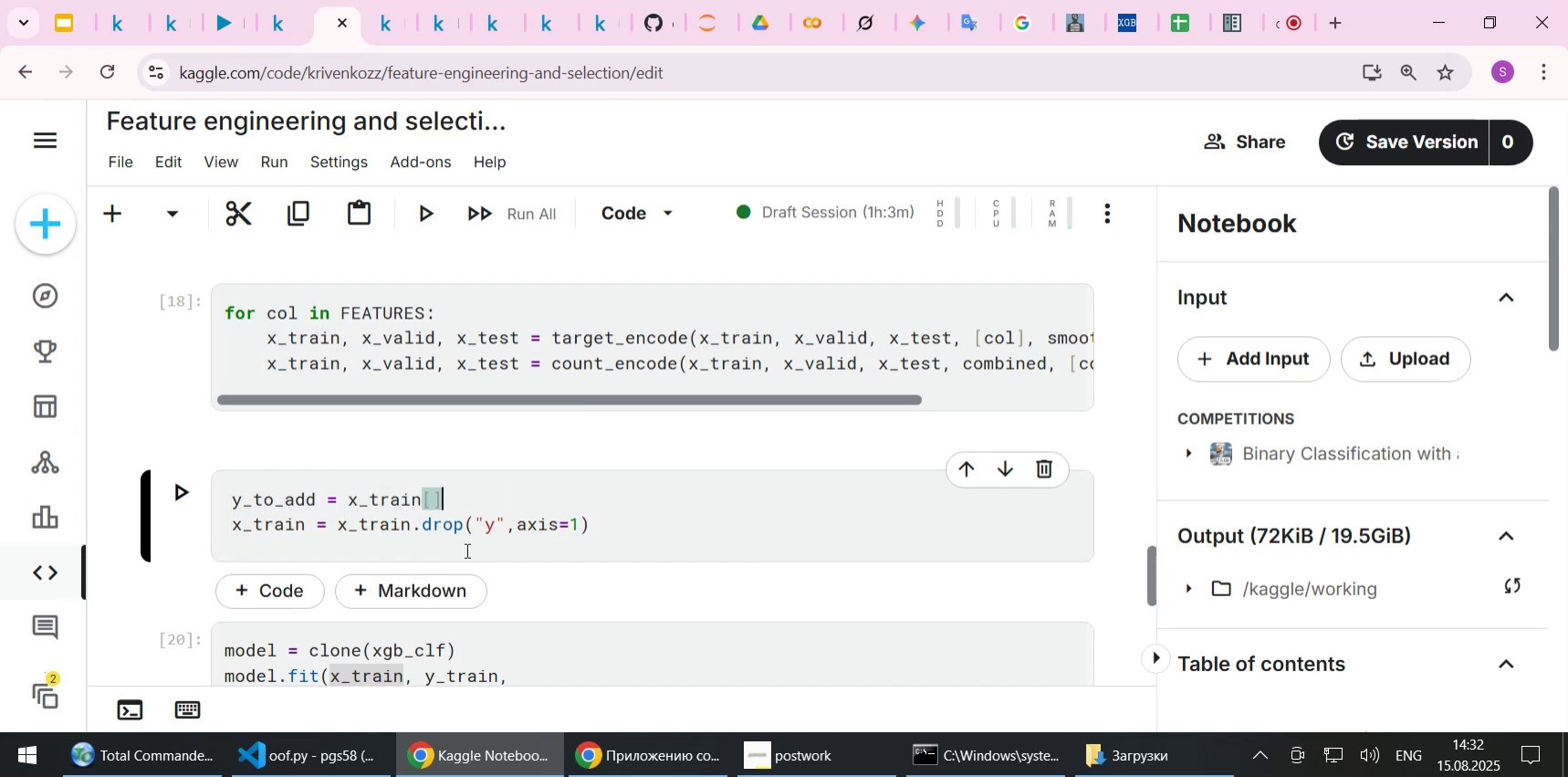 
key(ArrowLeft)
 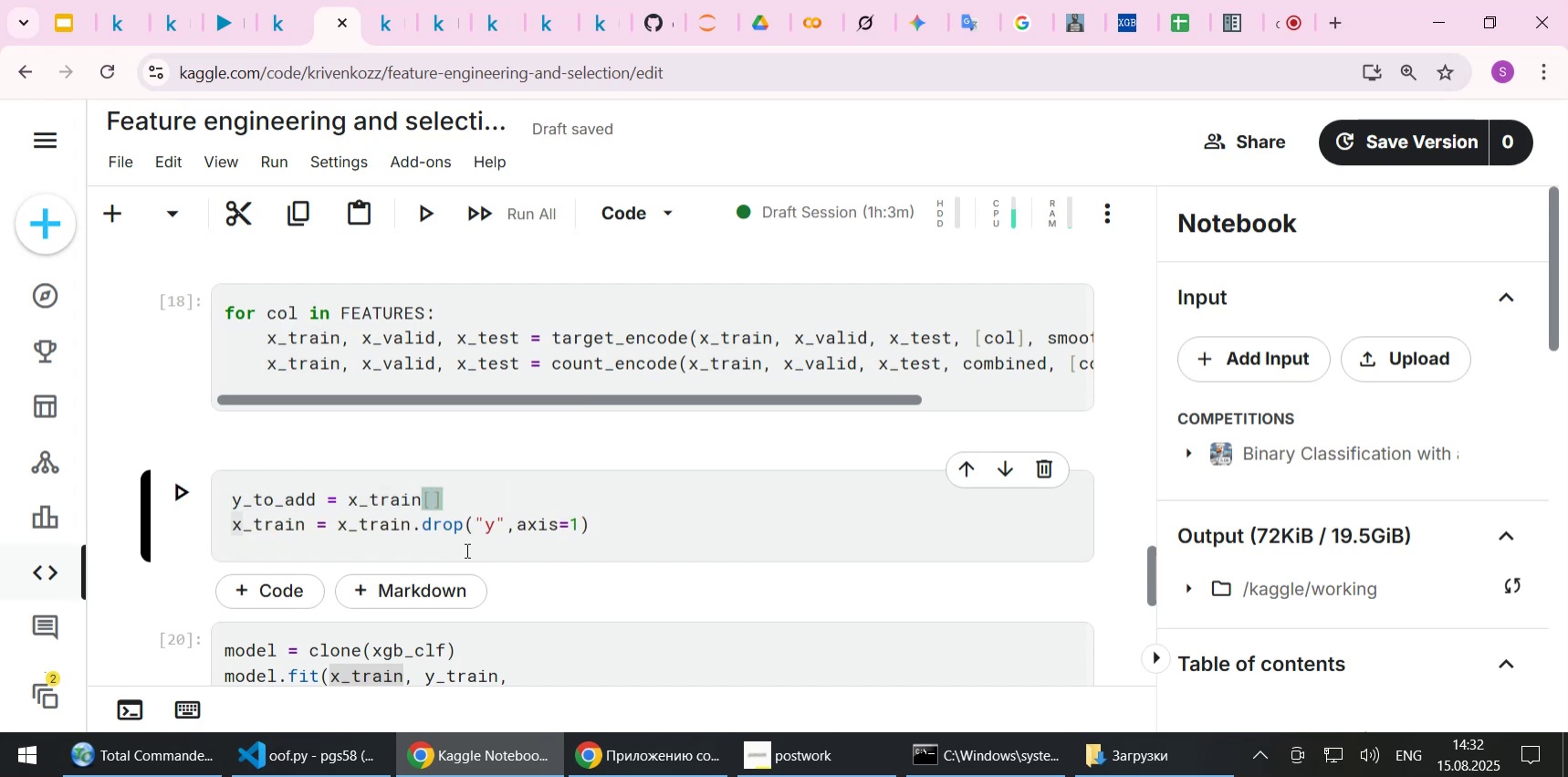 
type(target)
 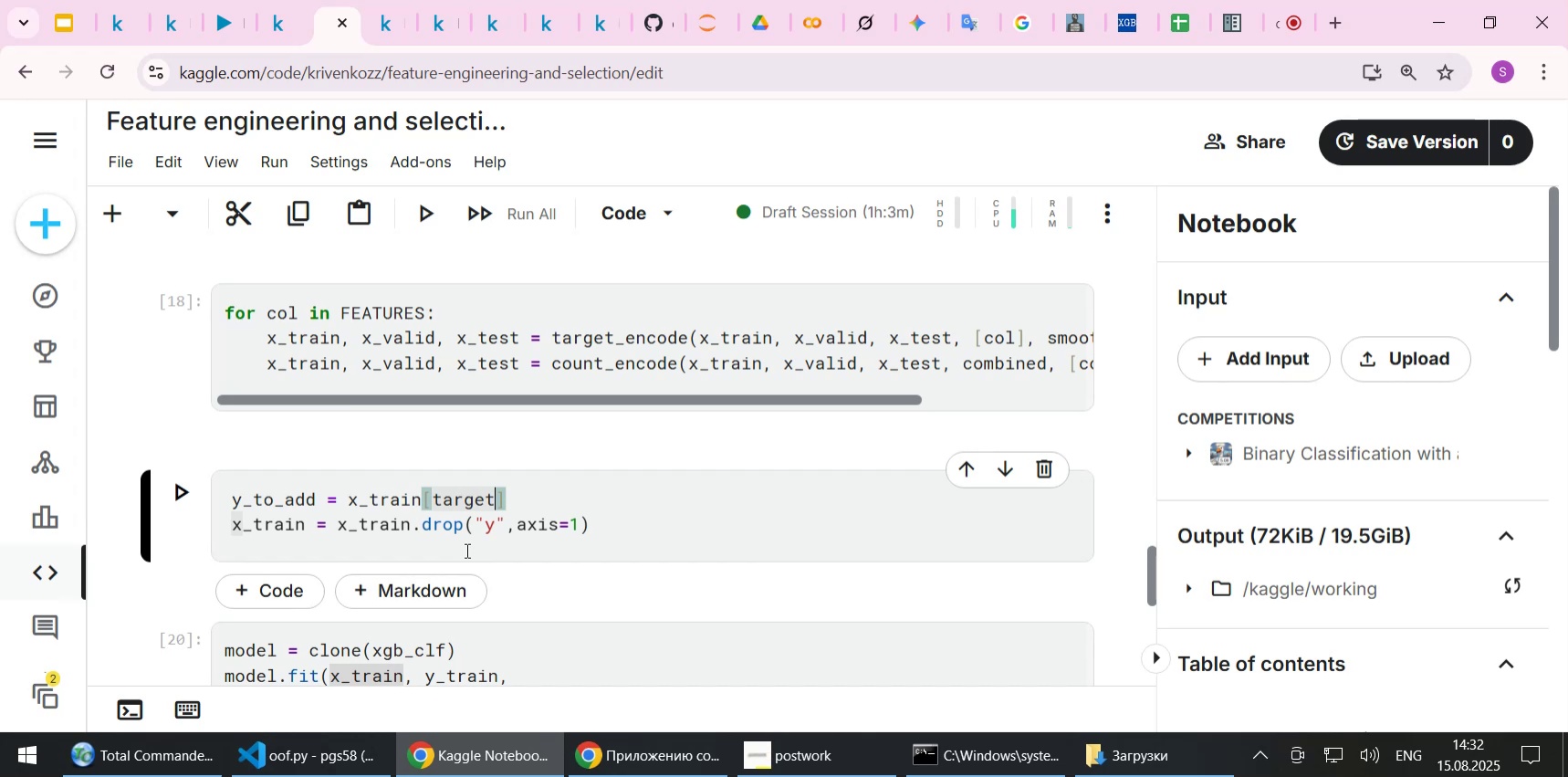 
key(Control+ControlLeft)
 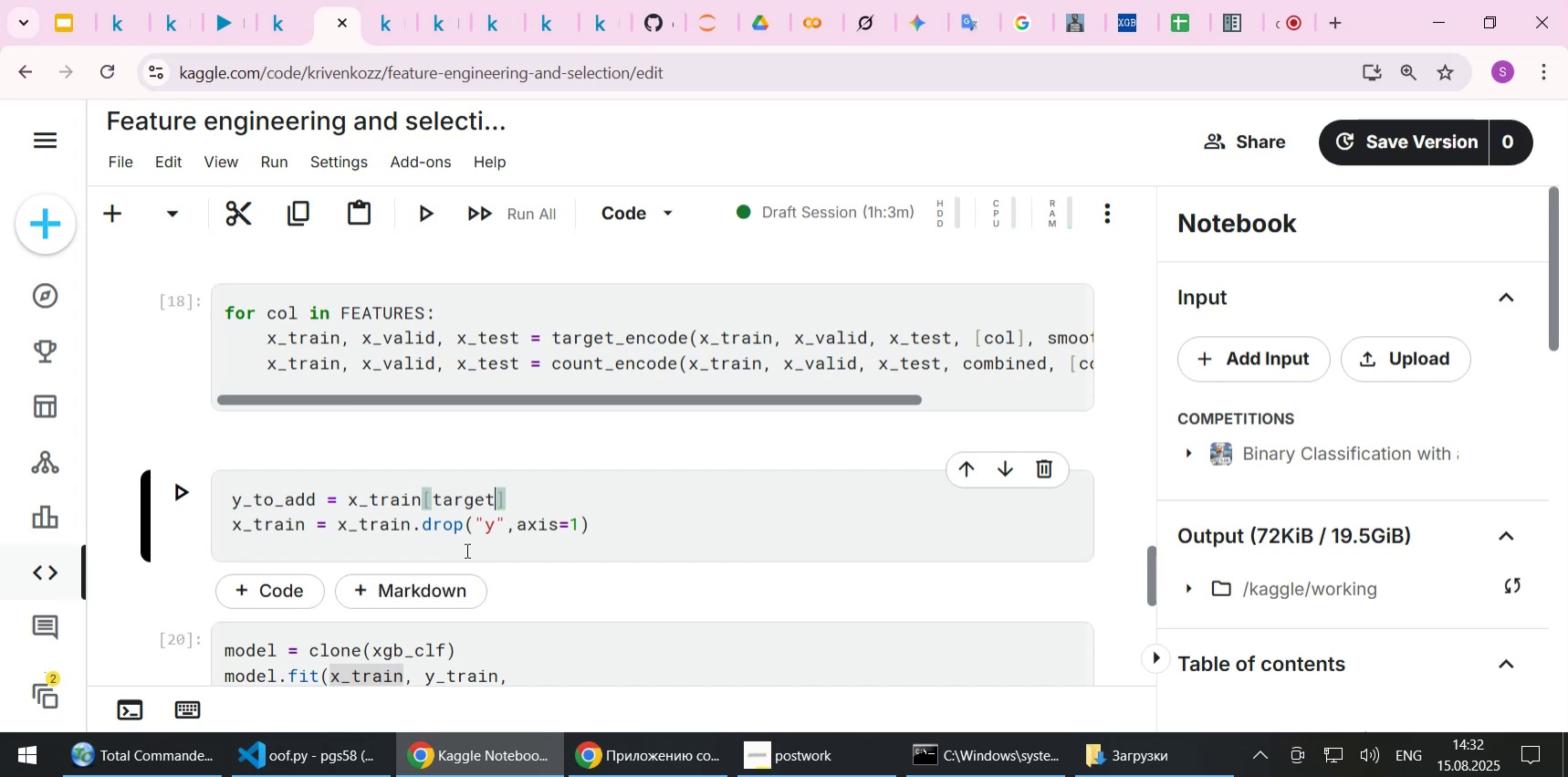 
key(Control+S)
 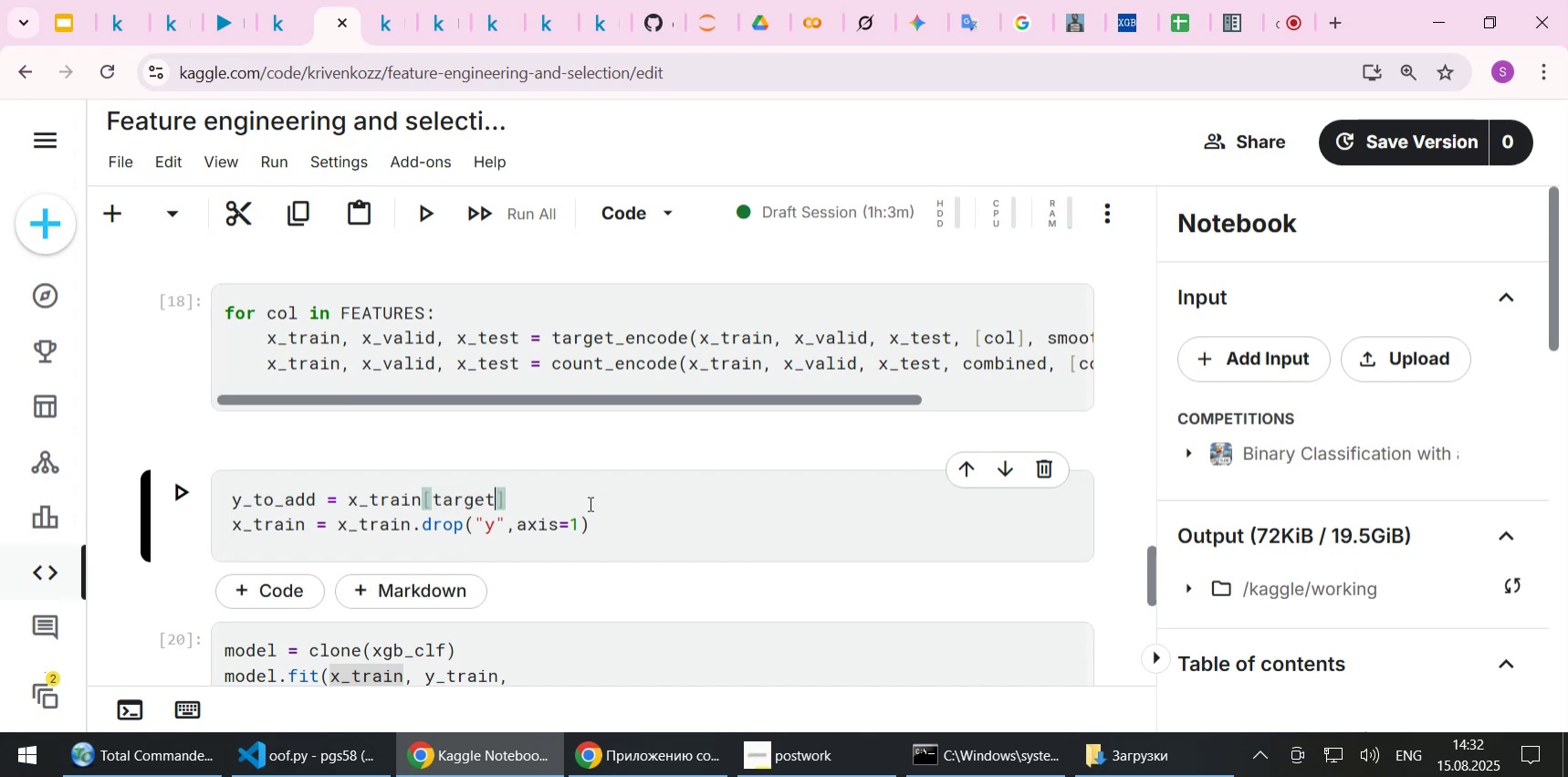 
left_click([542, 508])
 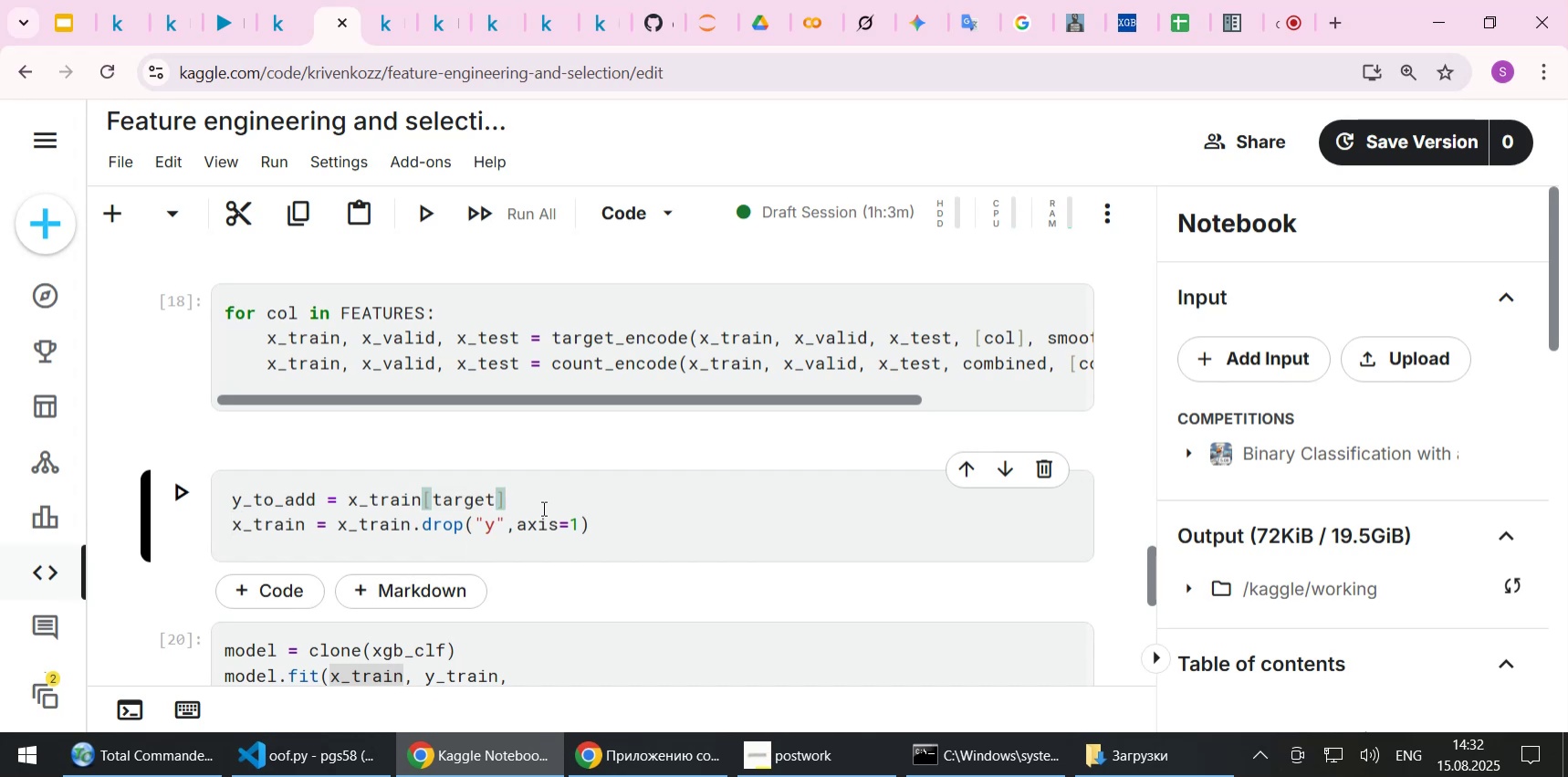 
scroll: coordinate [542, 508], scroll_direction: up, amount: 1.0
 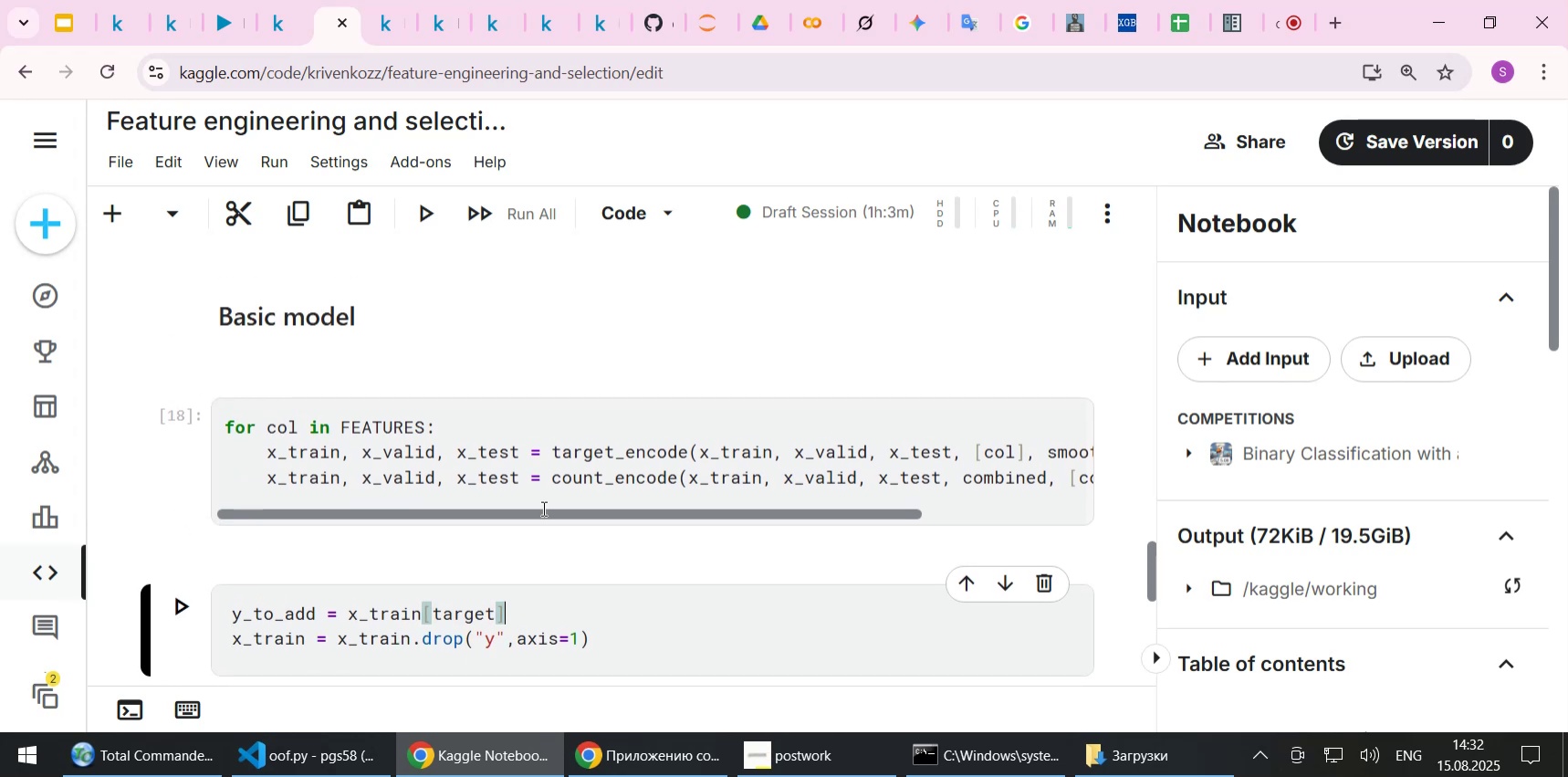 
left_click([371, 445])
 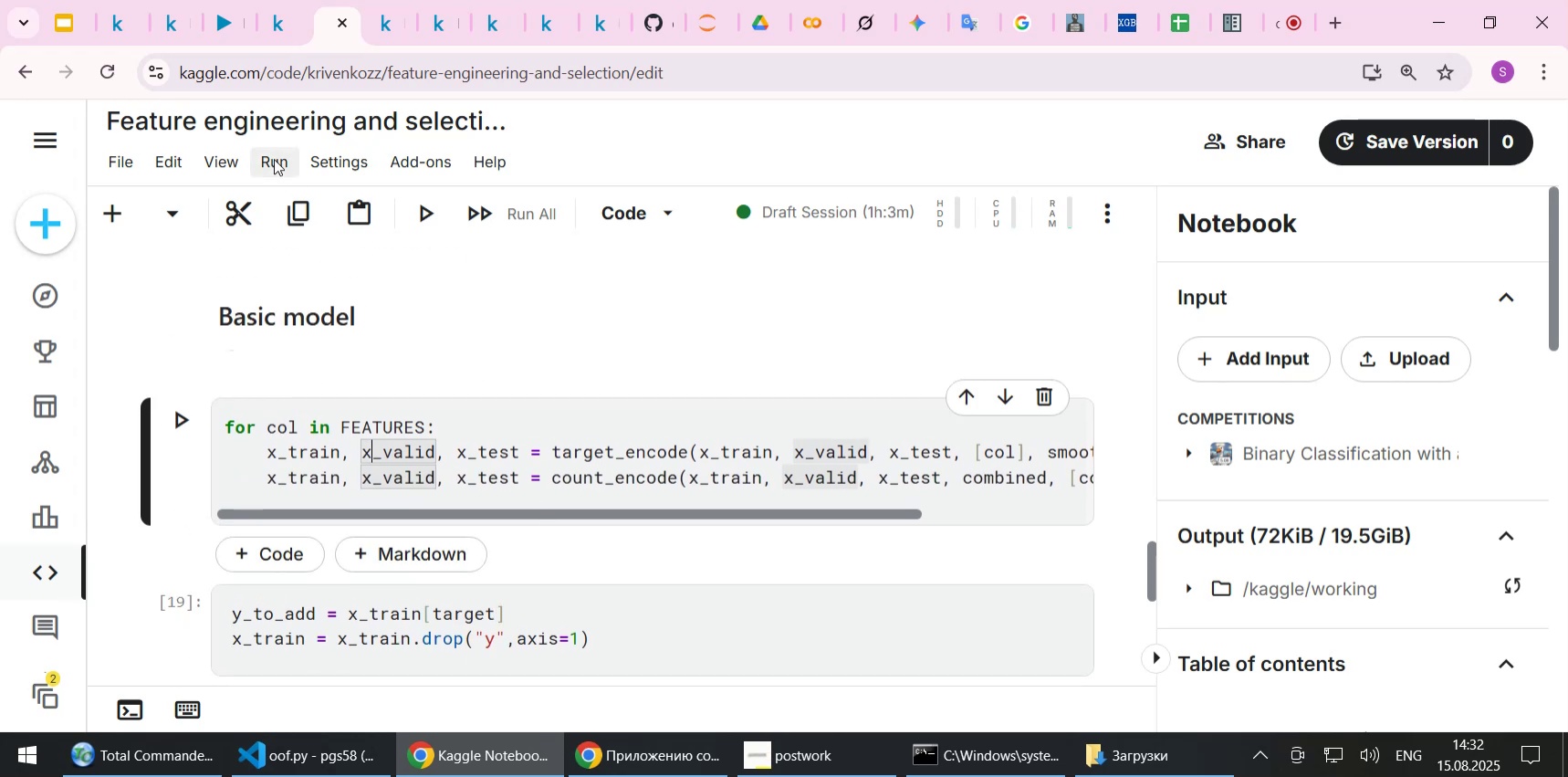 
left_click([271, 156])
 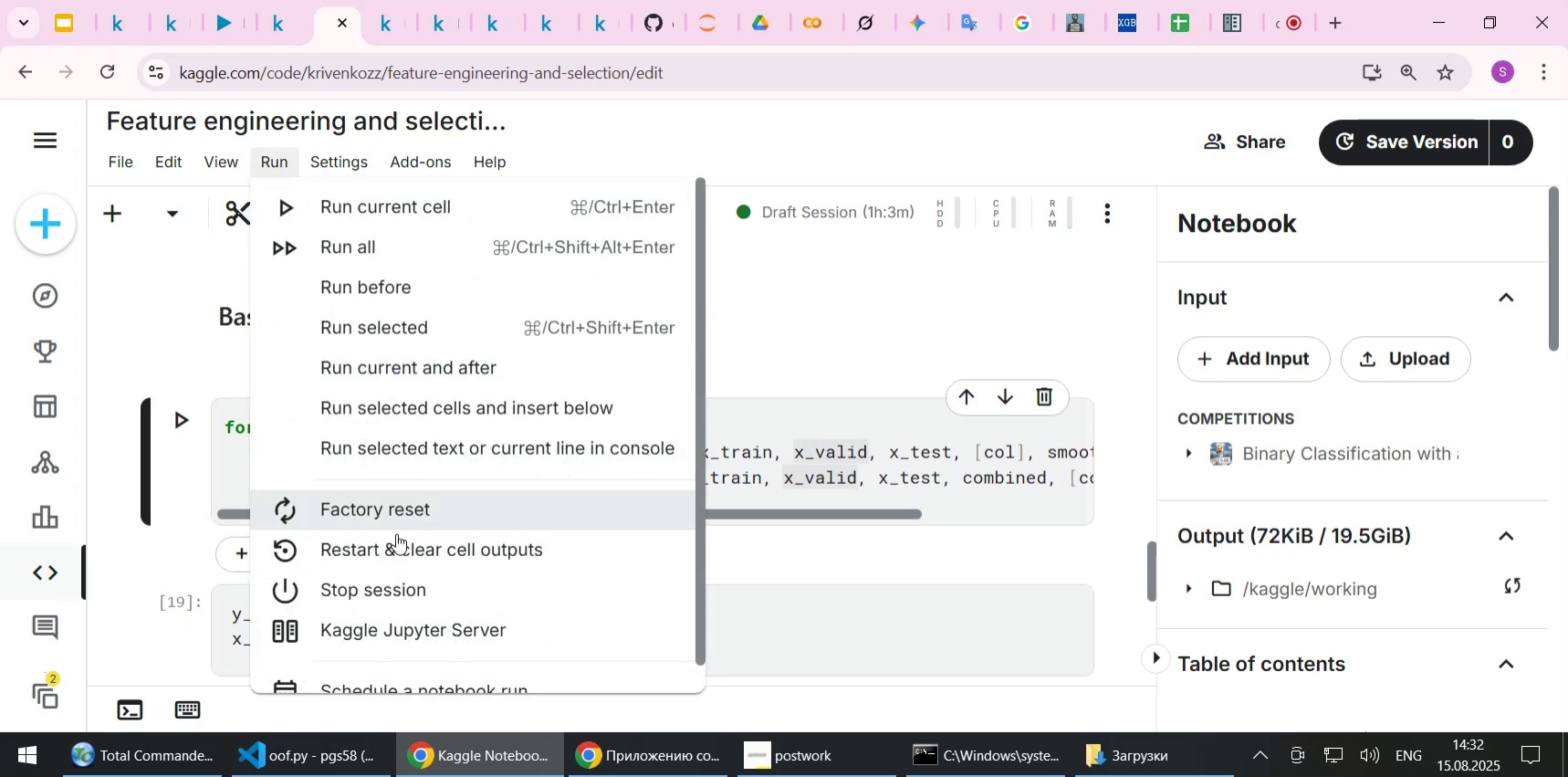 
left_click([396, 542])
 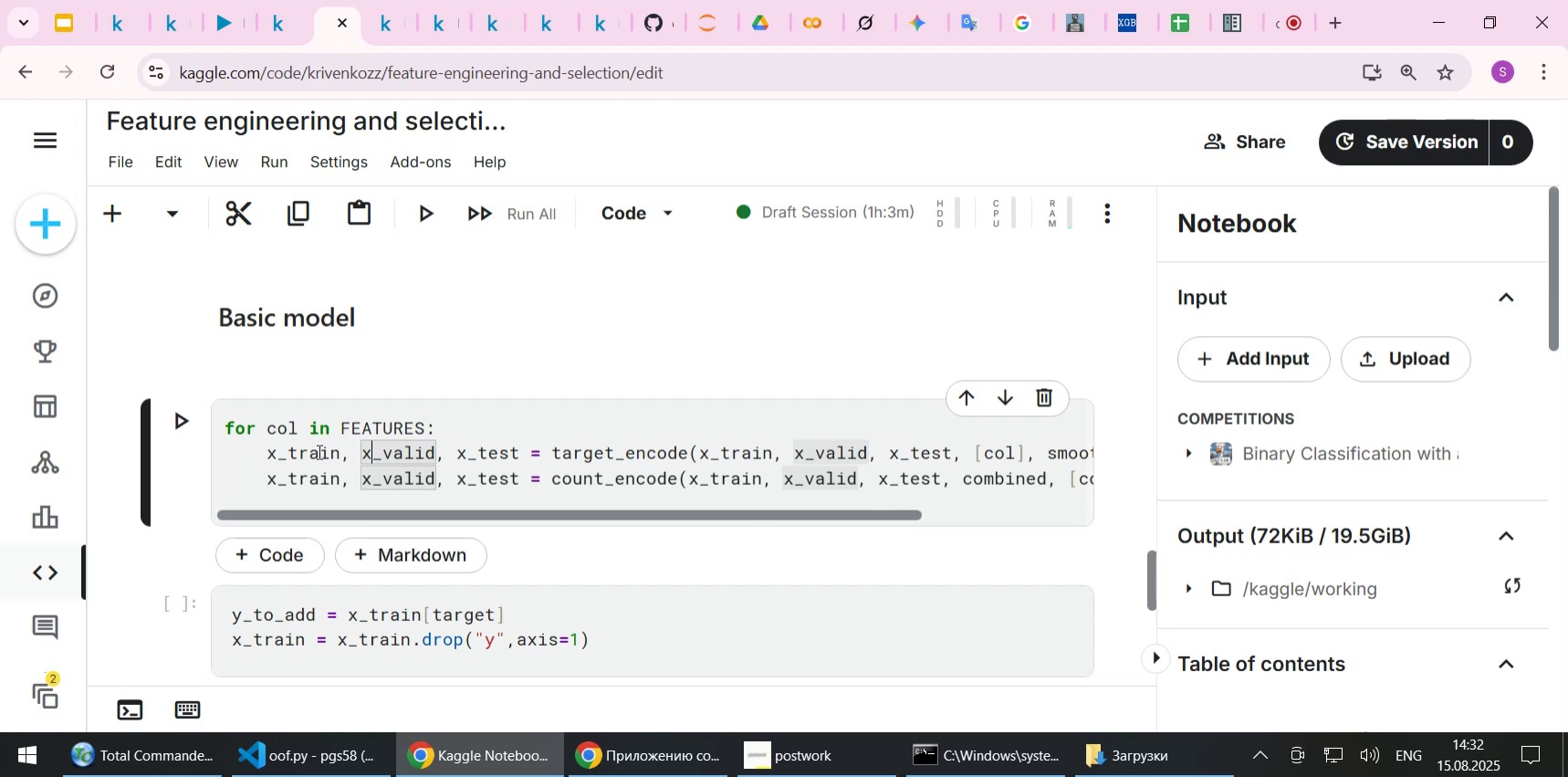 
left_click([318, 451])
 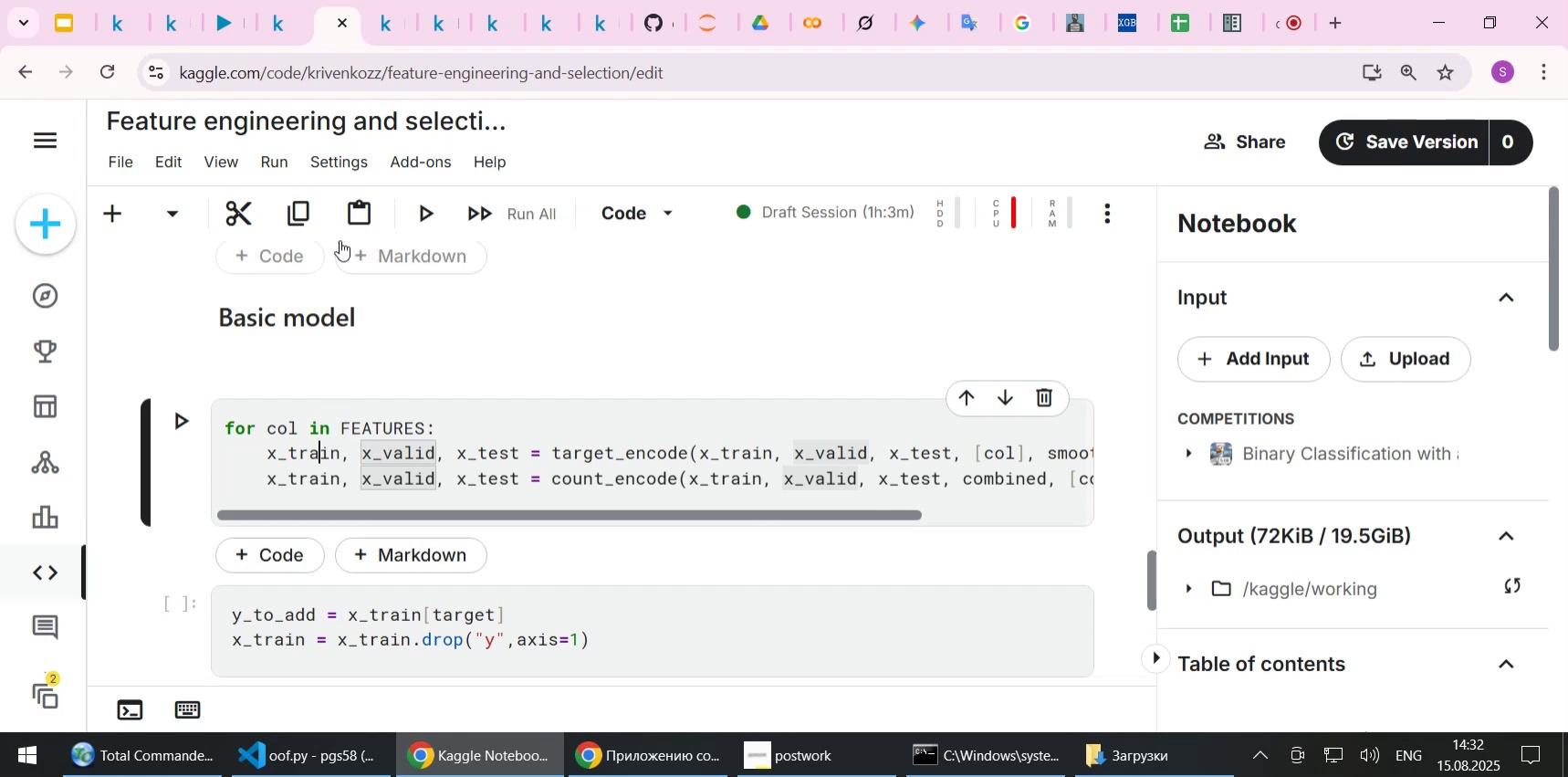 
left_click([268, 154])
 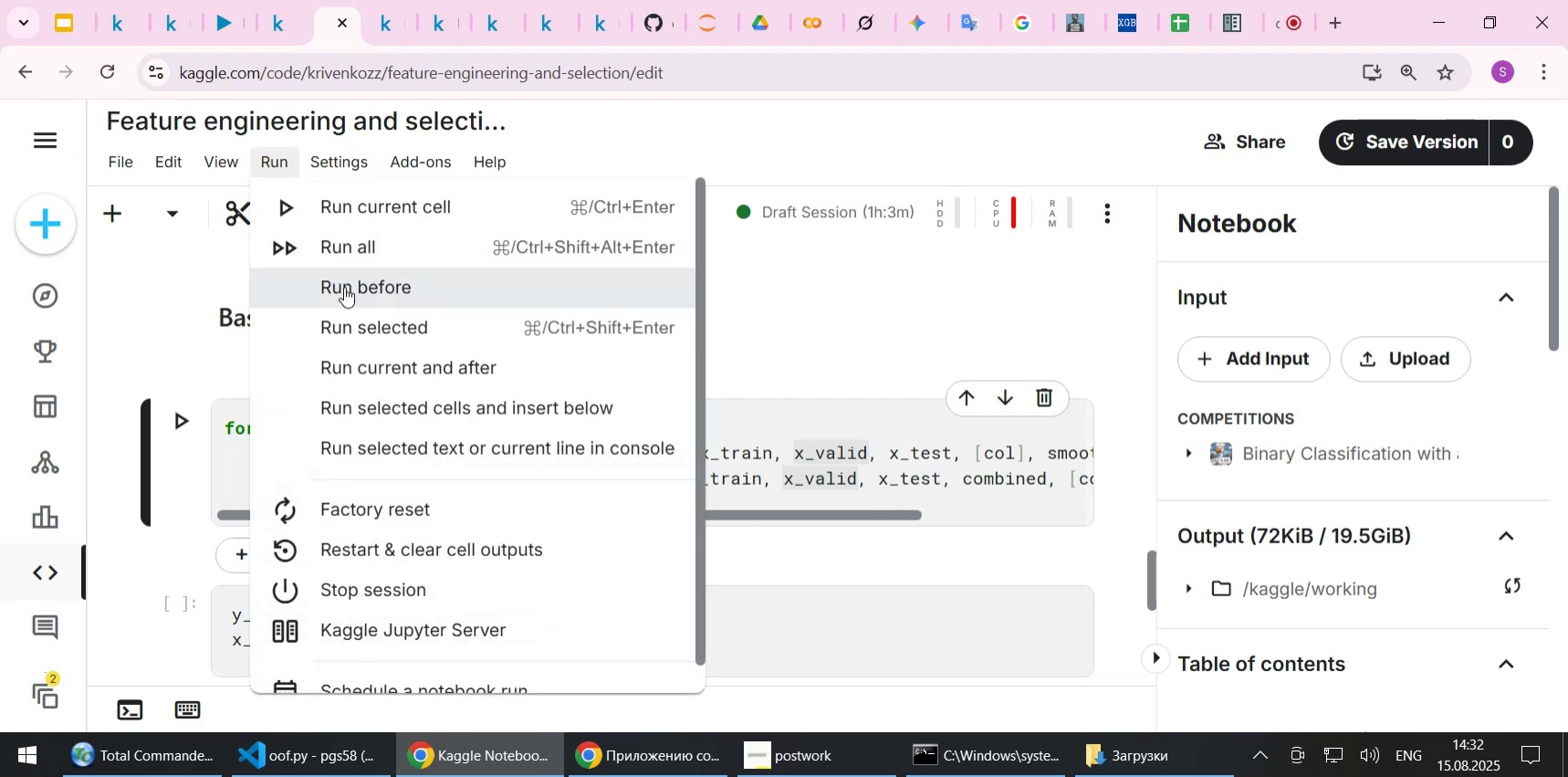 
left_click([344, 287])
 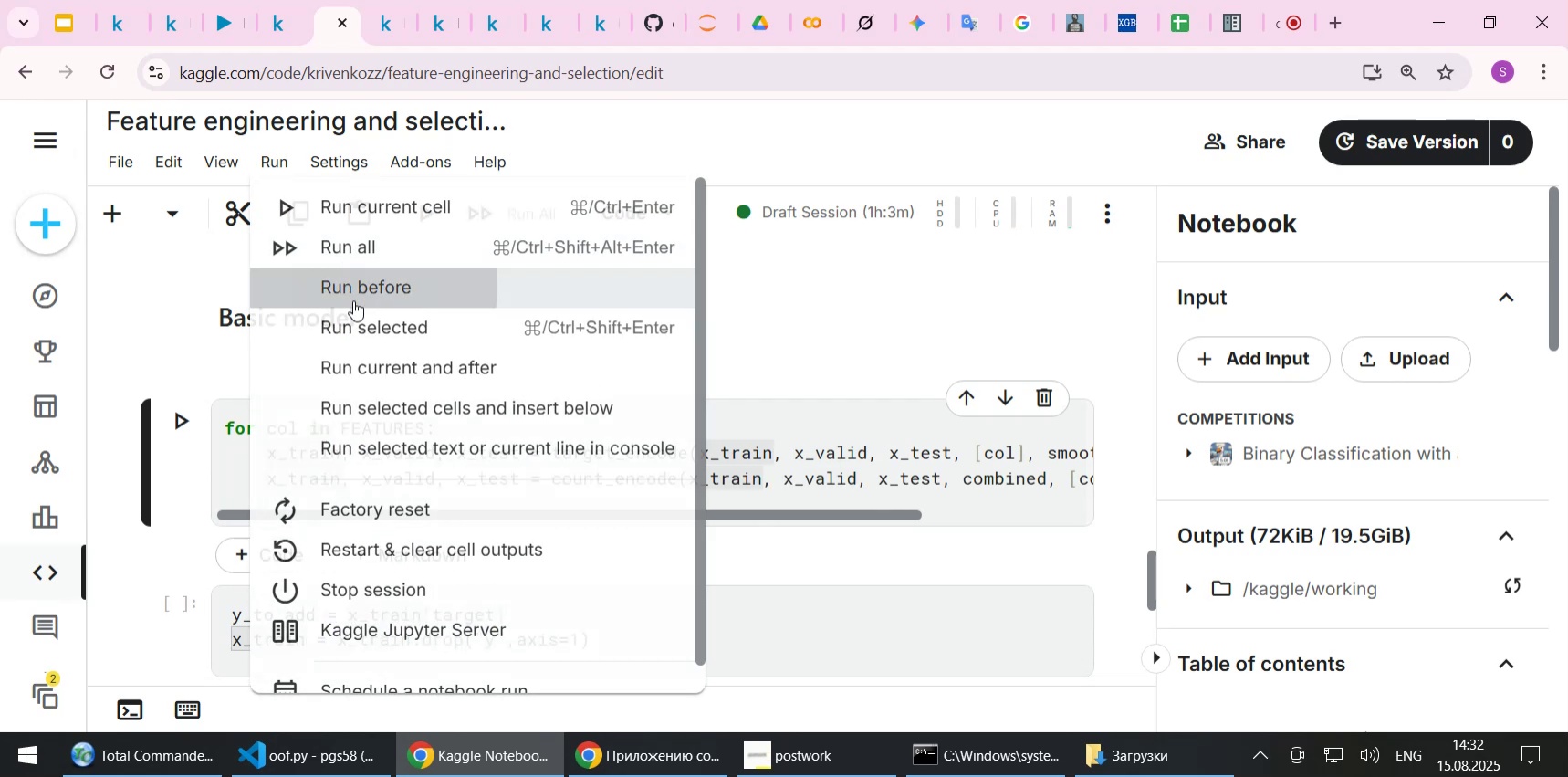 
mouse_move([485, 474])
 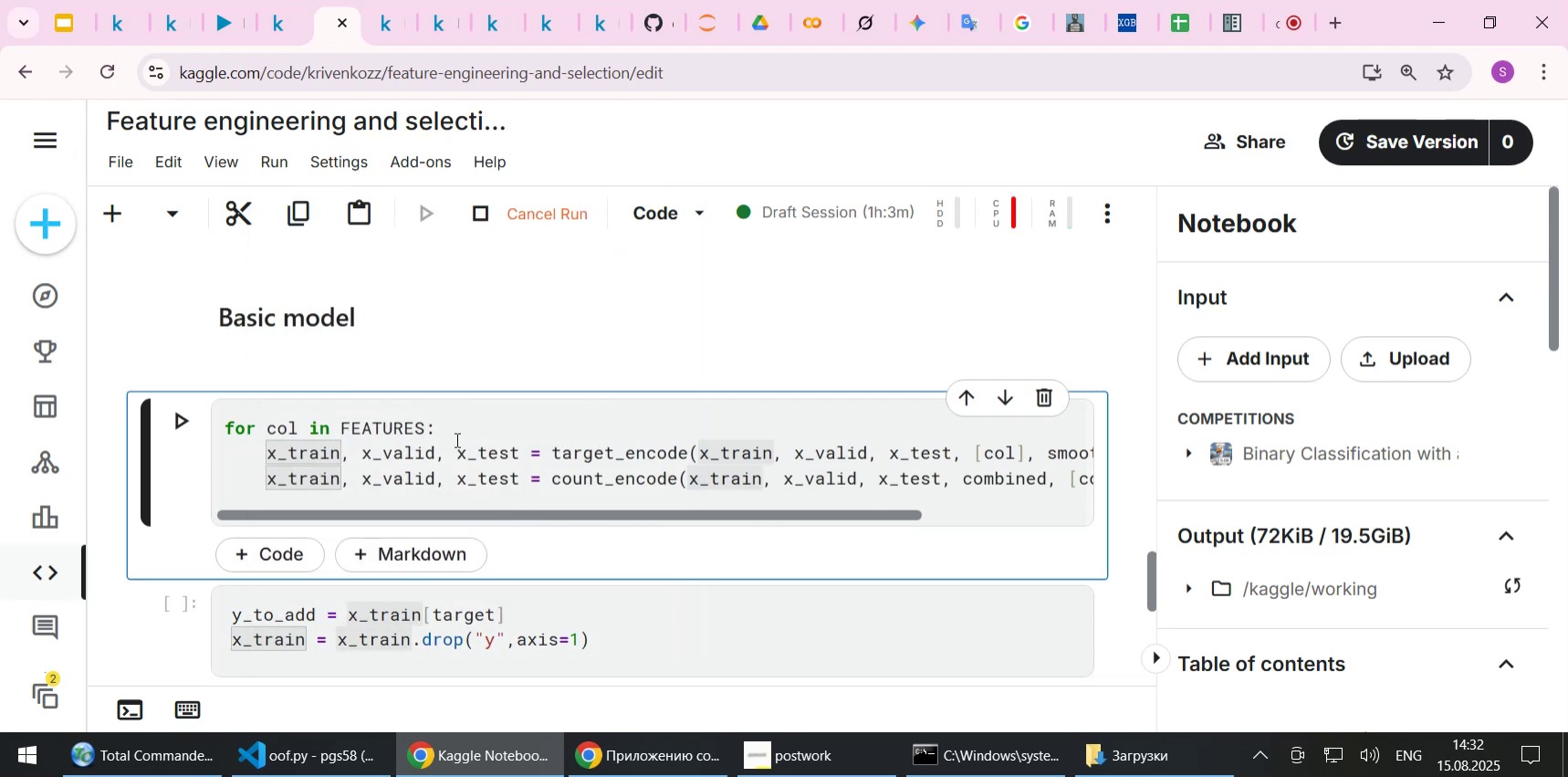 
scroll: coordinate [455, 439], scroll_direction: up, amount: 2.0
 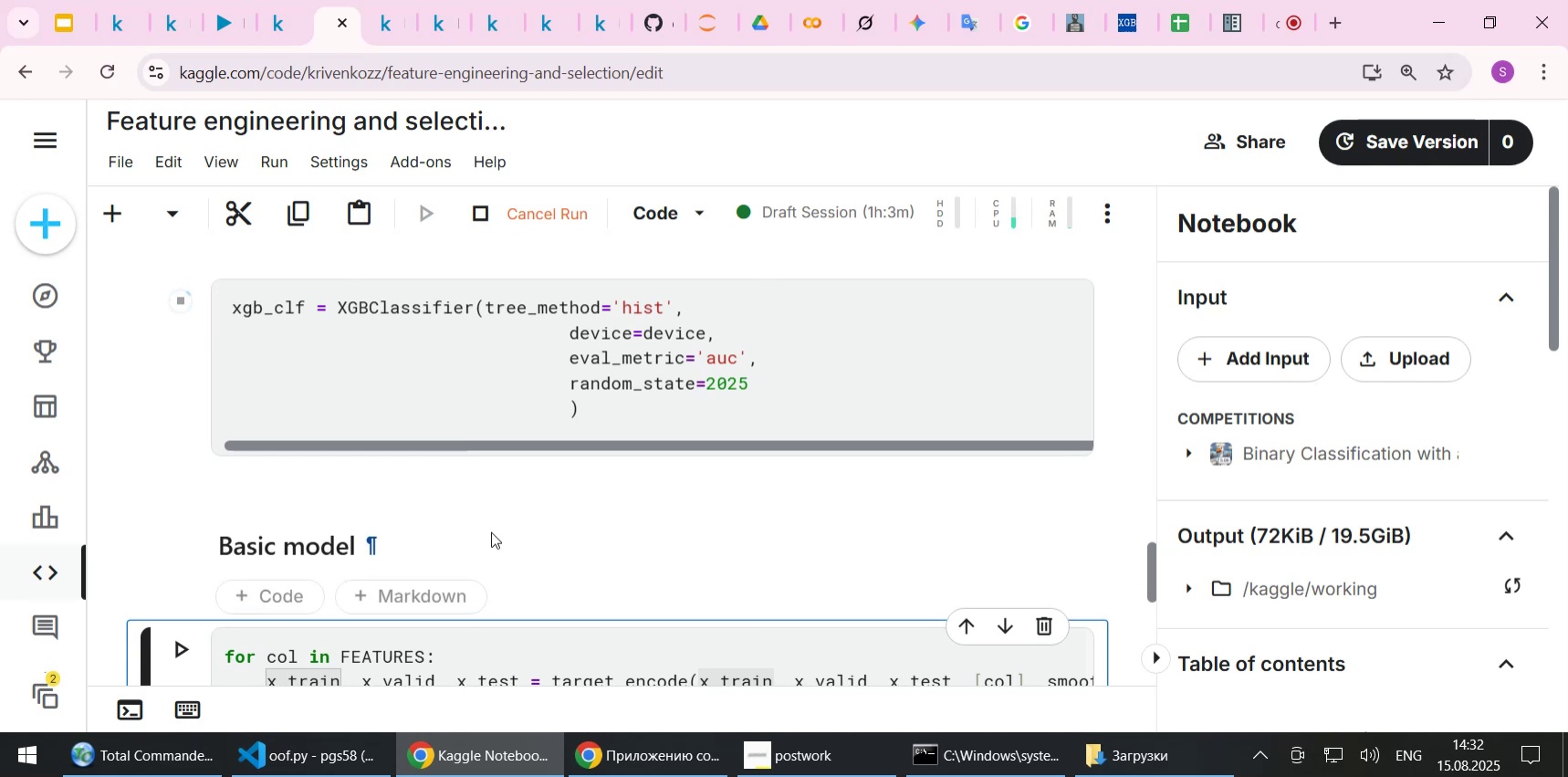 
wait(5.19)
 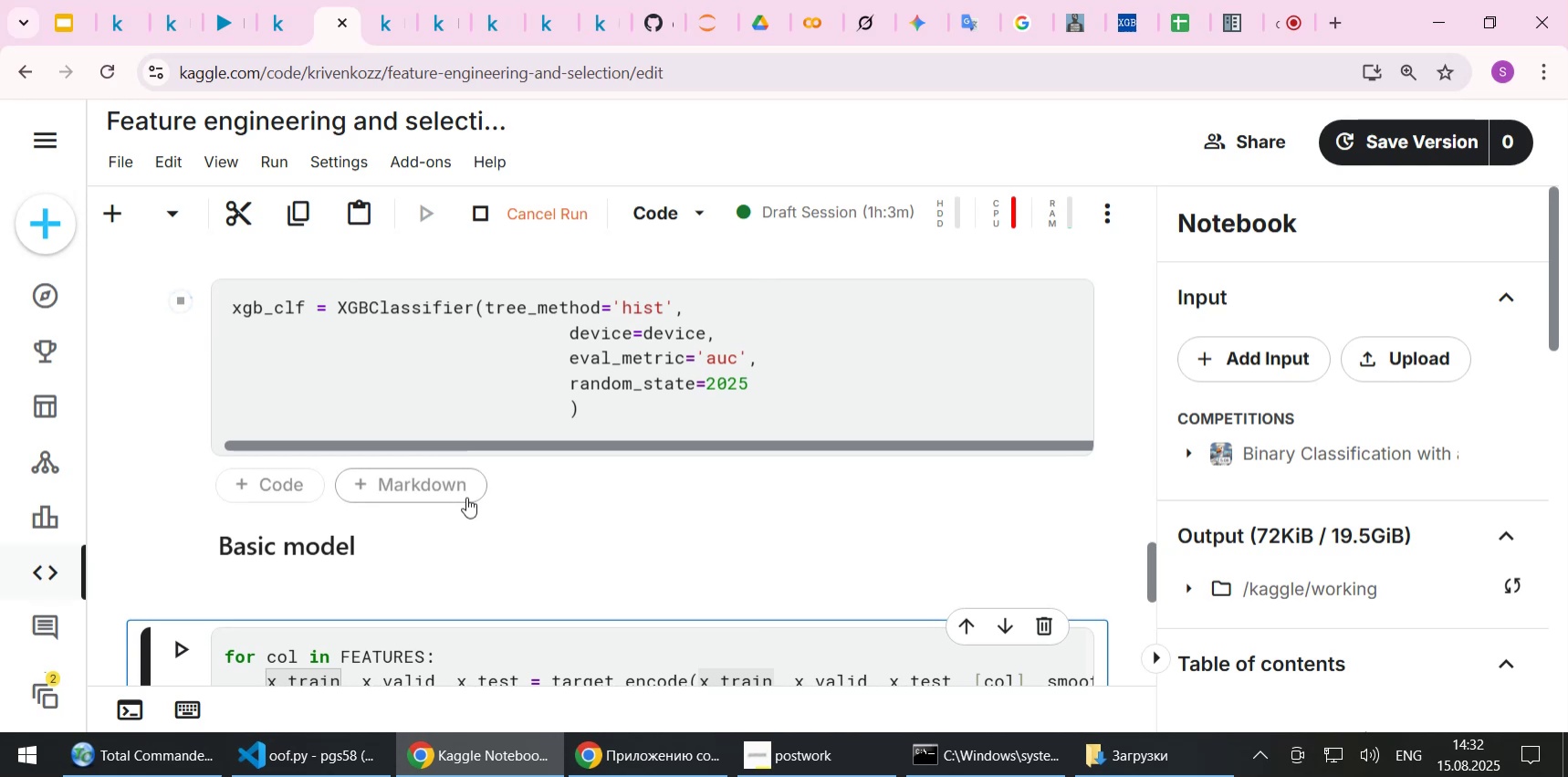 
left_click([224, 26])
 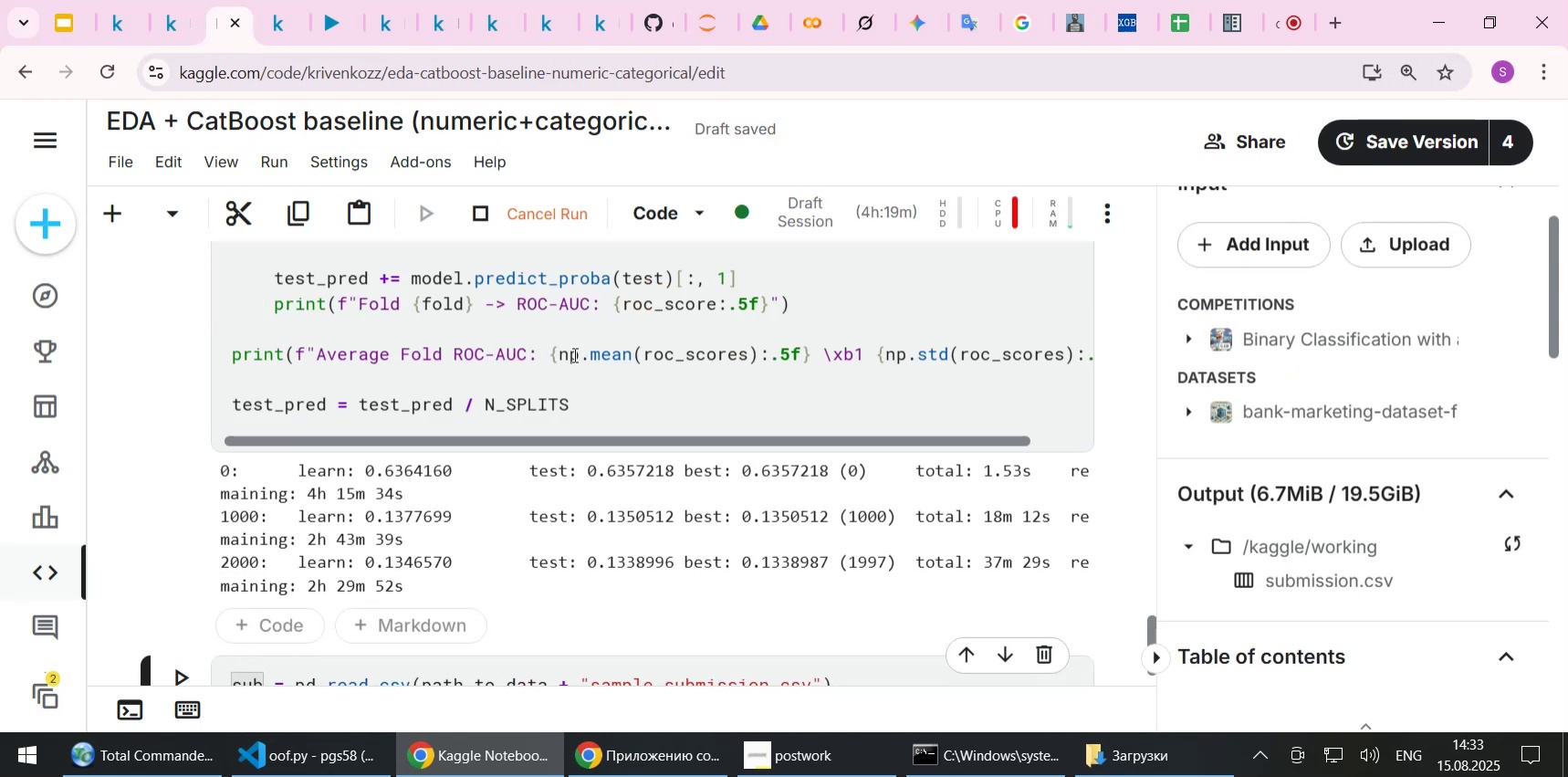 
left_click([334, 27])
 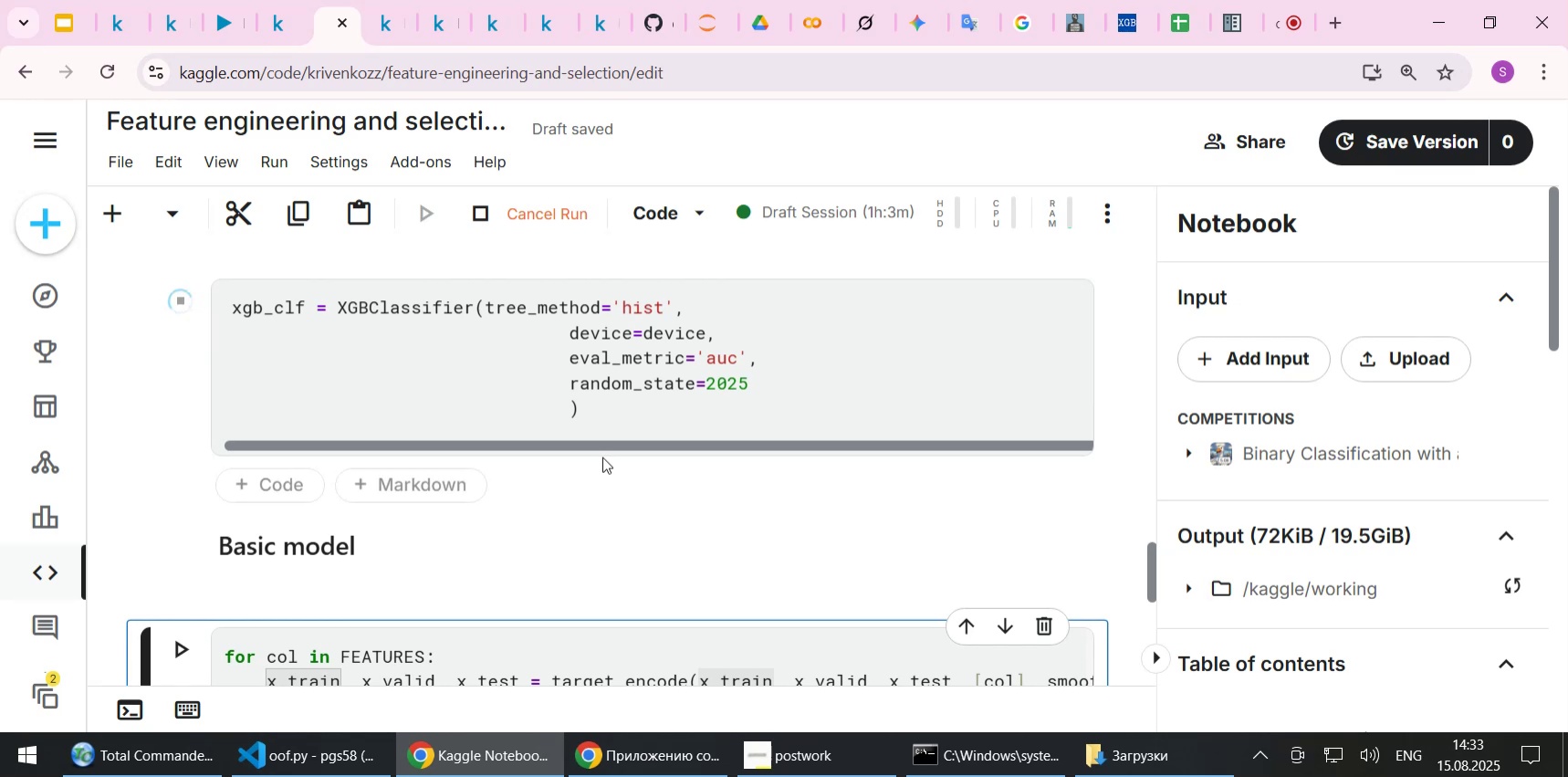 
scroll: coordinate [602, 457], scroll_direction: down, amount: 1.0
 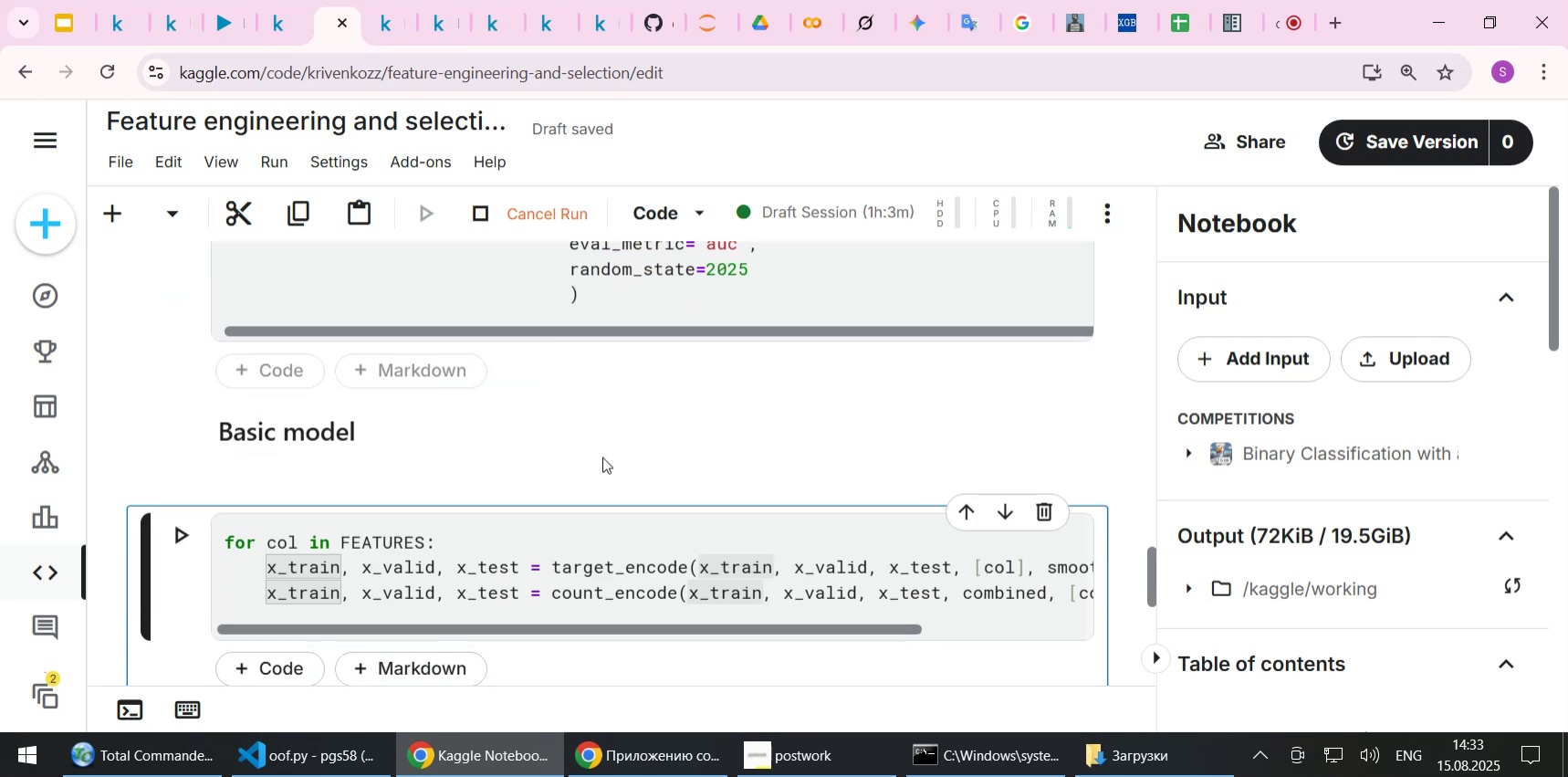 
wait(7.13)
 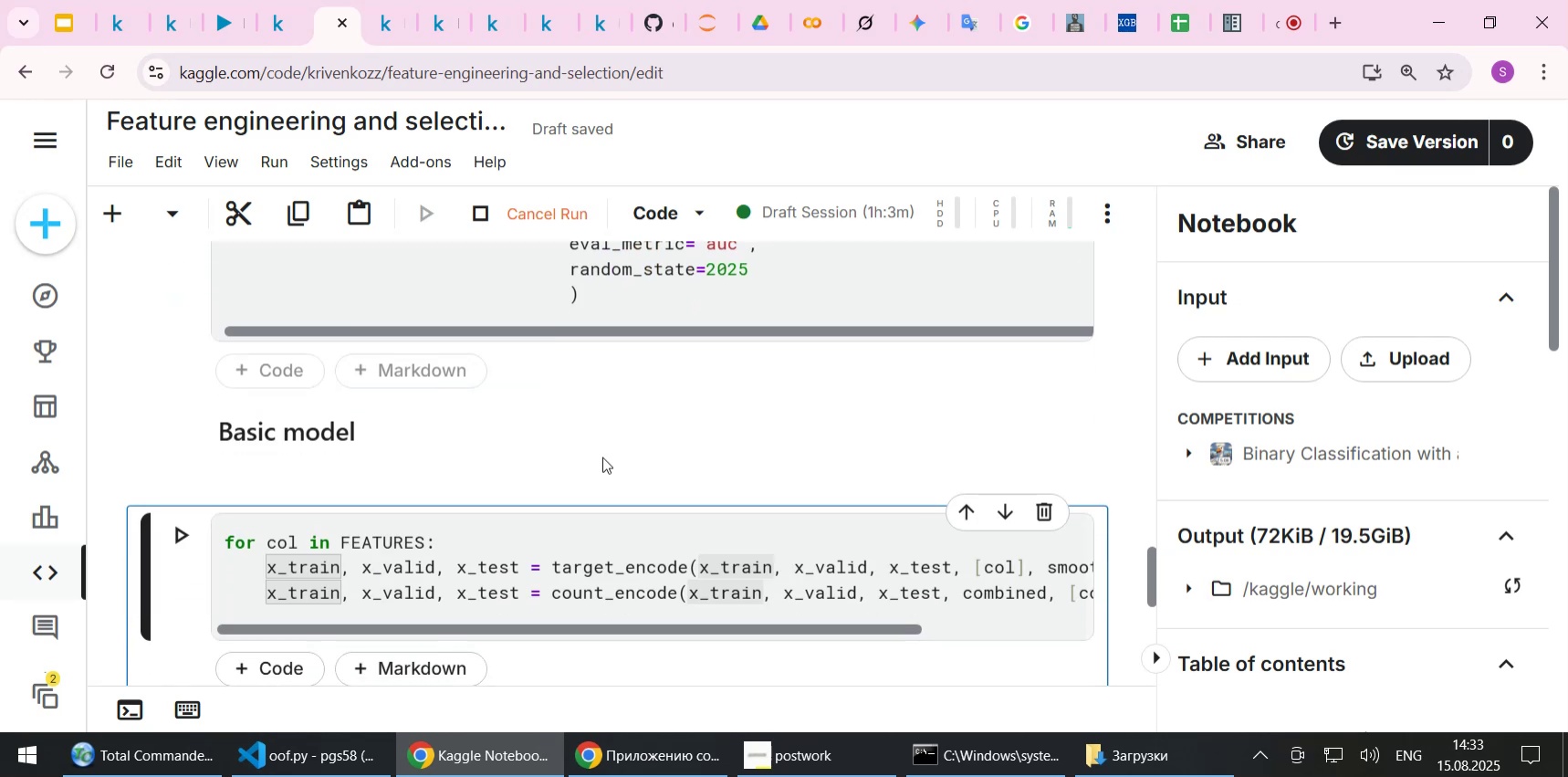 
scroll: coordinate [602, 457], scroll_direction: up, amount: 6.0
 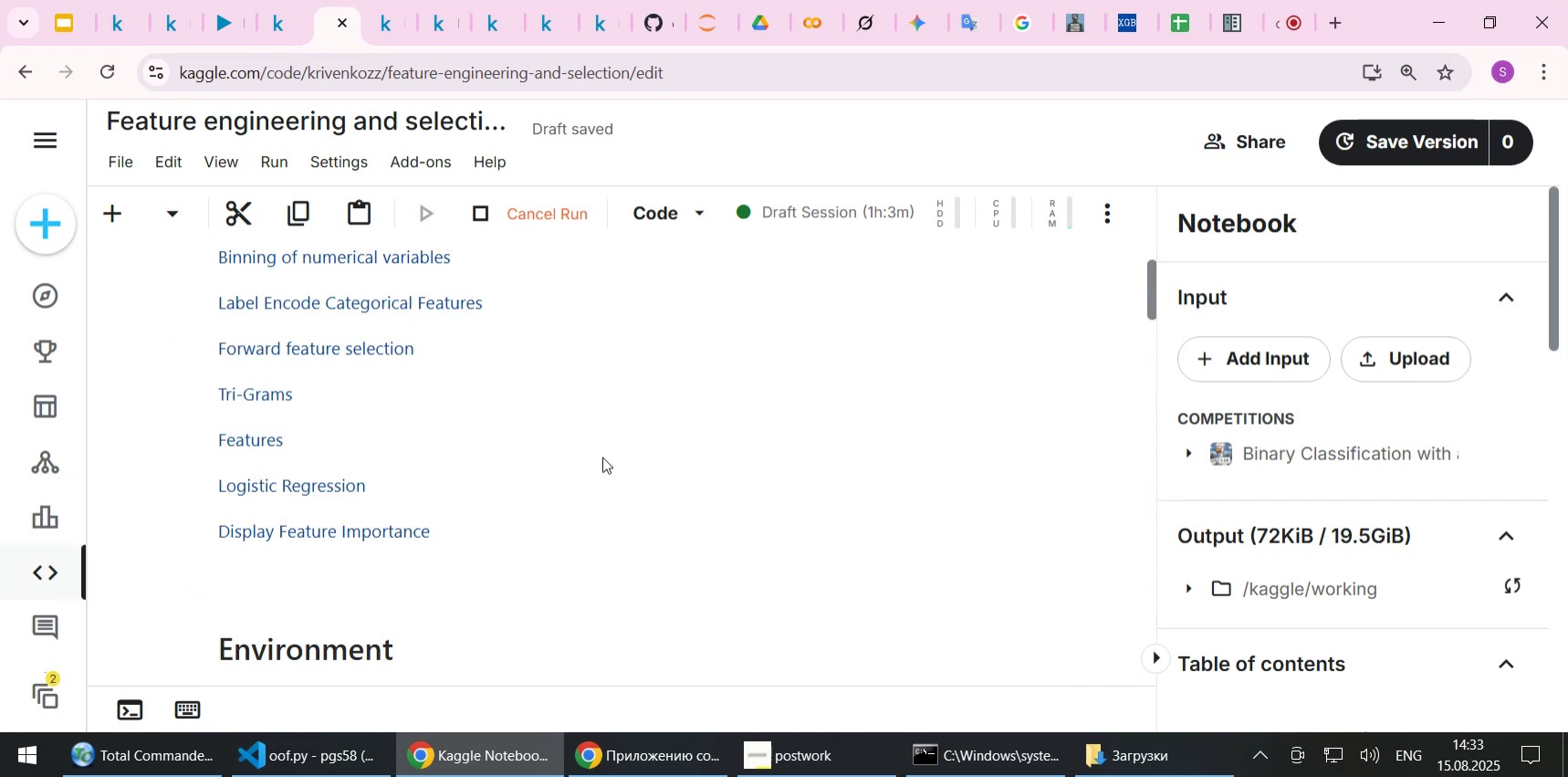 
scroll: coordinate [602, 457], scroll_direction: down, amount: 3.0
 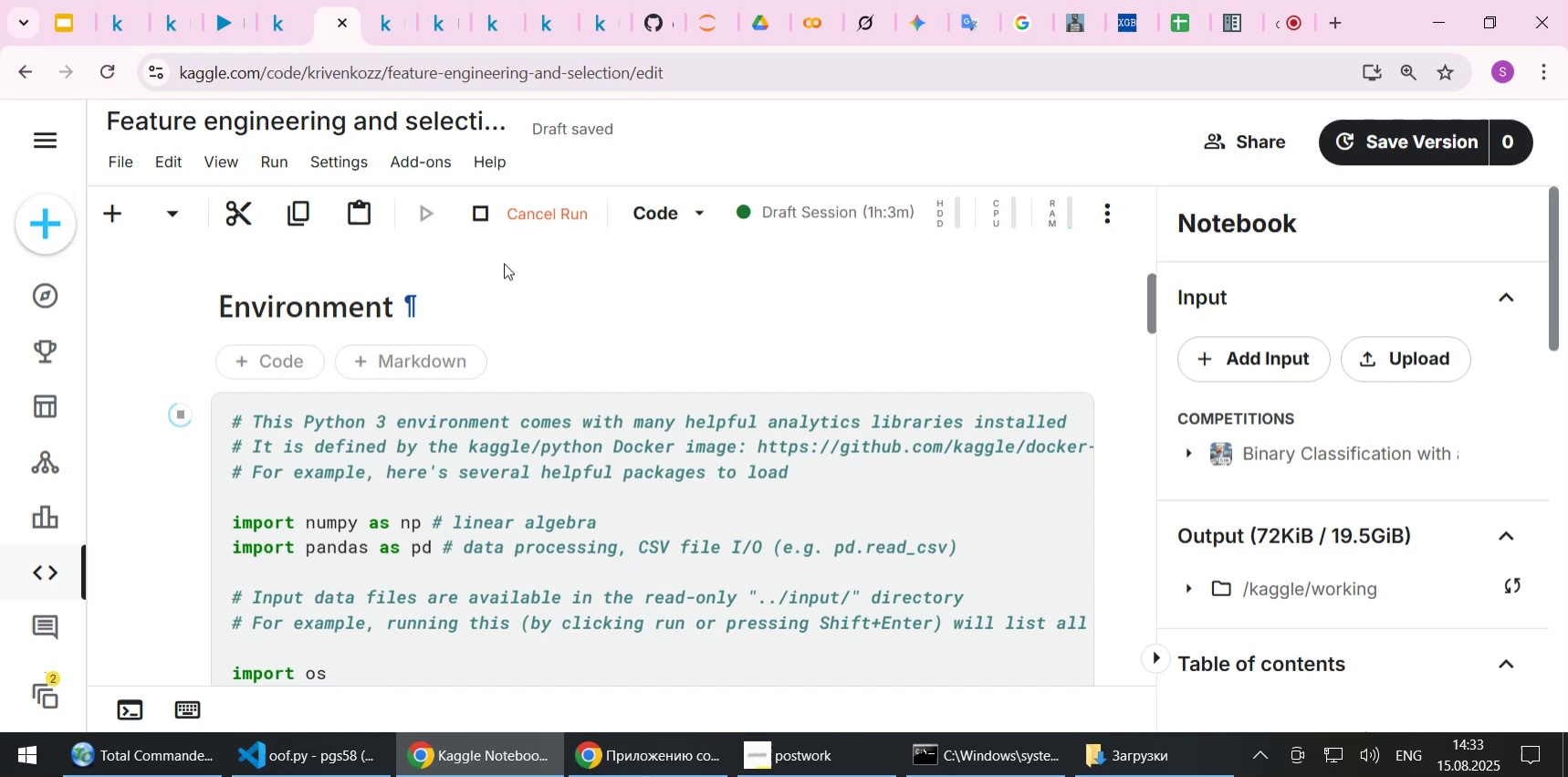 
left_click([548, 208])
 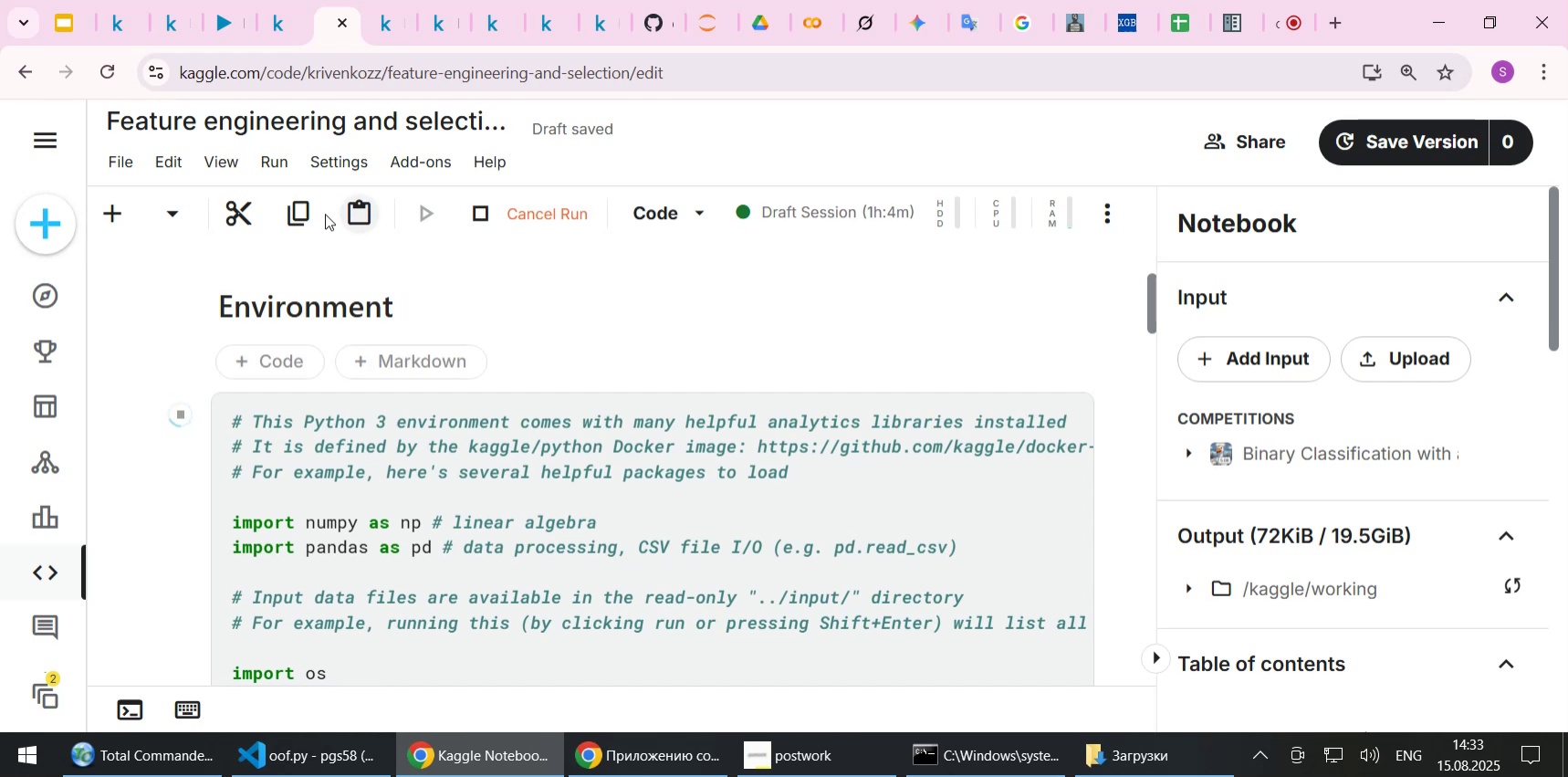 
left_click([257, 165])
 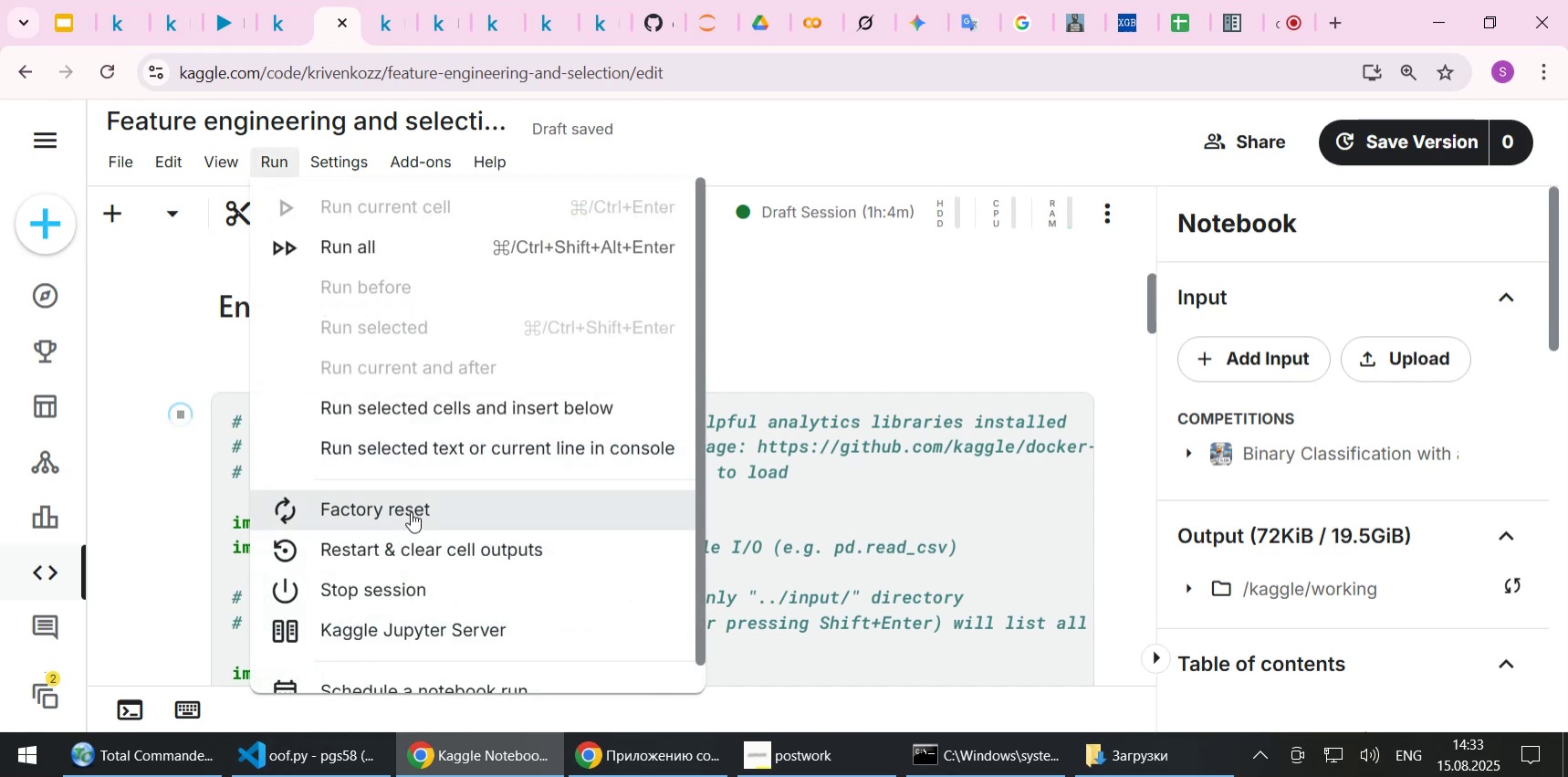 
left_click([411, 511])
 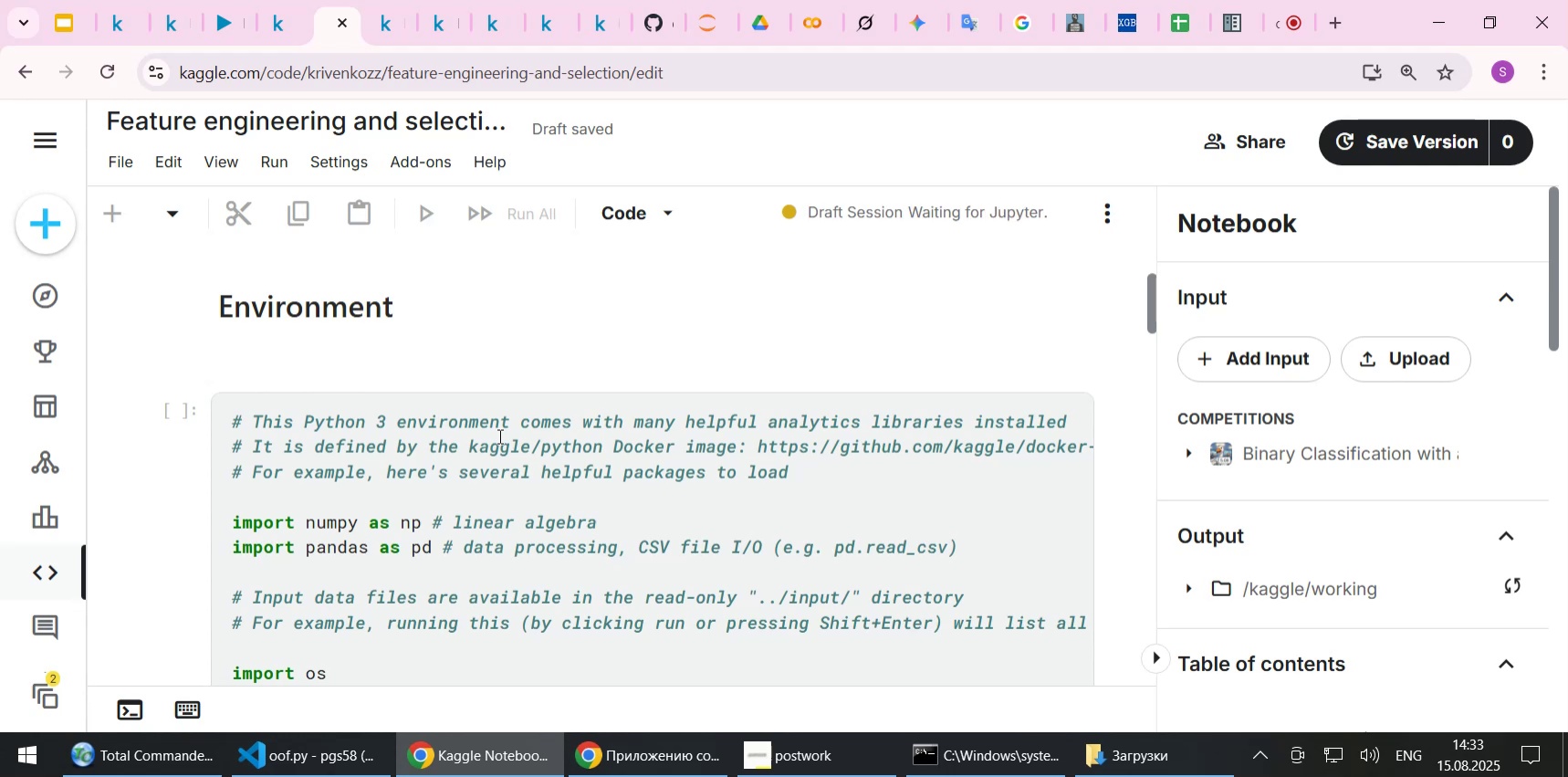 
wait(9.57)
 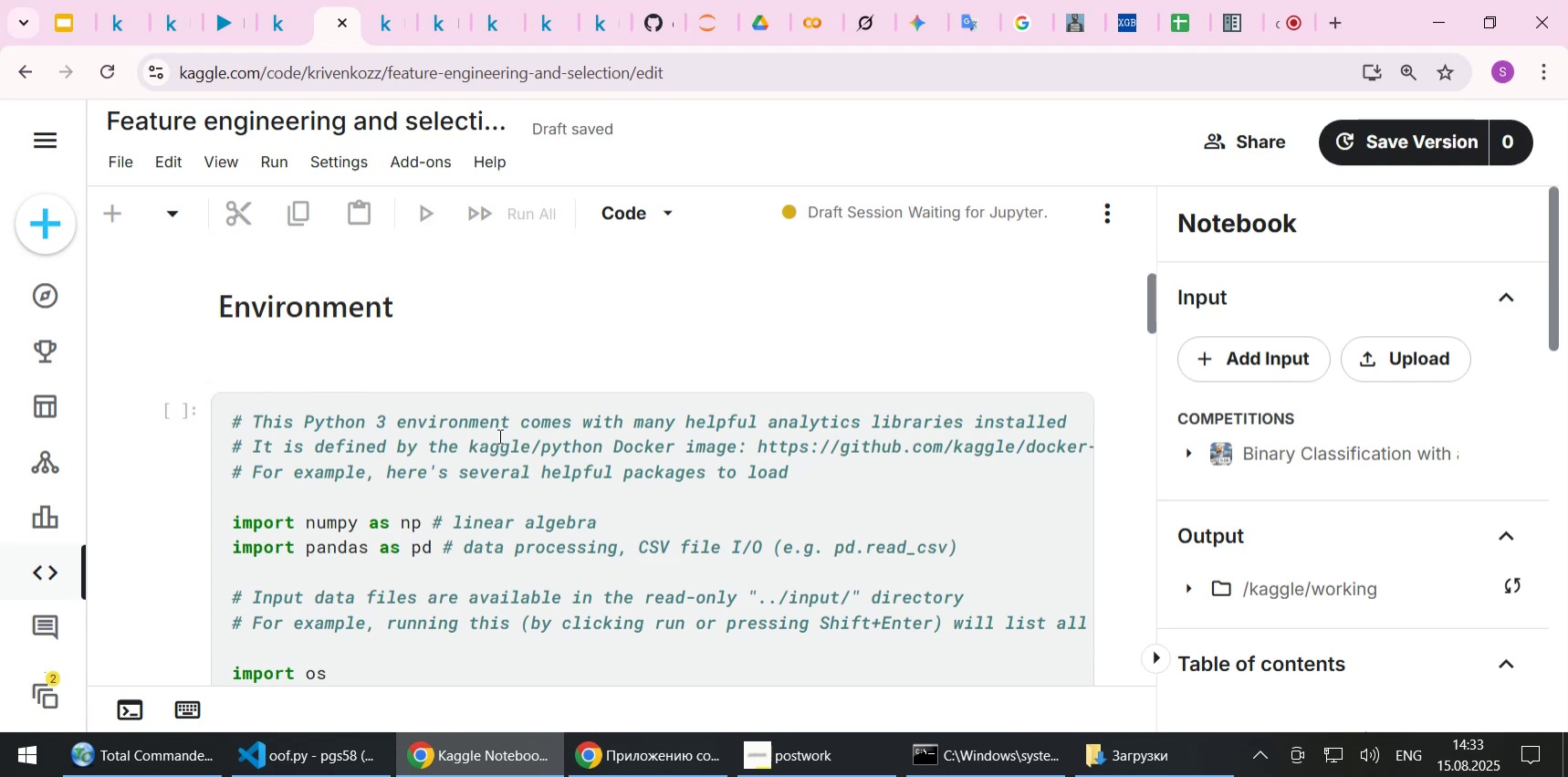 
left_click_drag(start_coordinate=[1149, 293], to_coordinate=[1161, 519])
 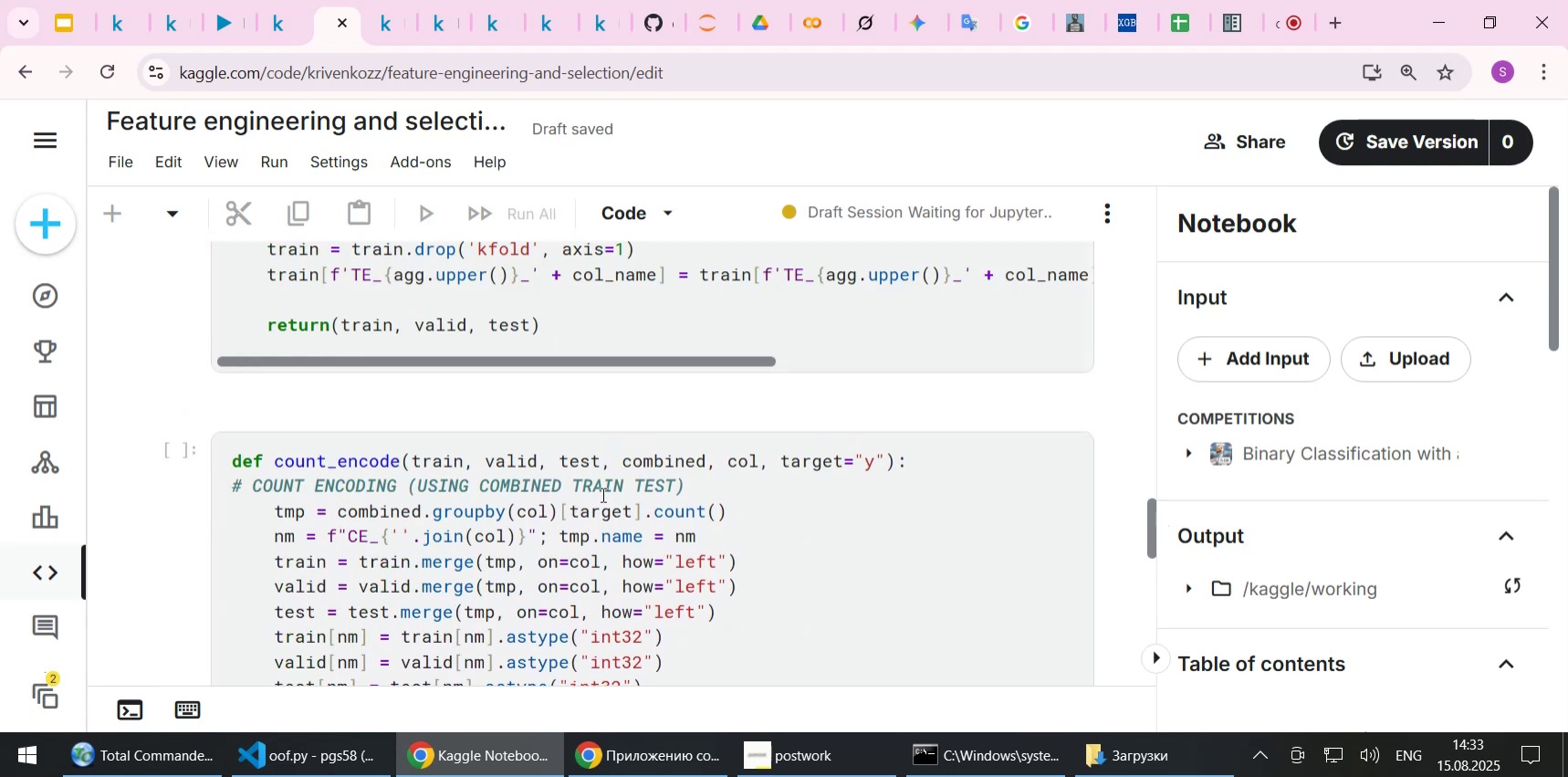 
scroll: coordinate [601, 487], scroll_direction: down, amount: 4.0
 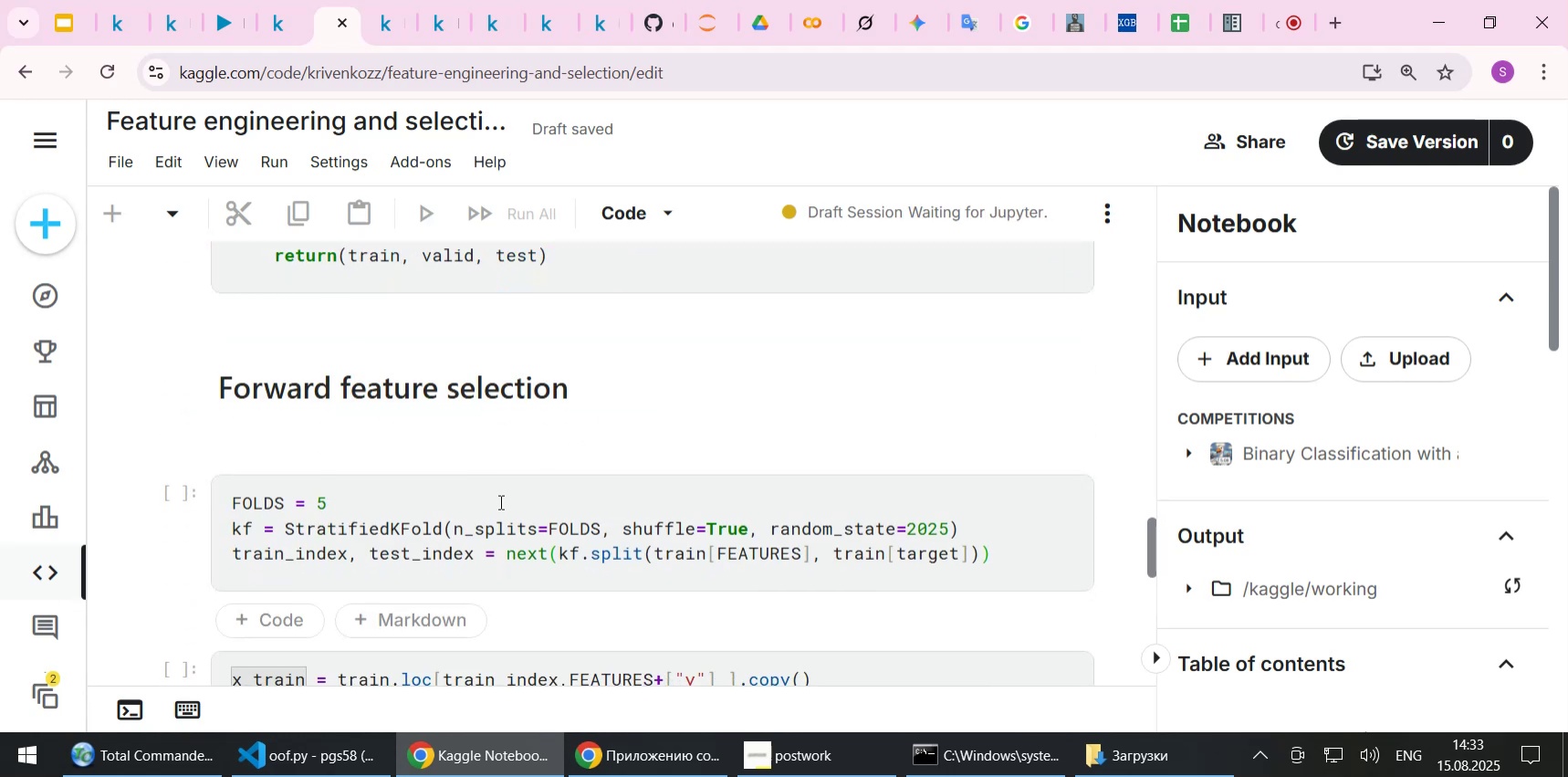 
left_click([477, 509])
 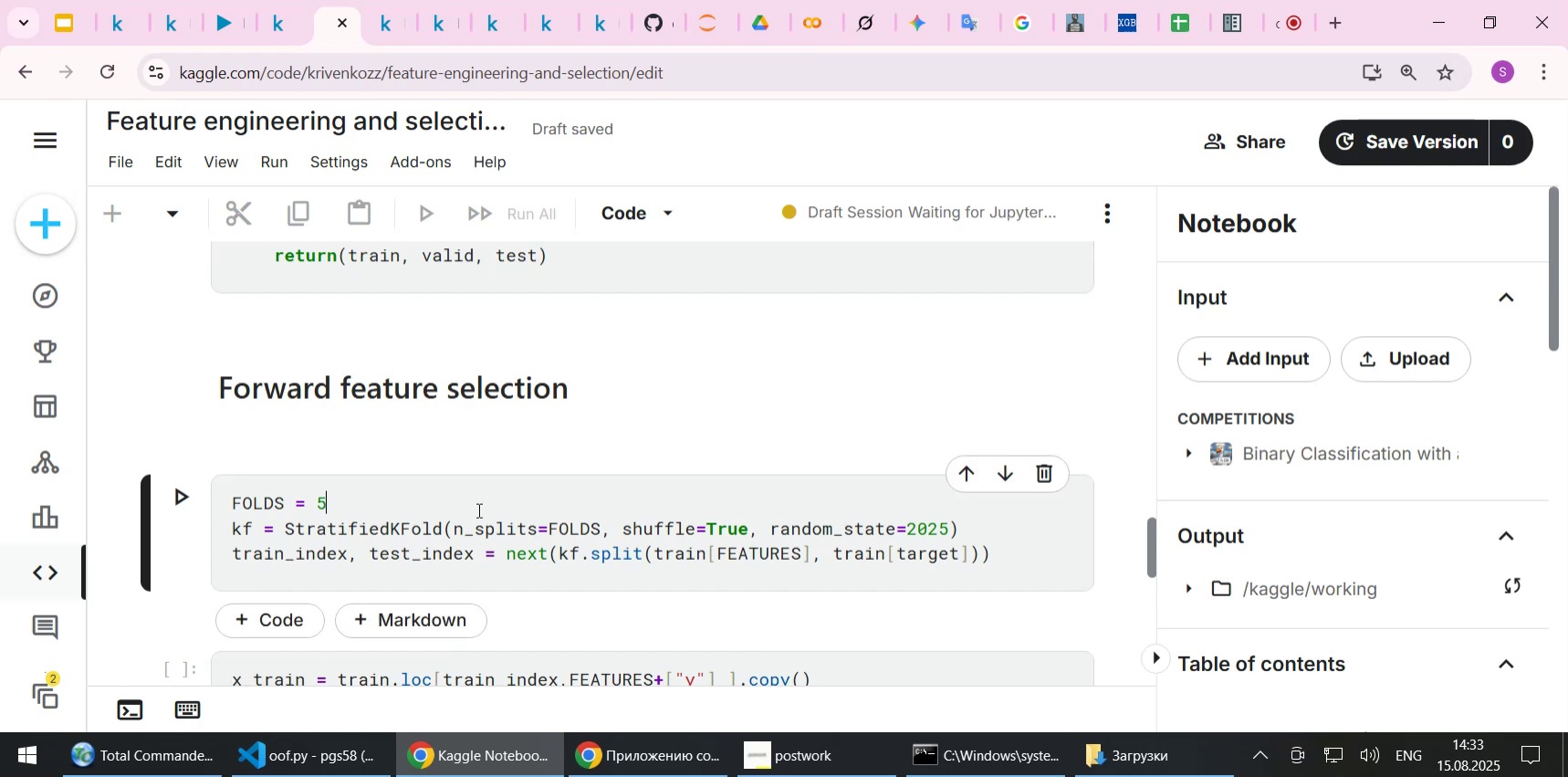 
scroll: coordinate [477, 509], scroll_direction: down, amount: 2.0
 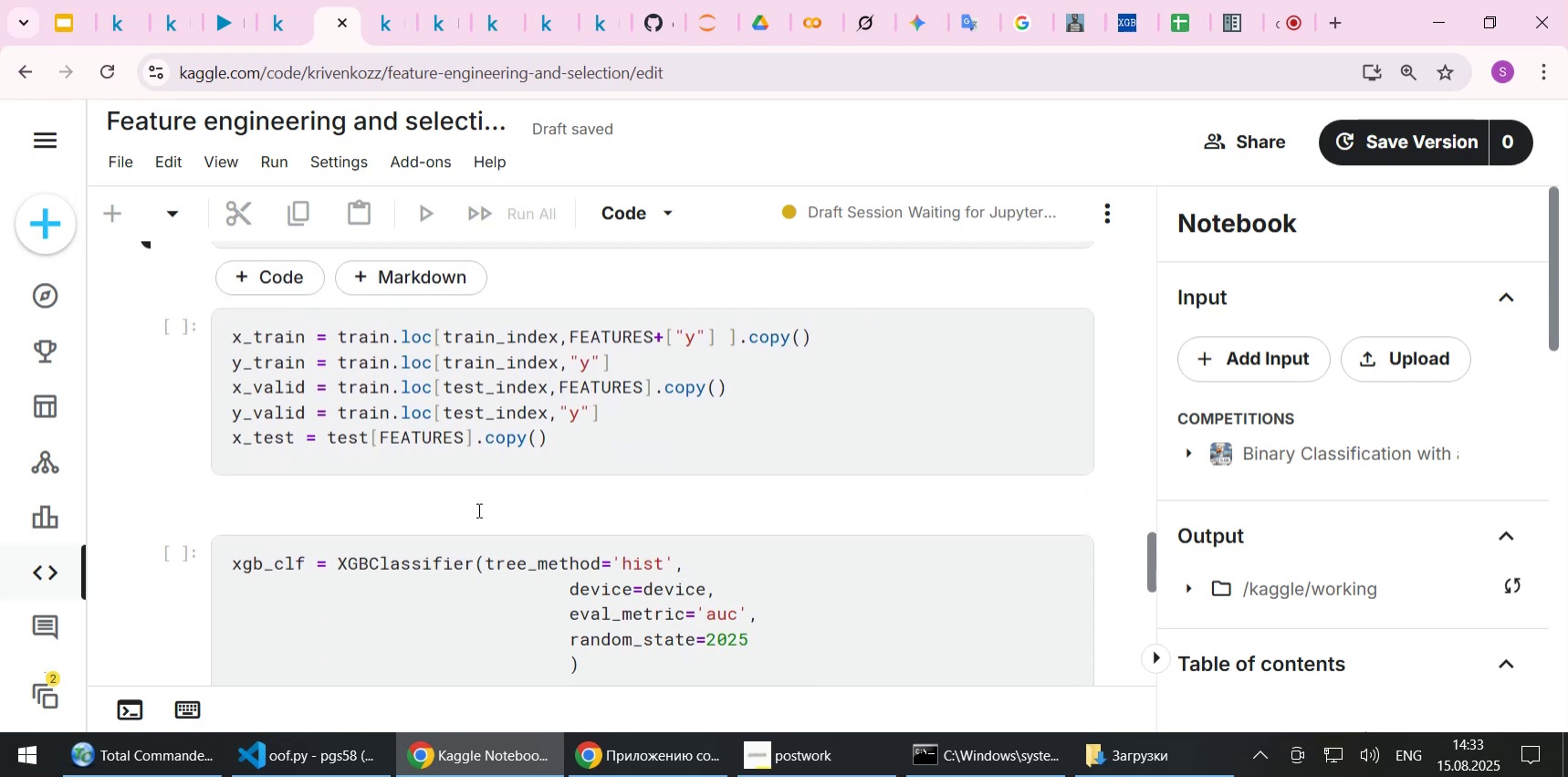 
scroll: coordinate [477, 509], scroll_direction: none, amount: 0.0
 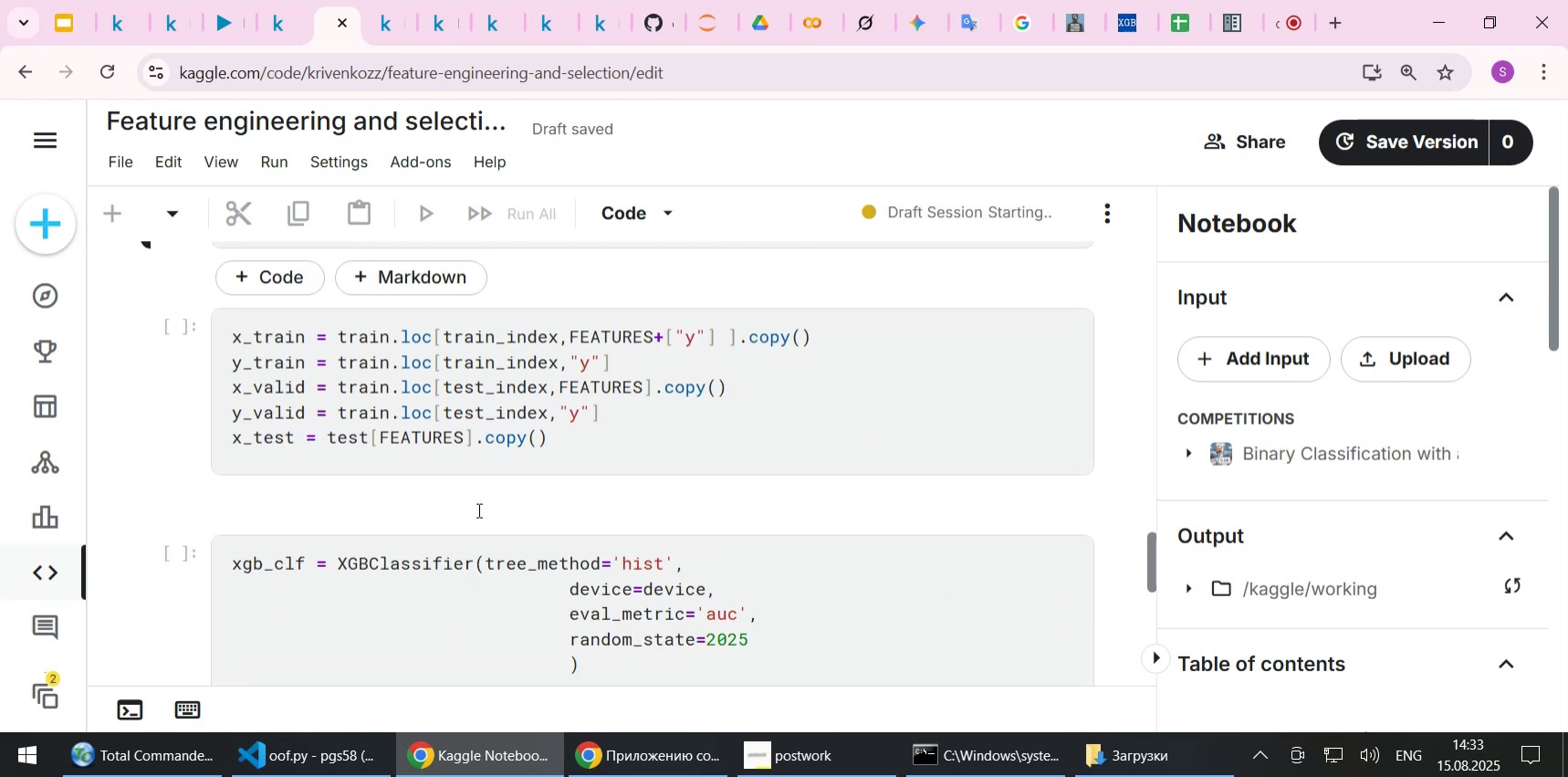 
scroll: coordinate [477, 509], scroll_direction: down, amount: 1.0
 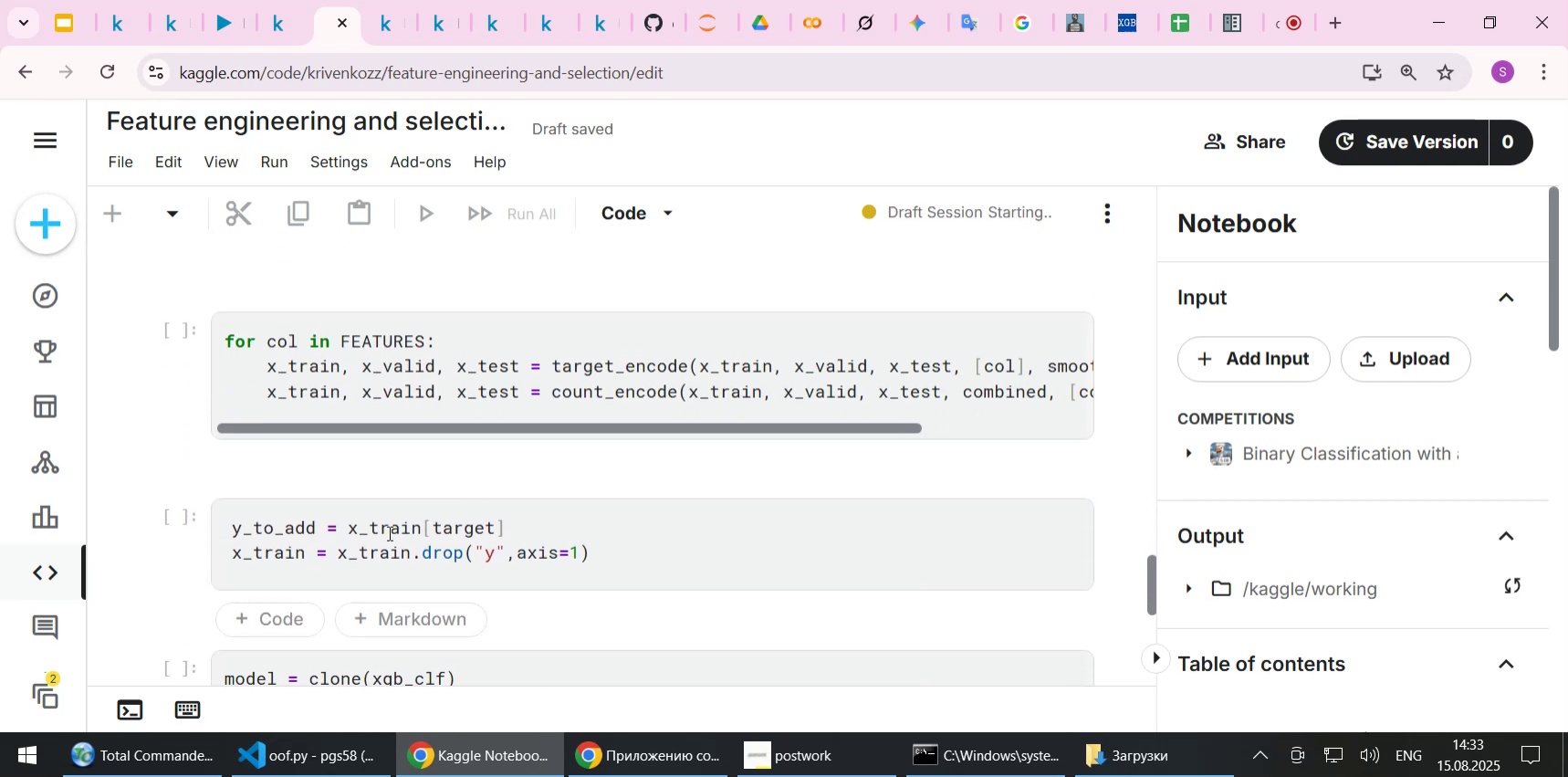 
left_click([388, 532])
 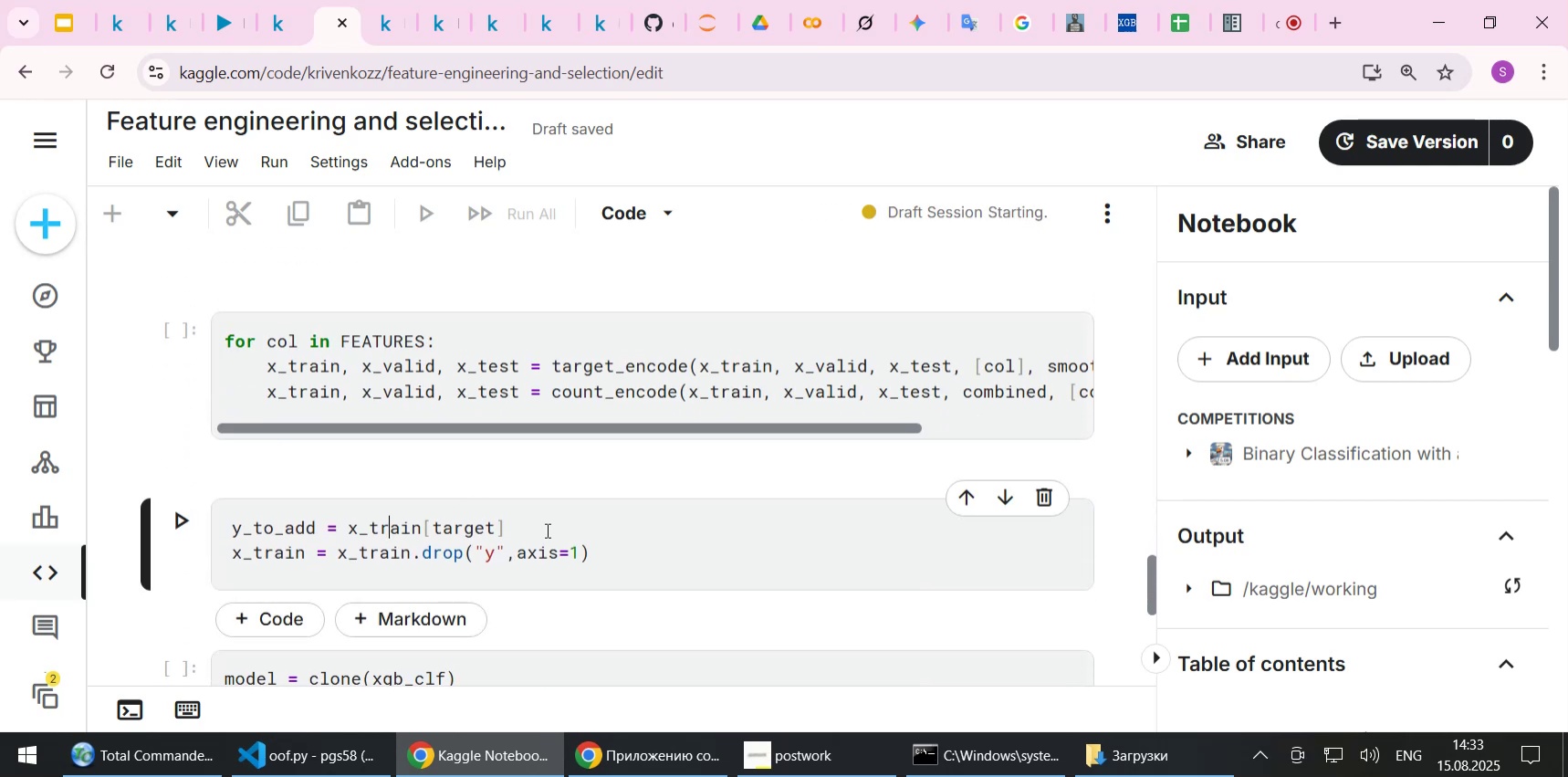 
left_click([547, 530])
 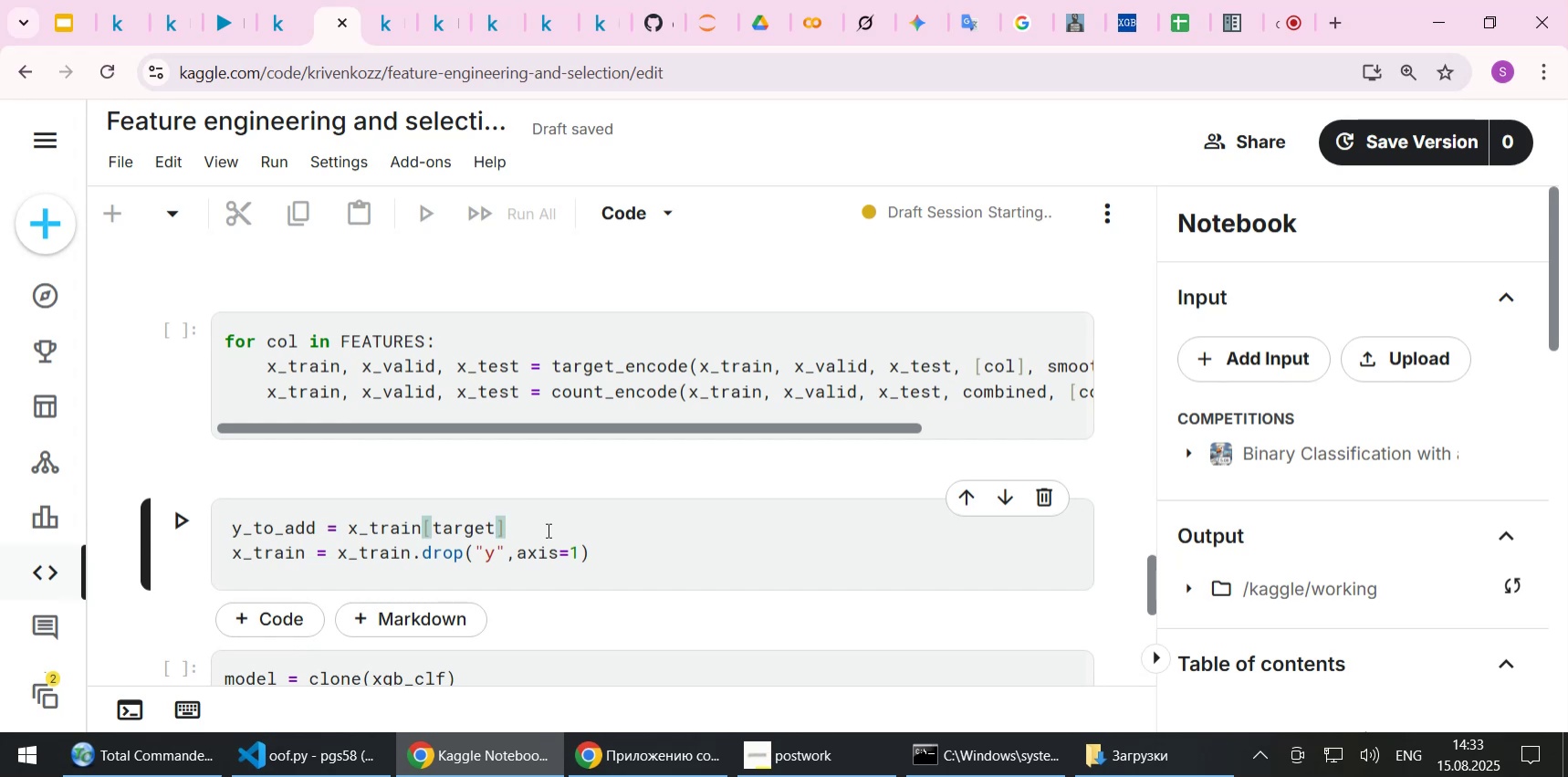 
wait(7.95)
 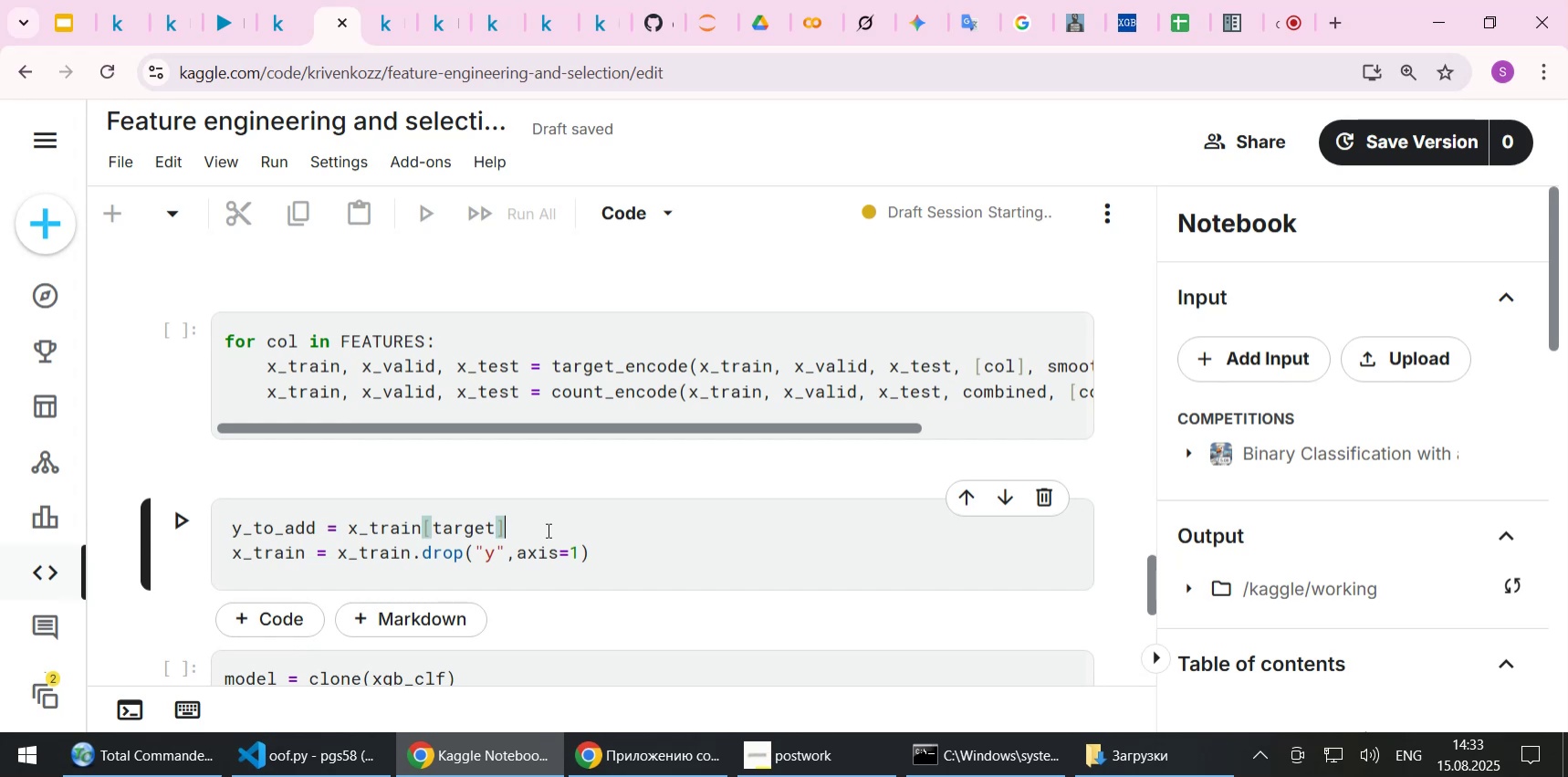 
left_click([397, 685])
 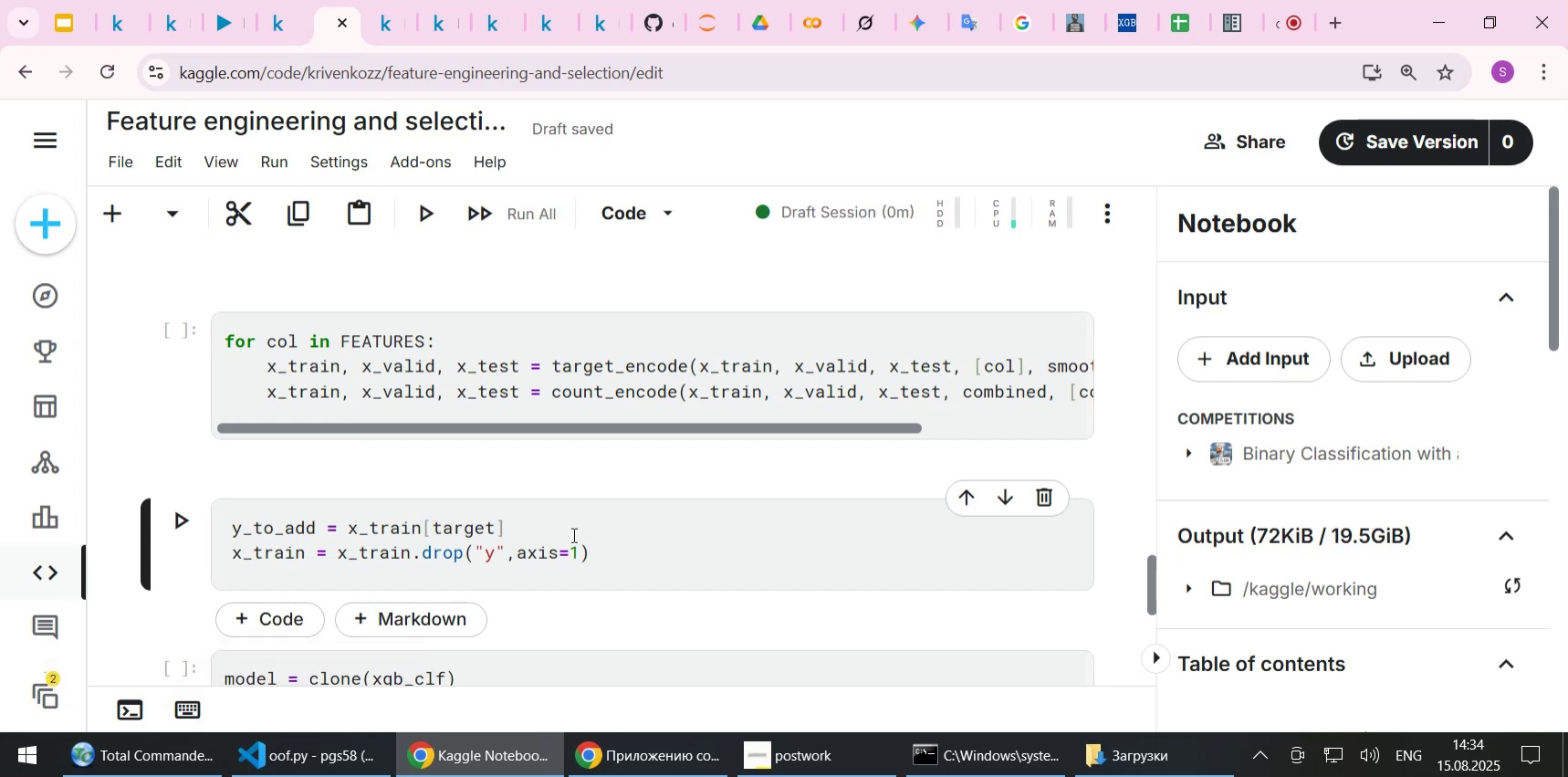 
left_click([572, 534])
 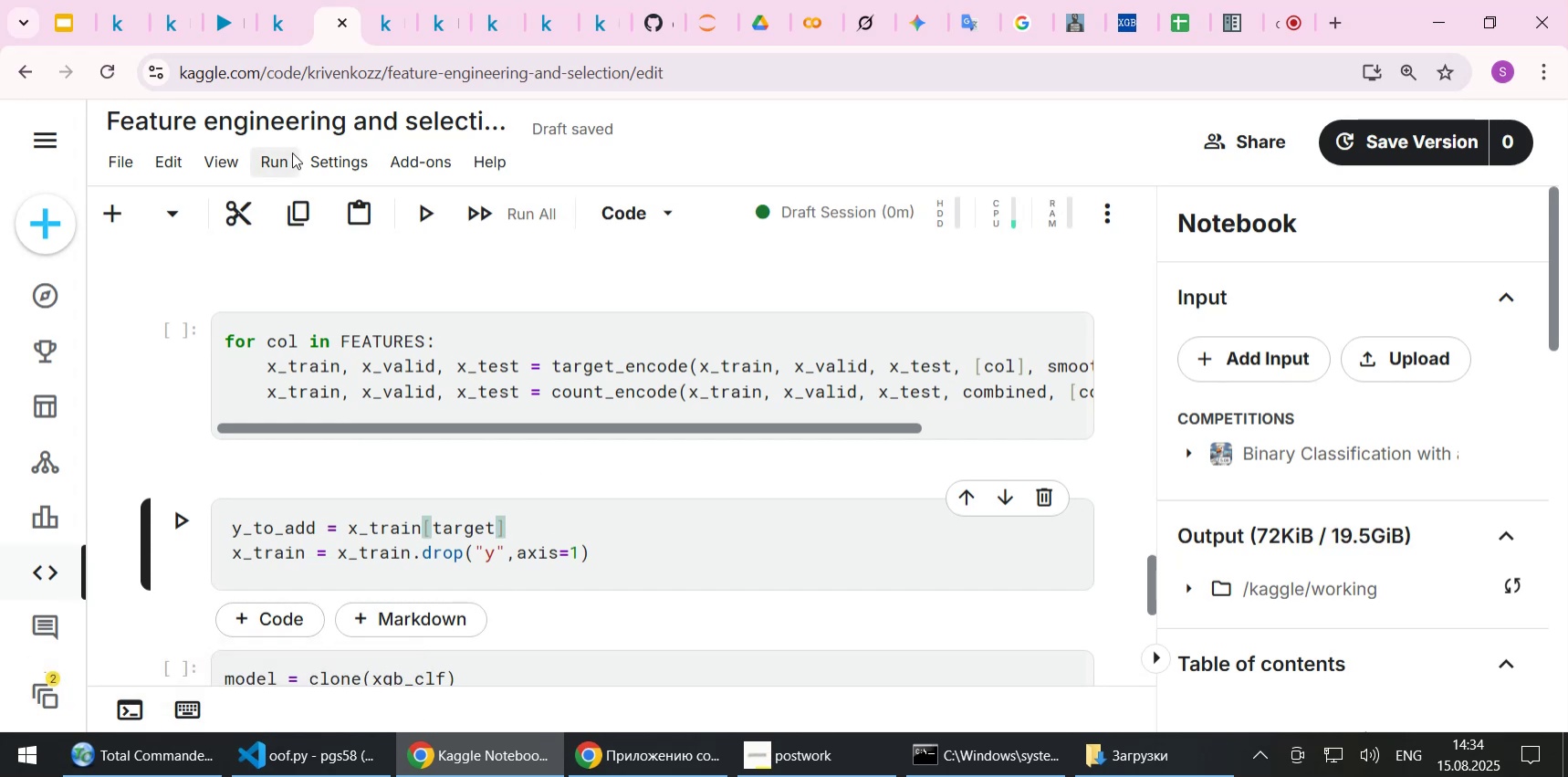 
left_click([287, 154])
 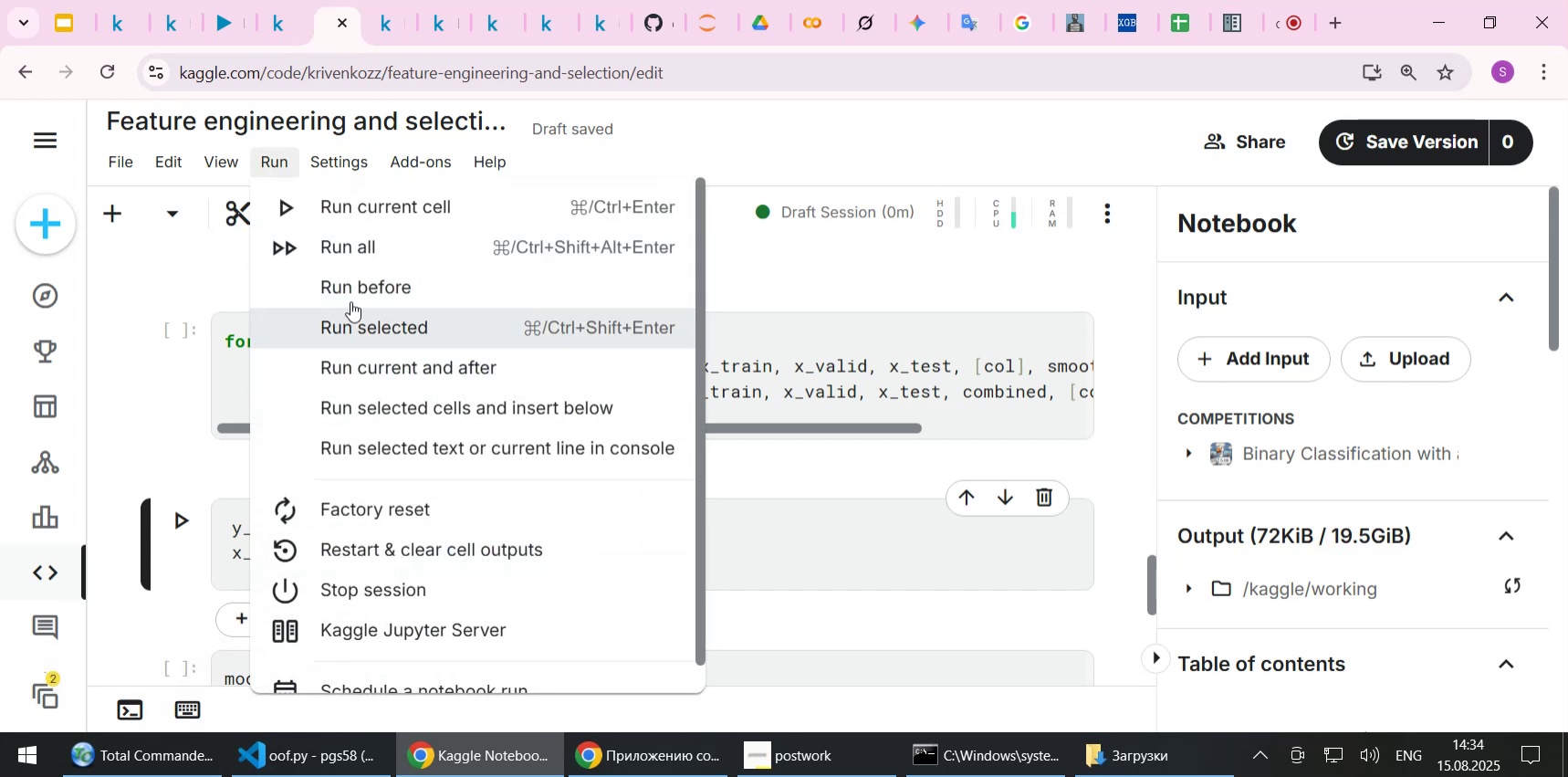 
left_click([350, 298])
 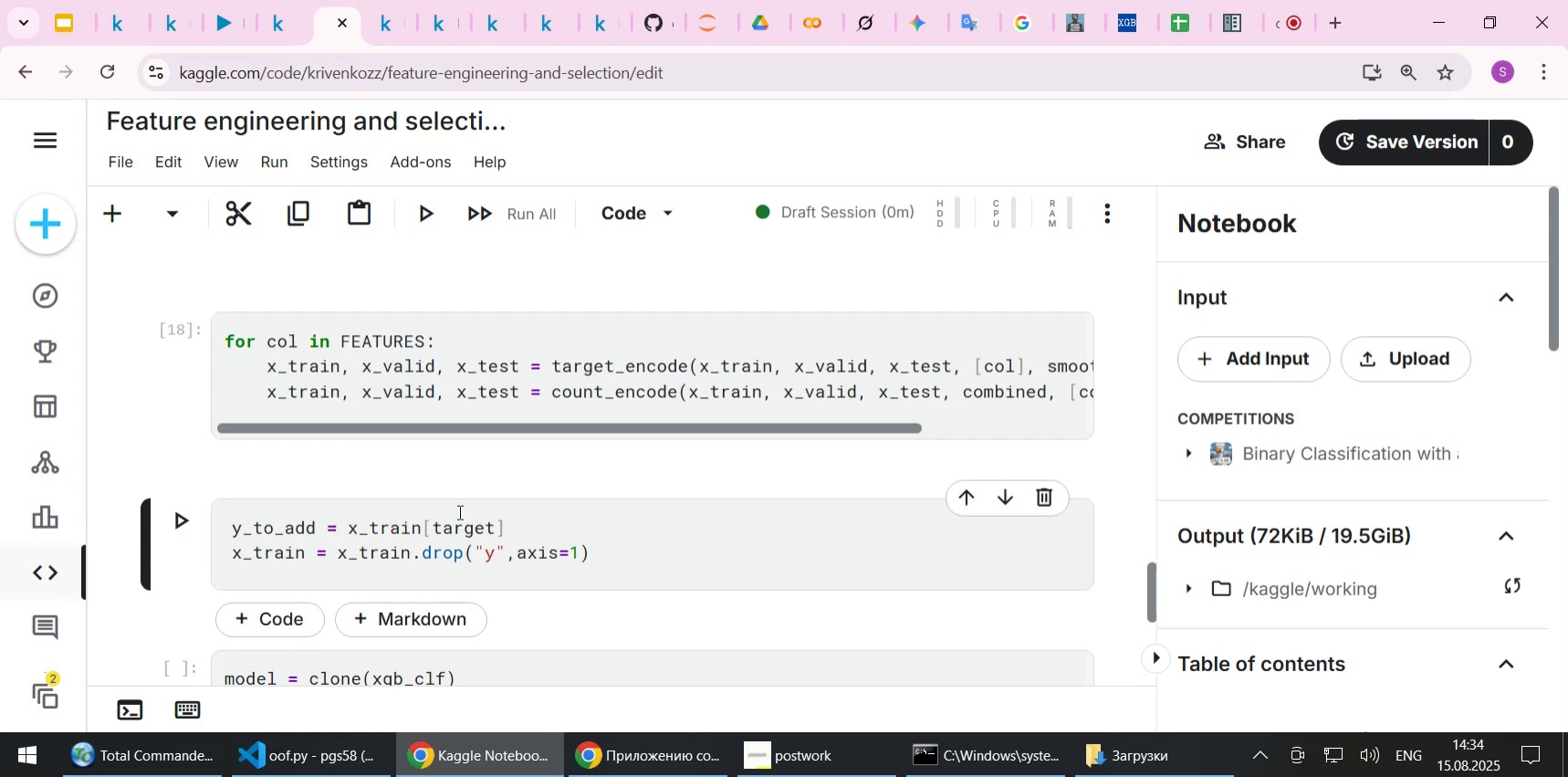 
wait(27.74)
 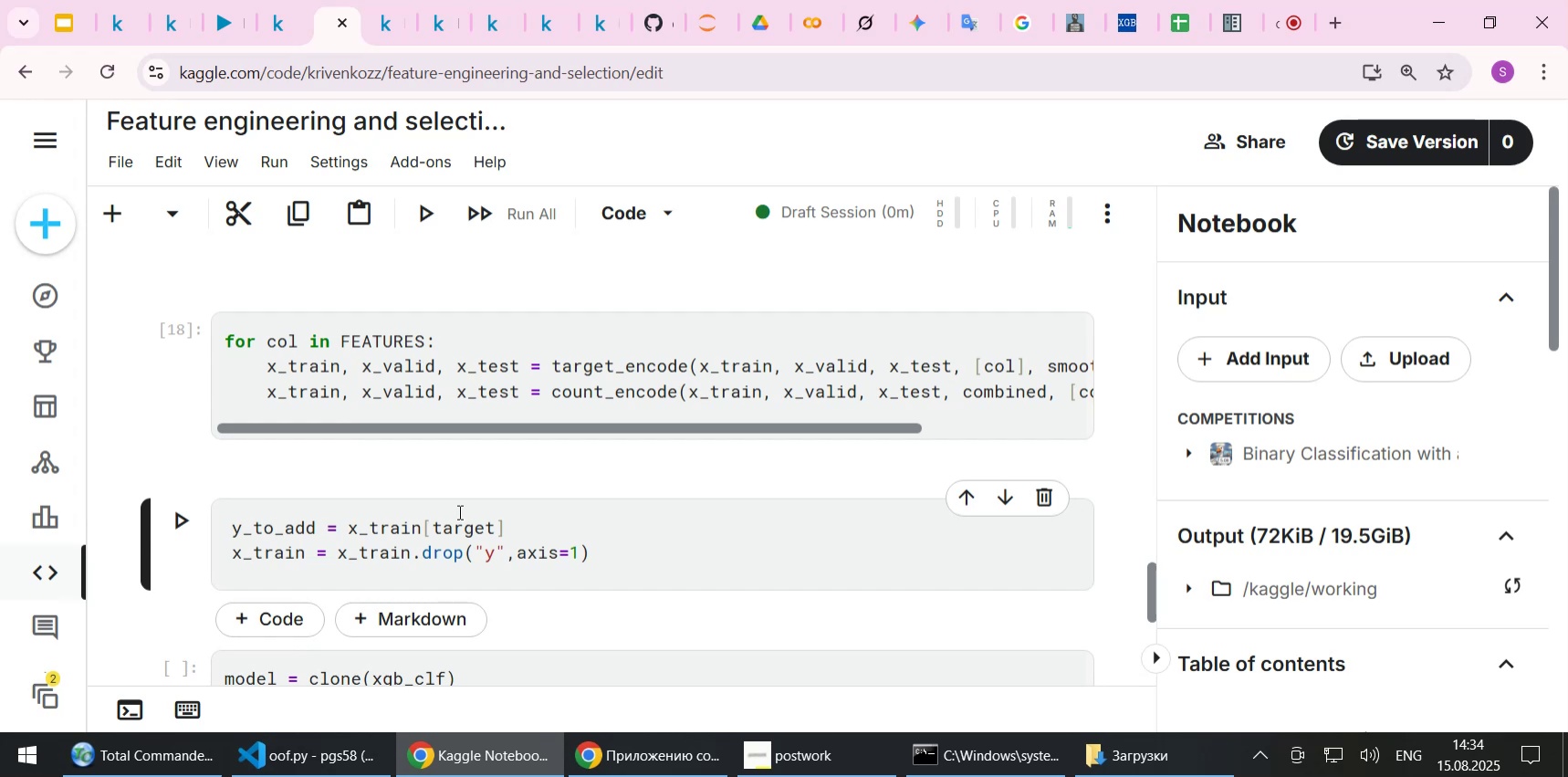 
left_click([581, 539])
 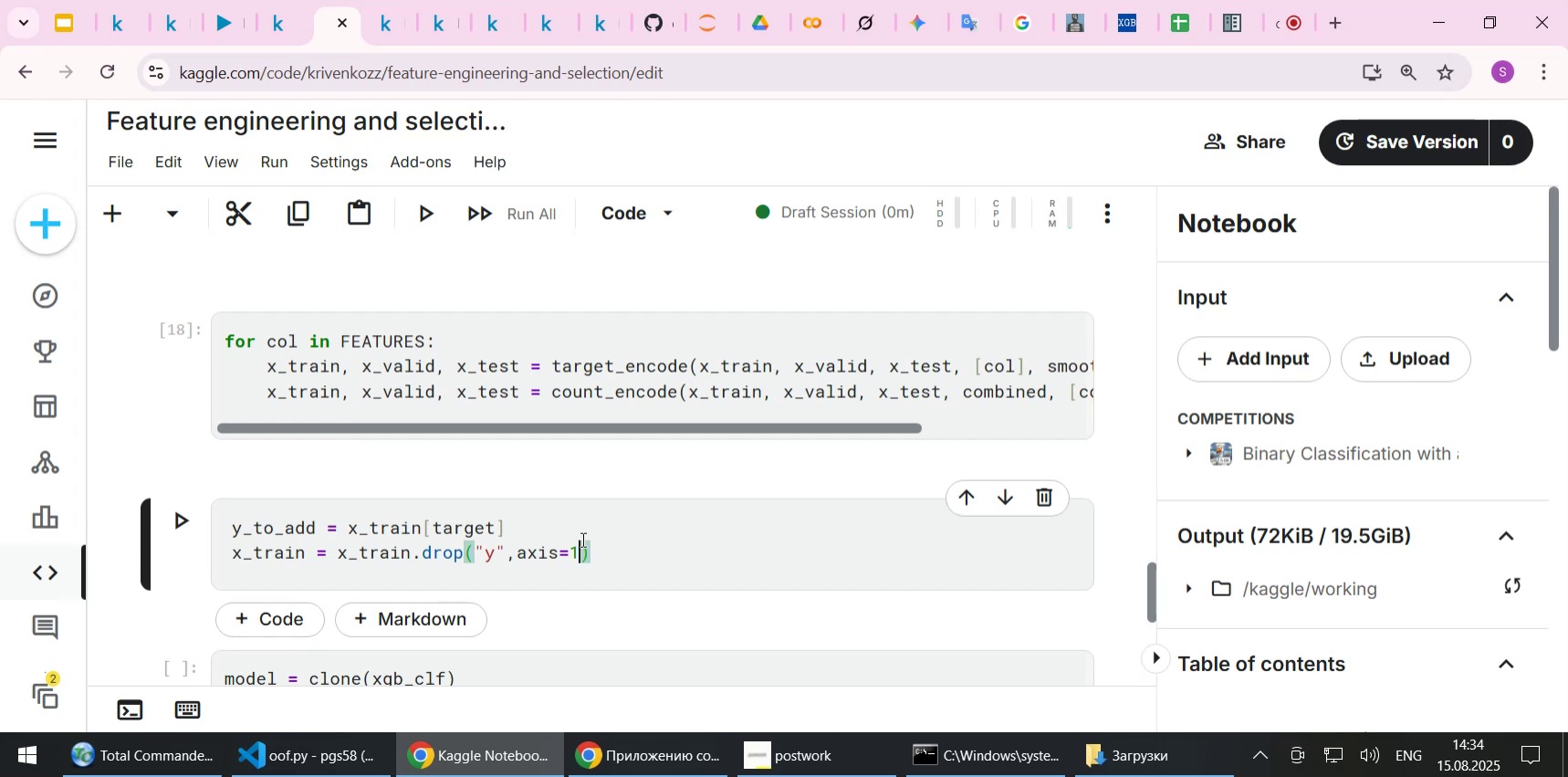 
key(Shift+ShiftLeft)
 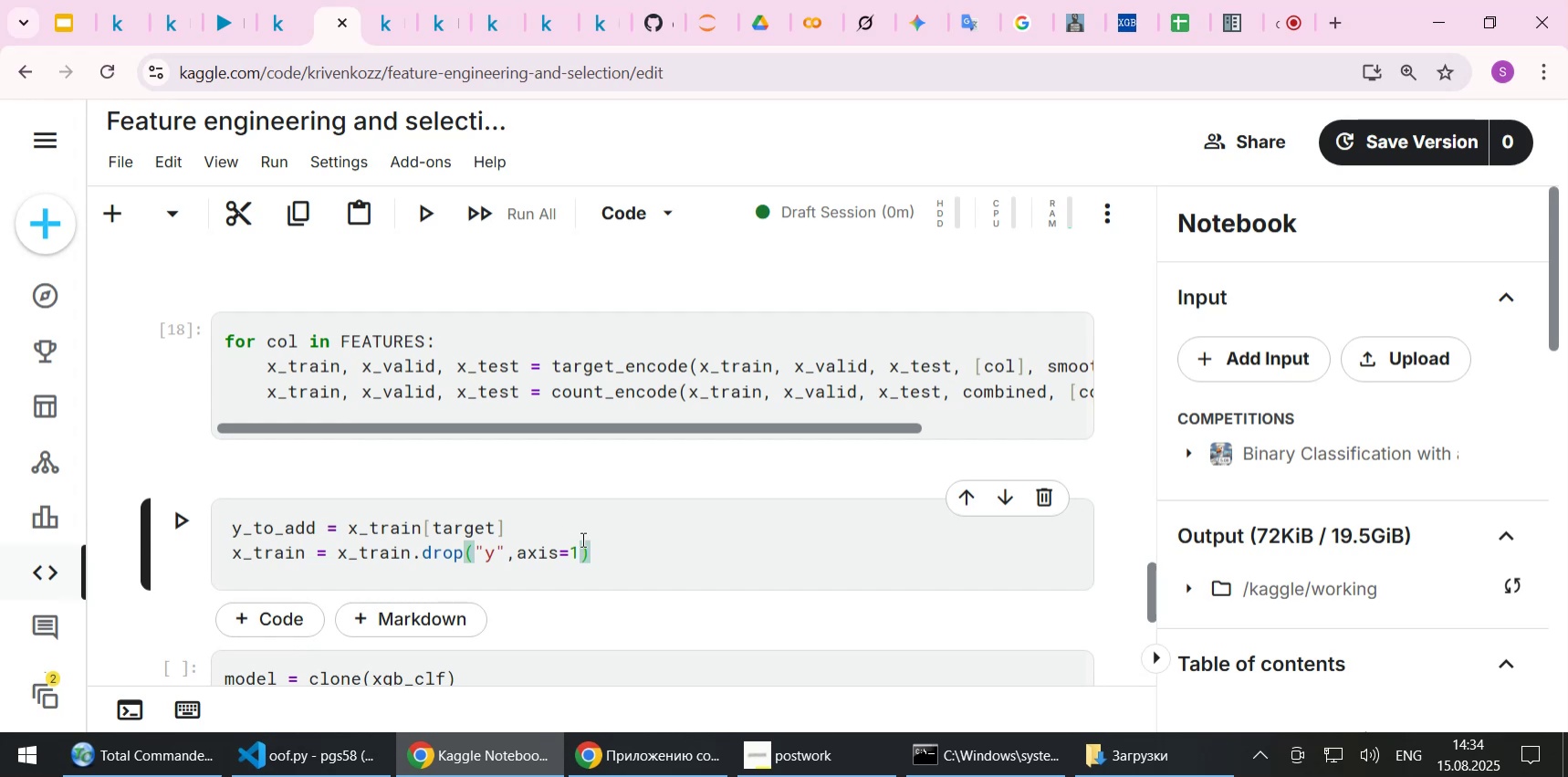 
key(Shift+Enter)
 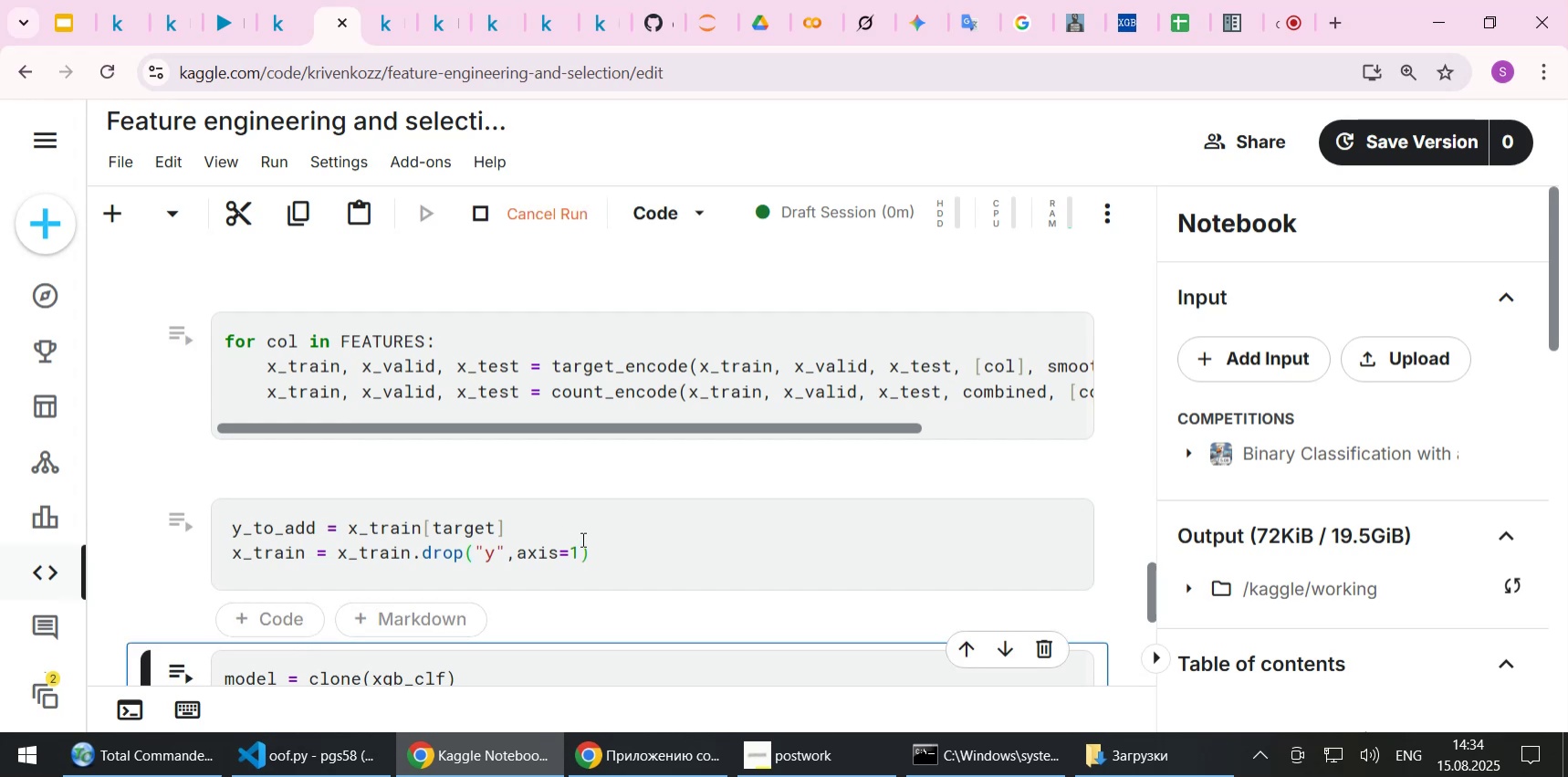 
scroll: coordinate [570, 534], scroll_direction: down, amount: 1.0
 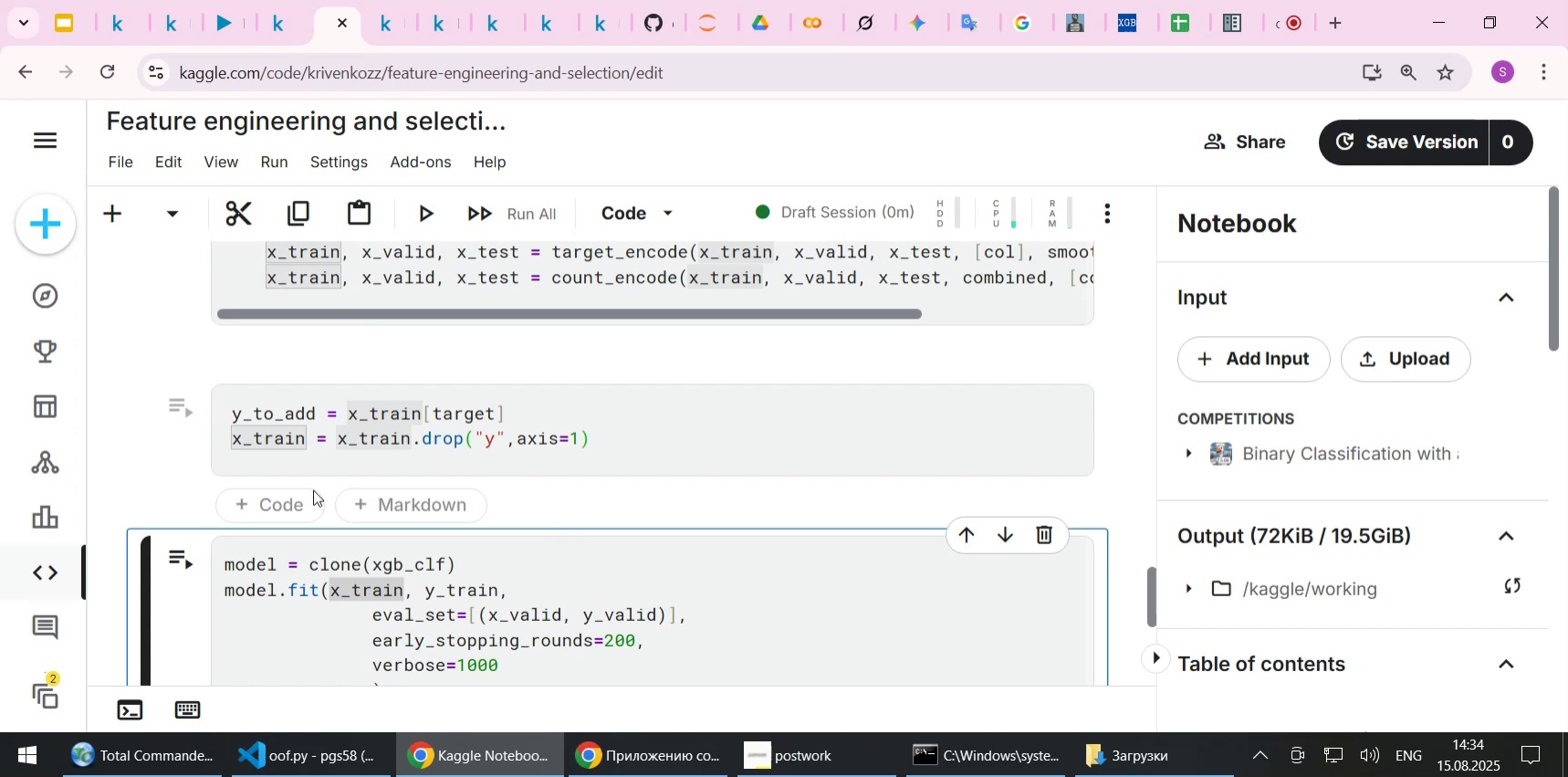 
left_click([284, 519])
 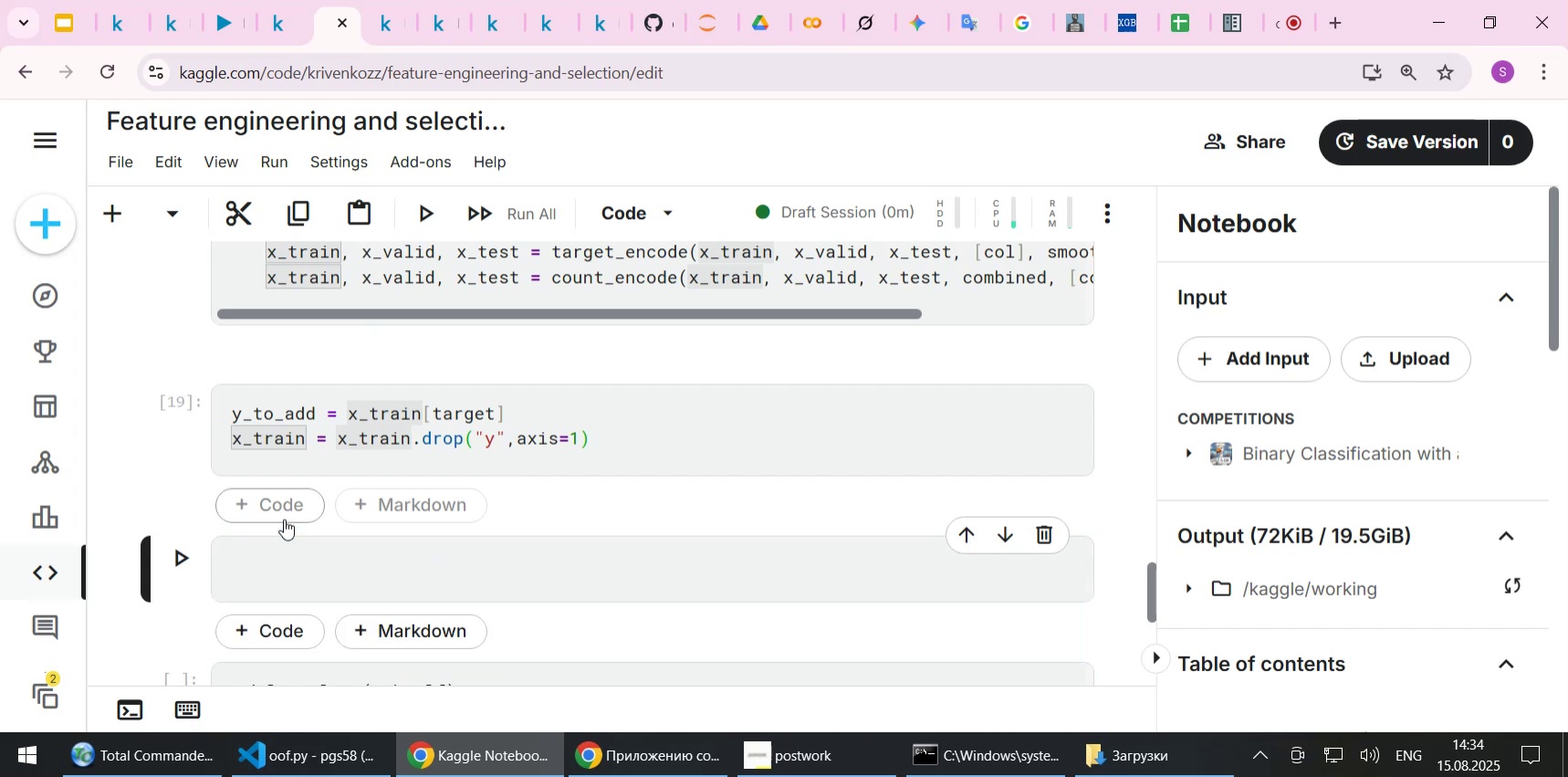 
left_click([276, 570])
 